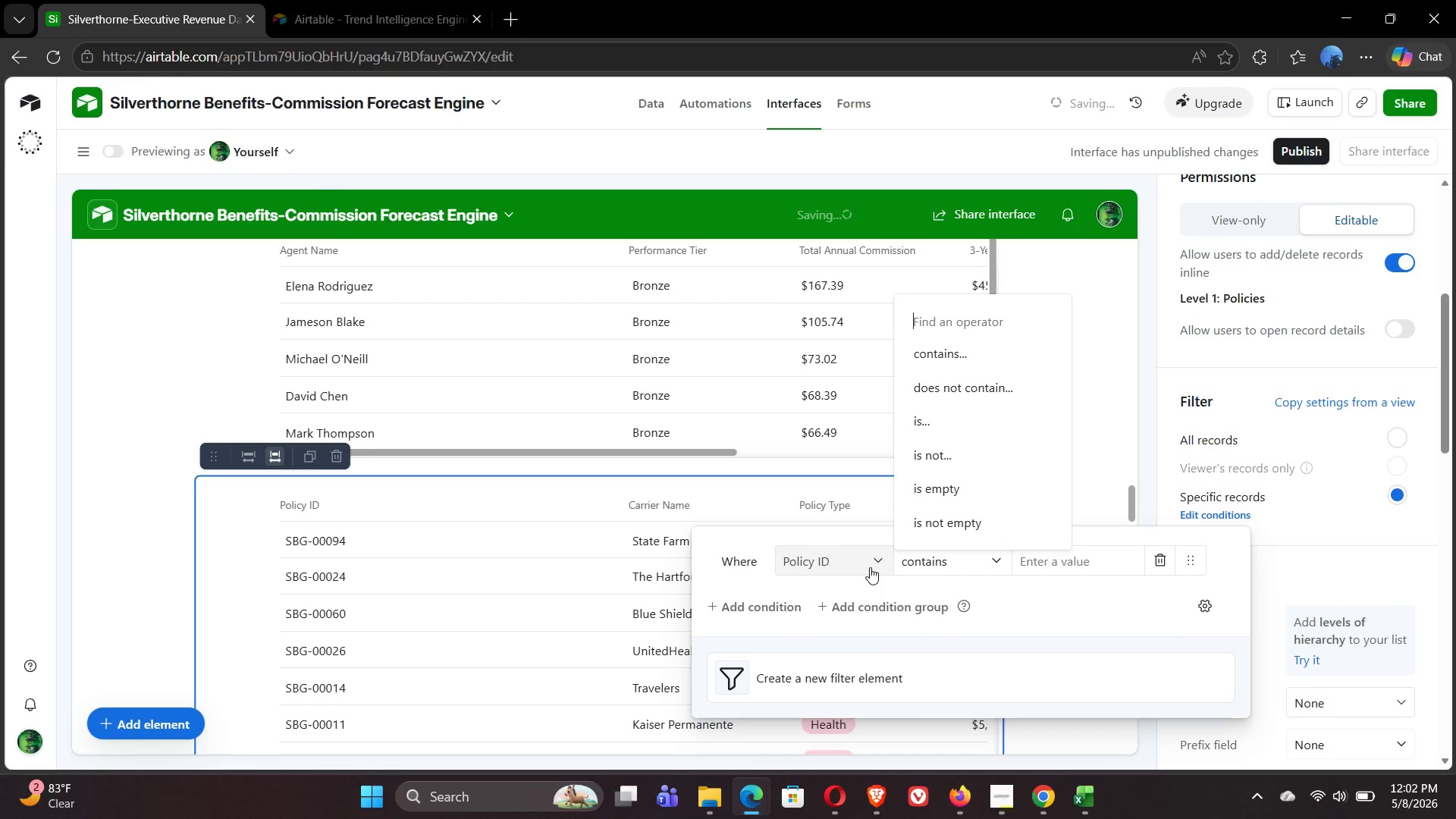 
left_click([870, 567])
 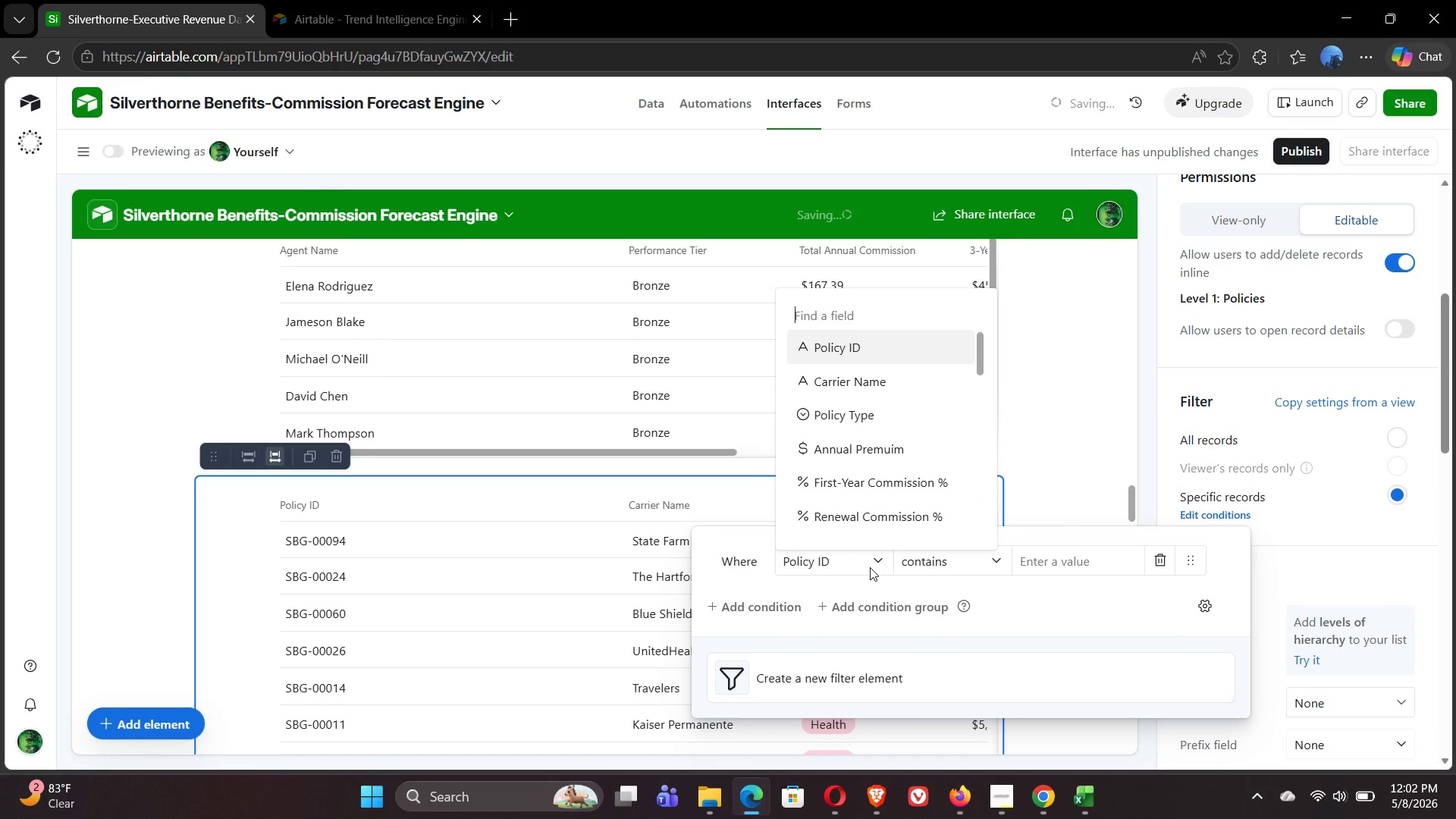 
key(C)
 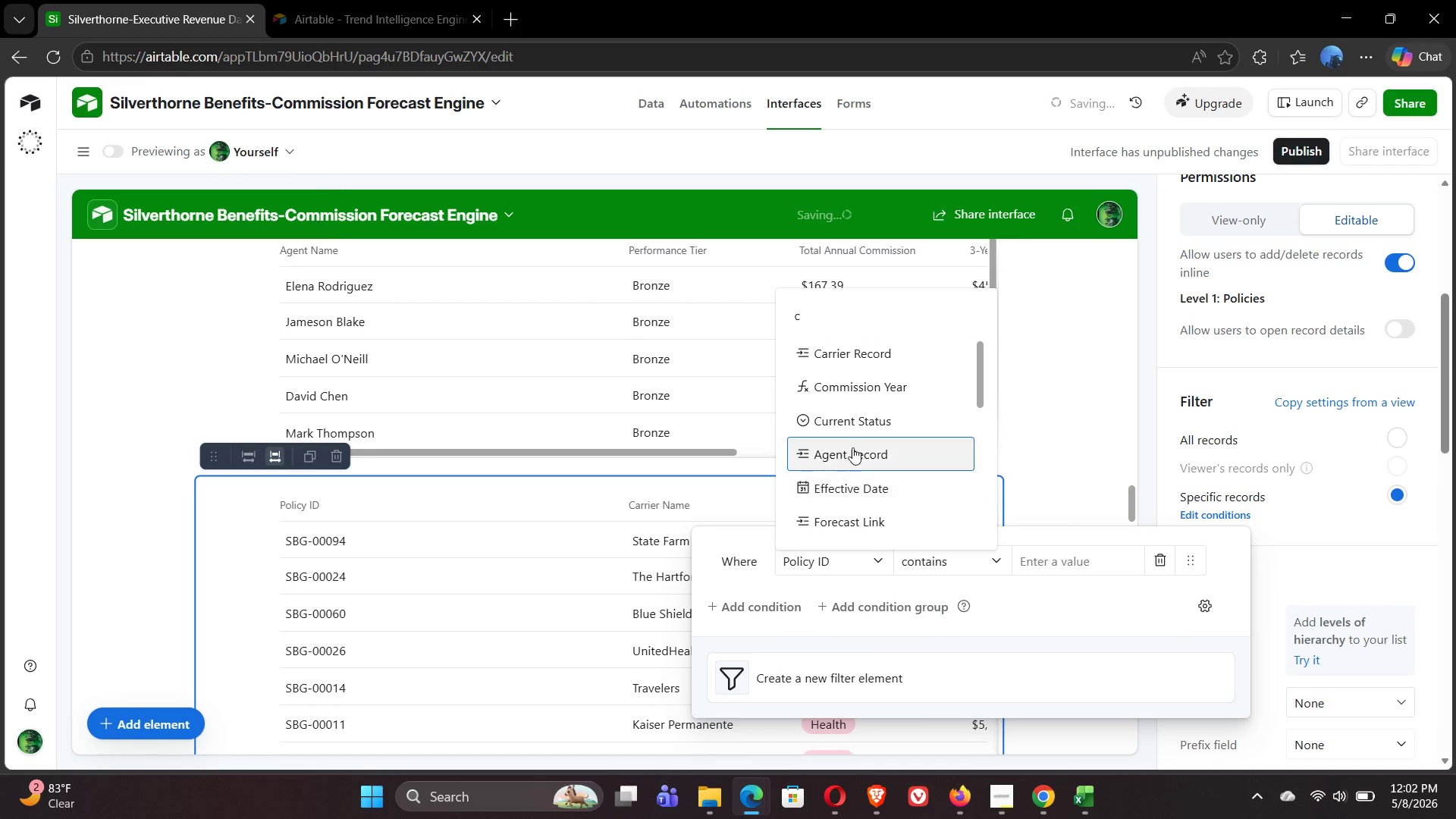 
left_click([861, 416])
 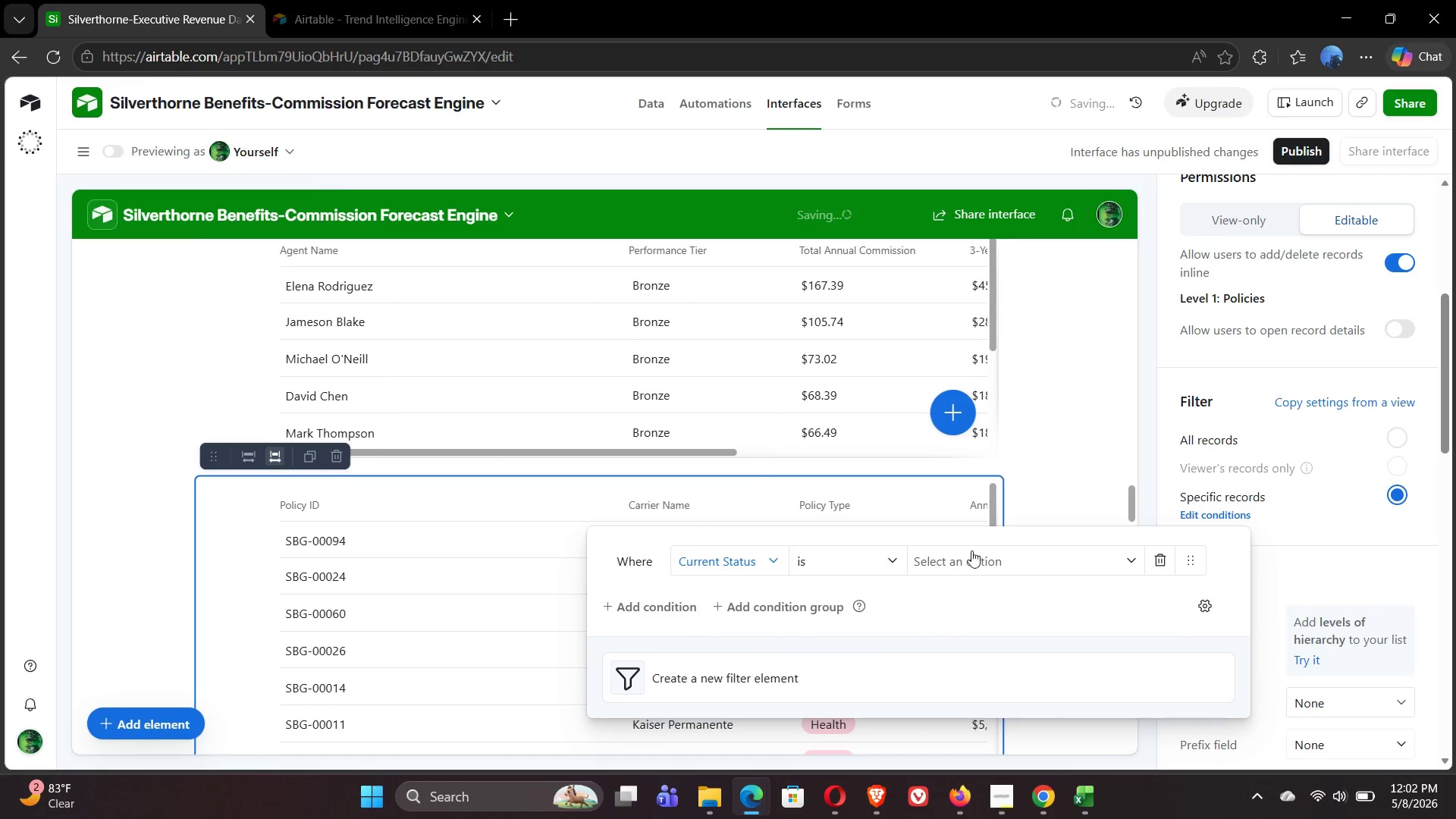 
left_click([994, 569])
 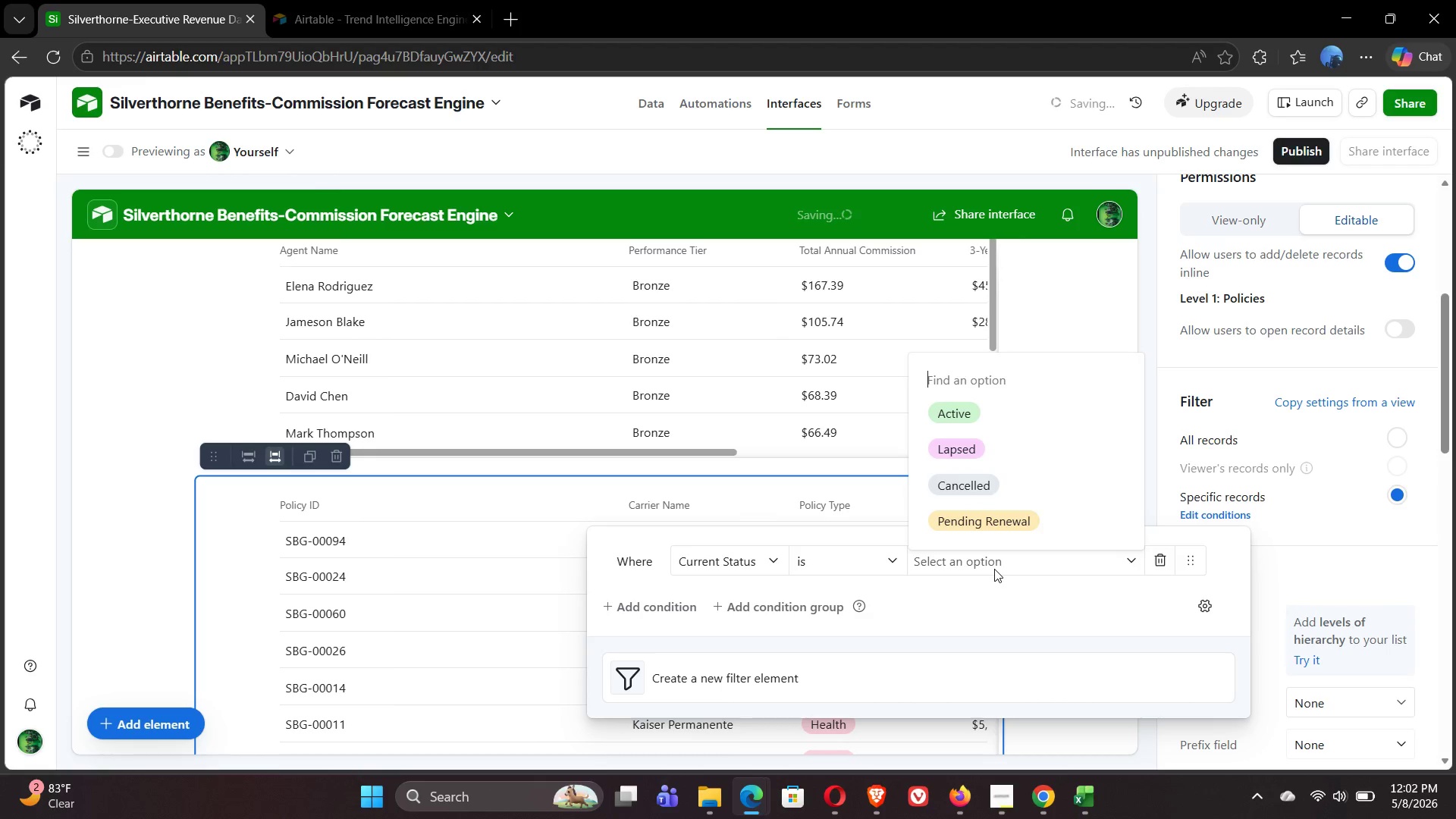 
wait(14.33)
 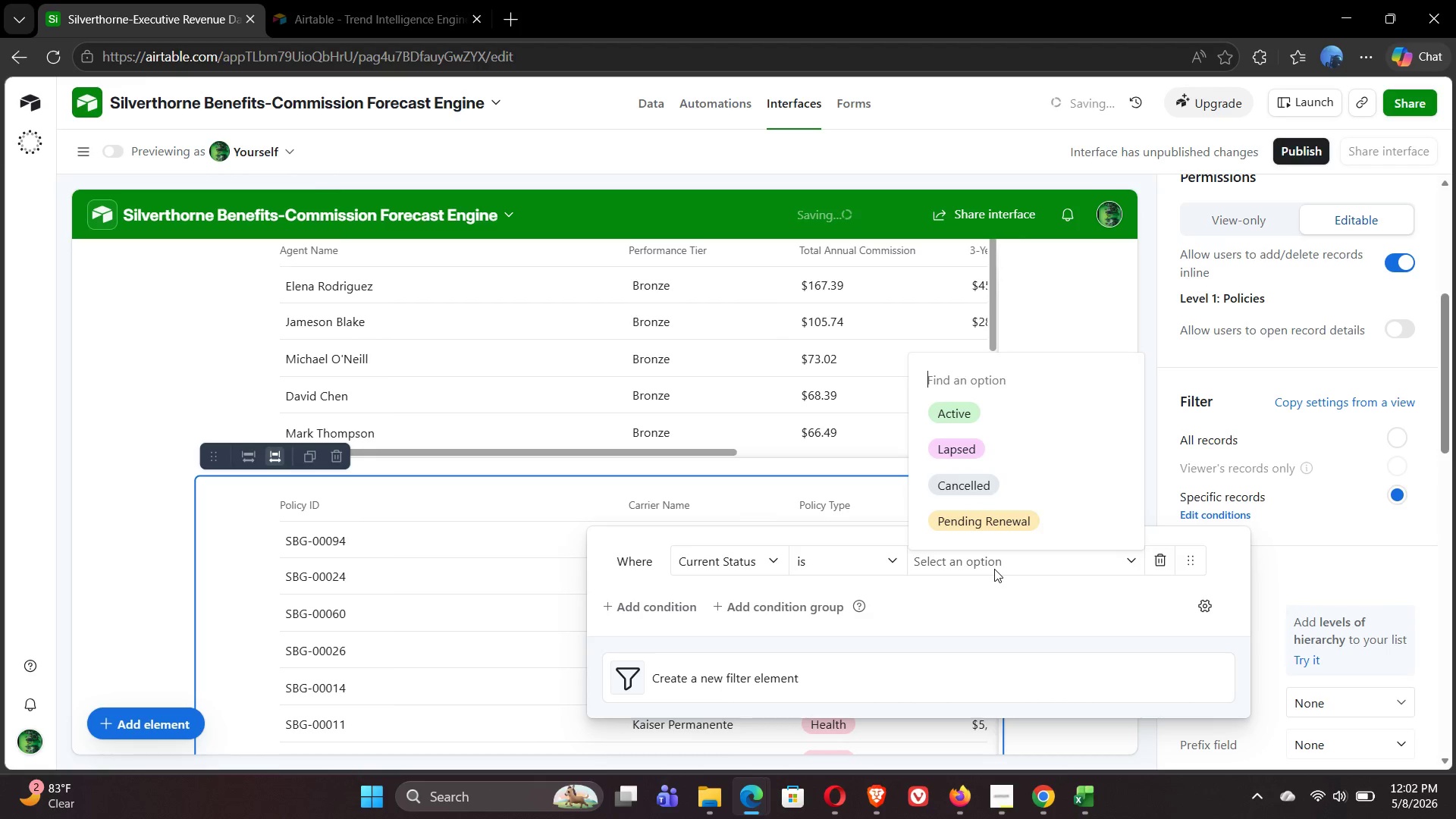 
left_click([976, 415])
 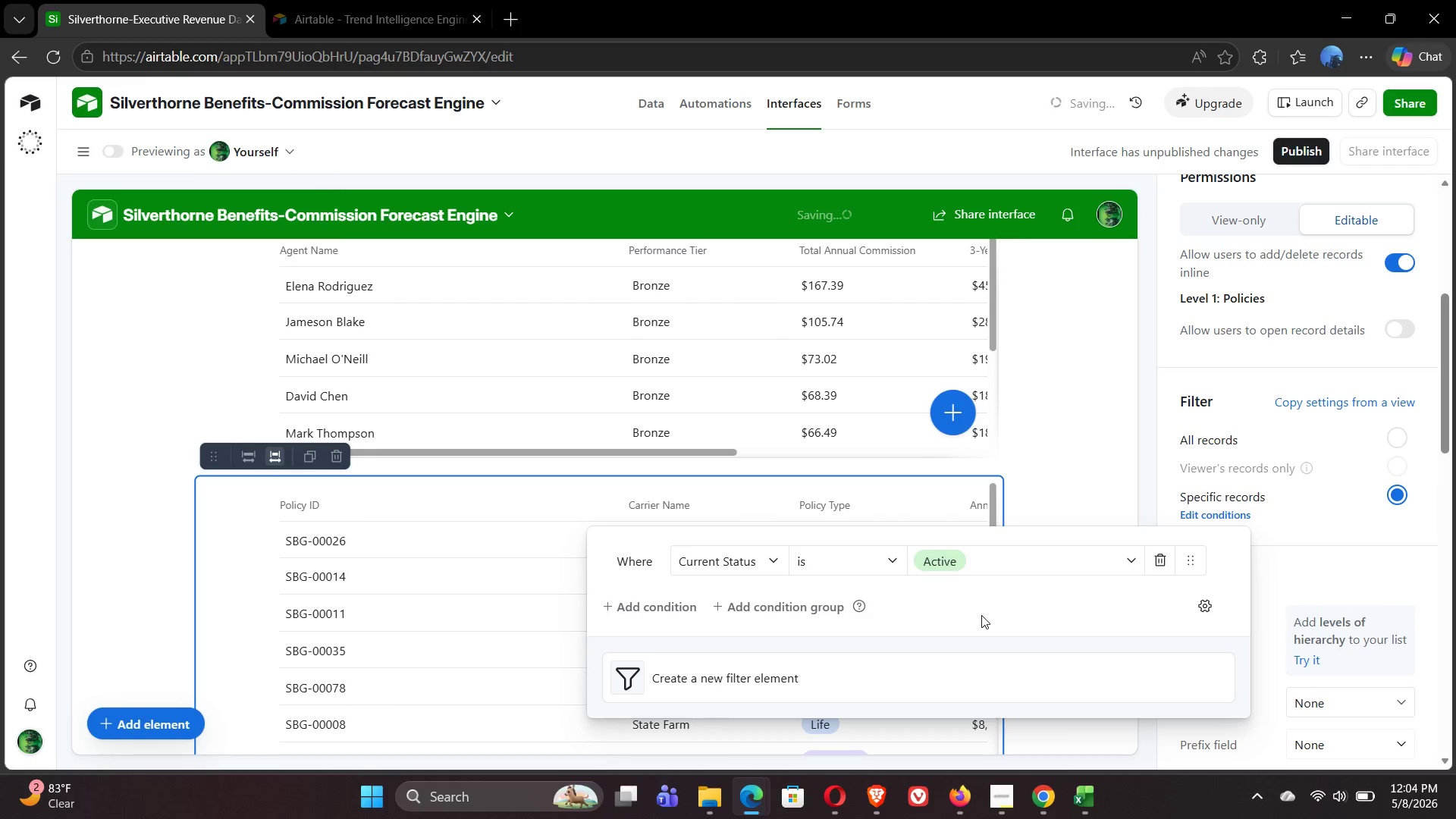 
wait(100.27)
 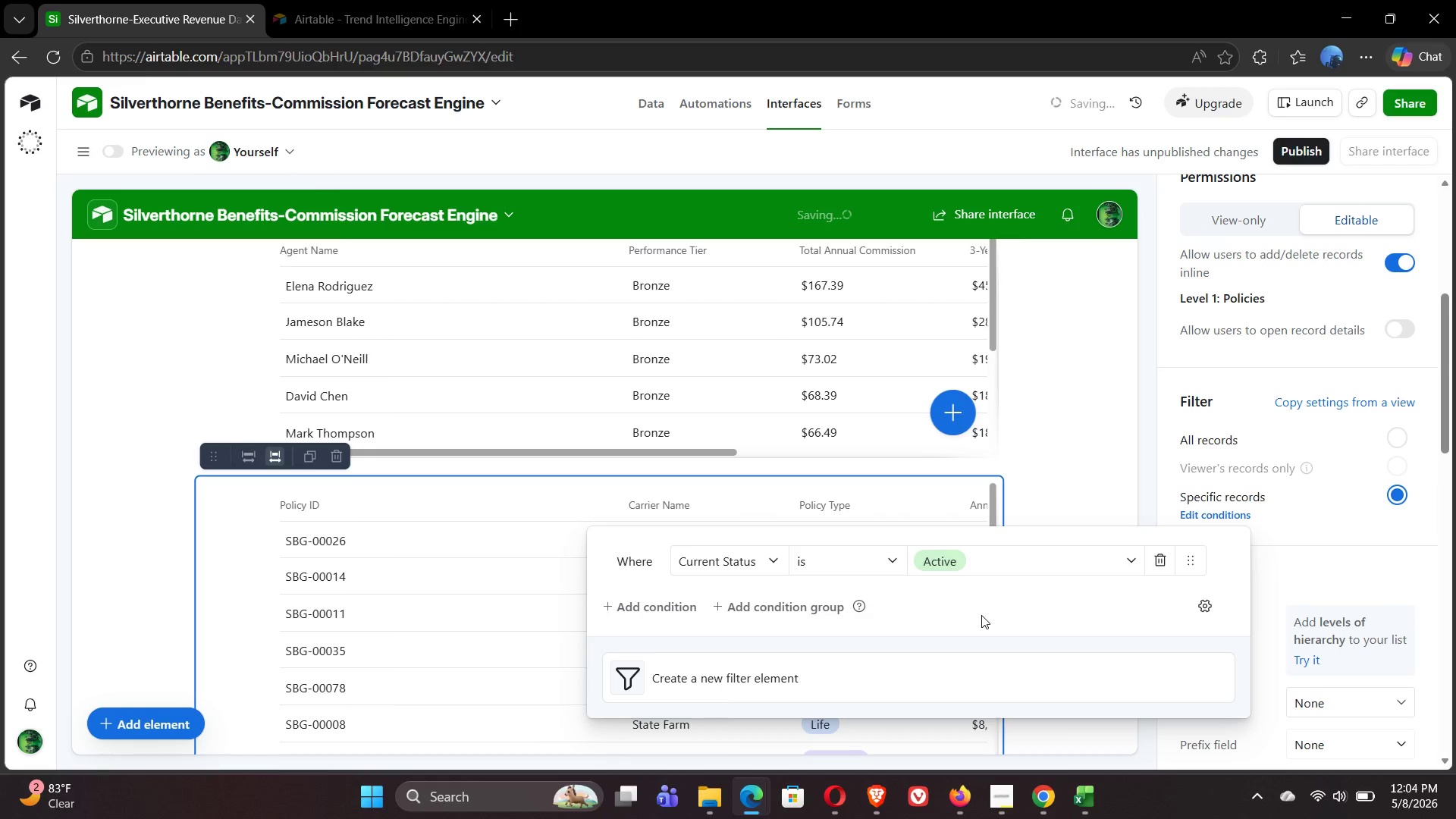 
left_click([1147, 504])
 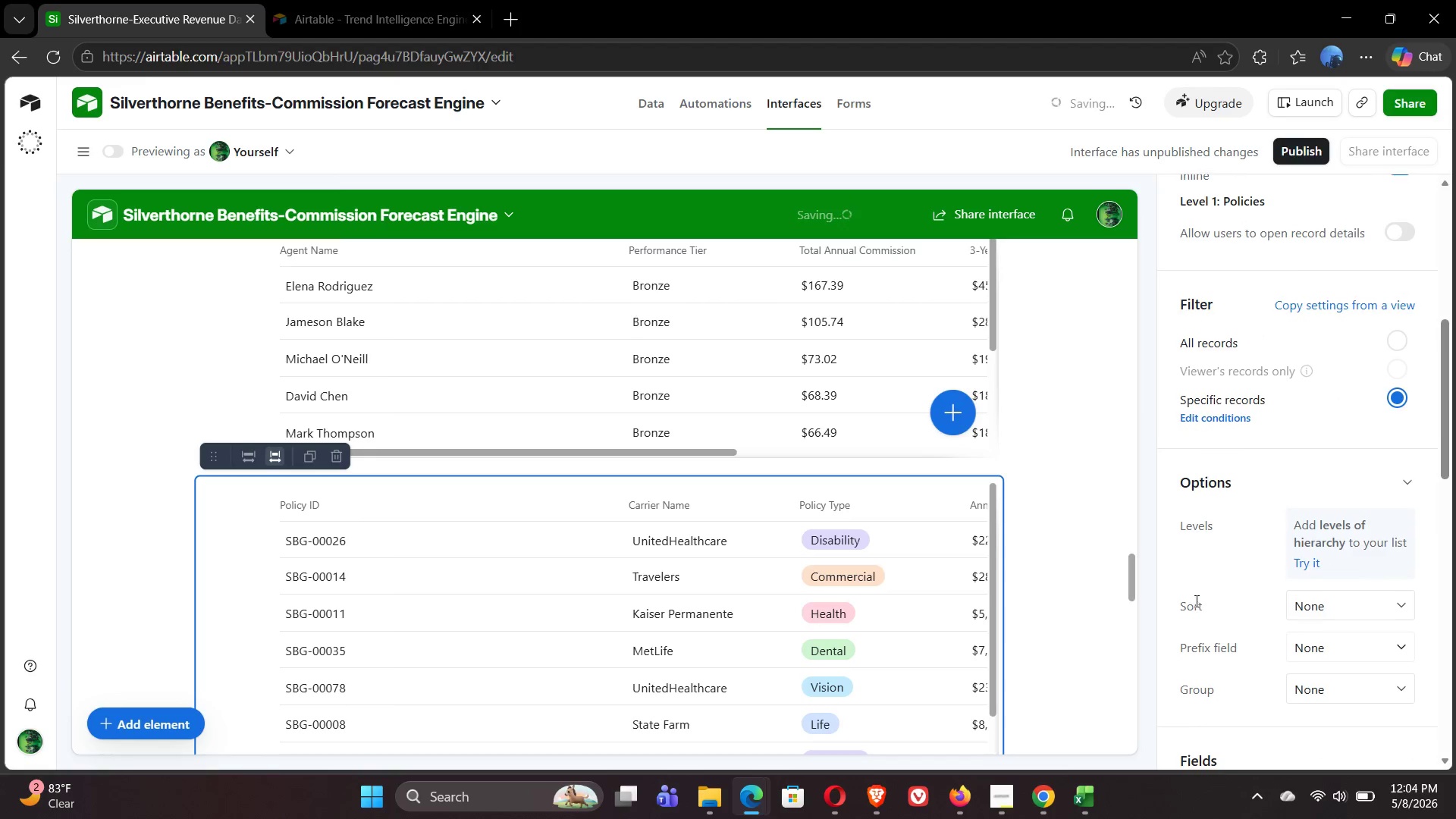 
left_click([1332, 603])
 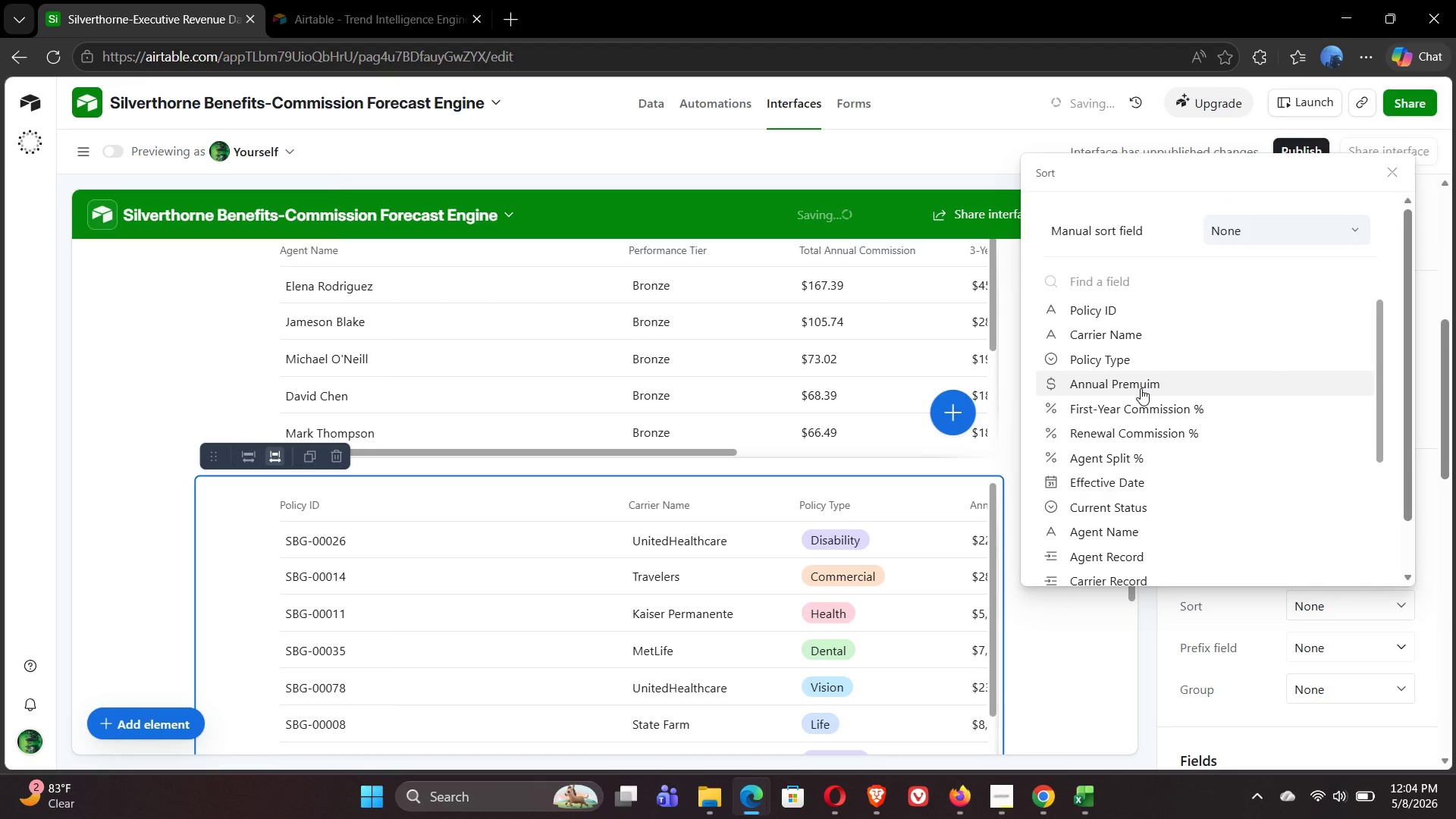 
mouse_move([1139, 457])
 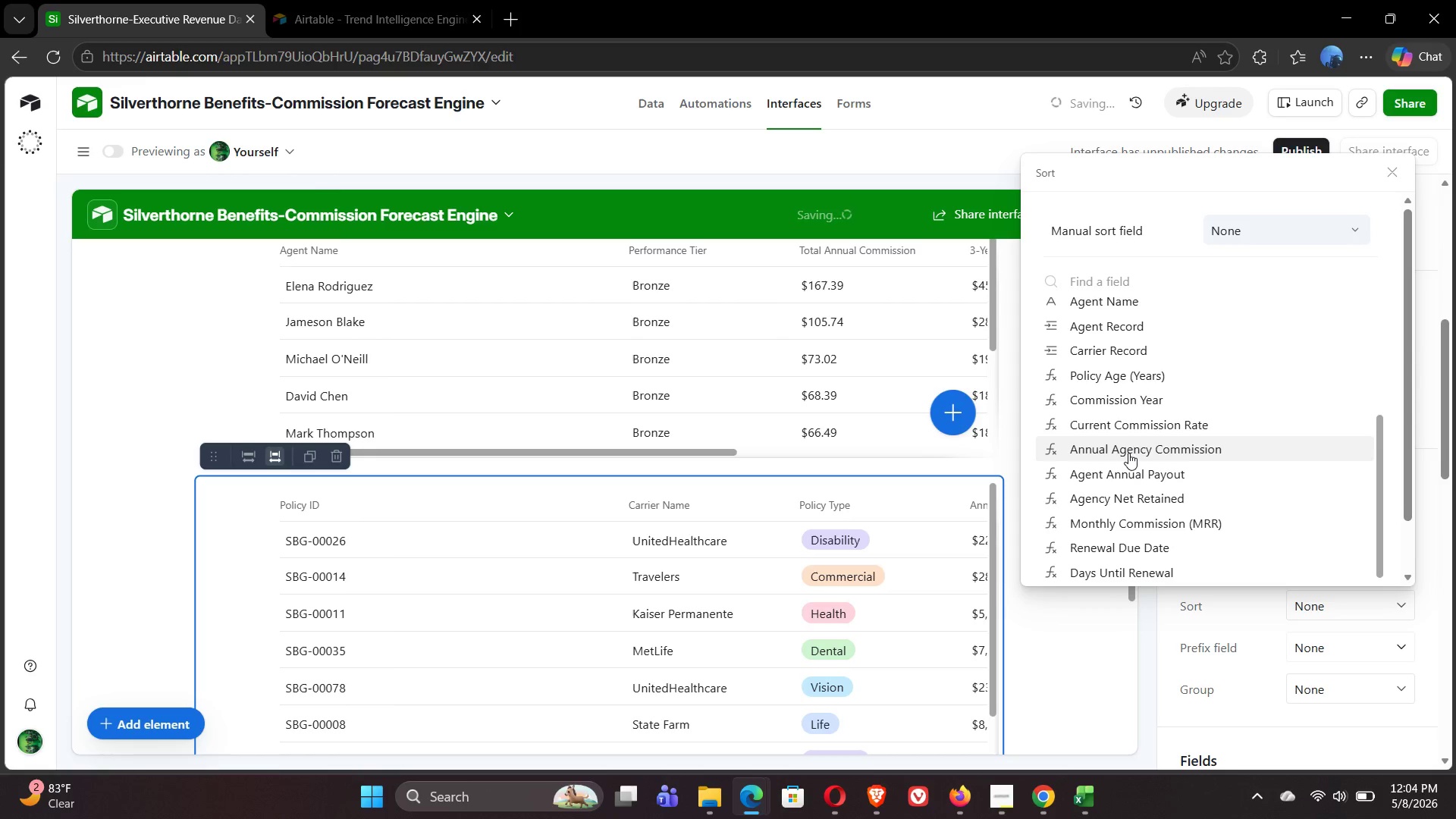 
wait(14.14)
 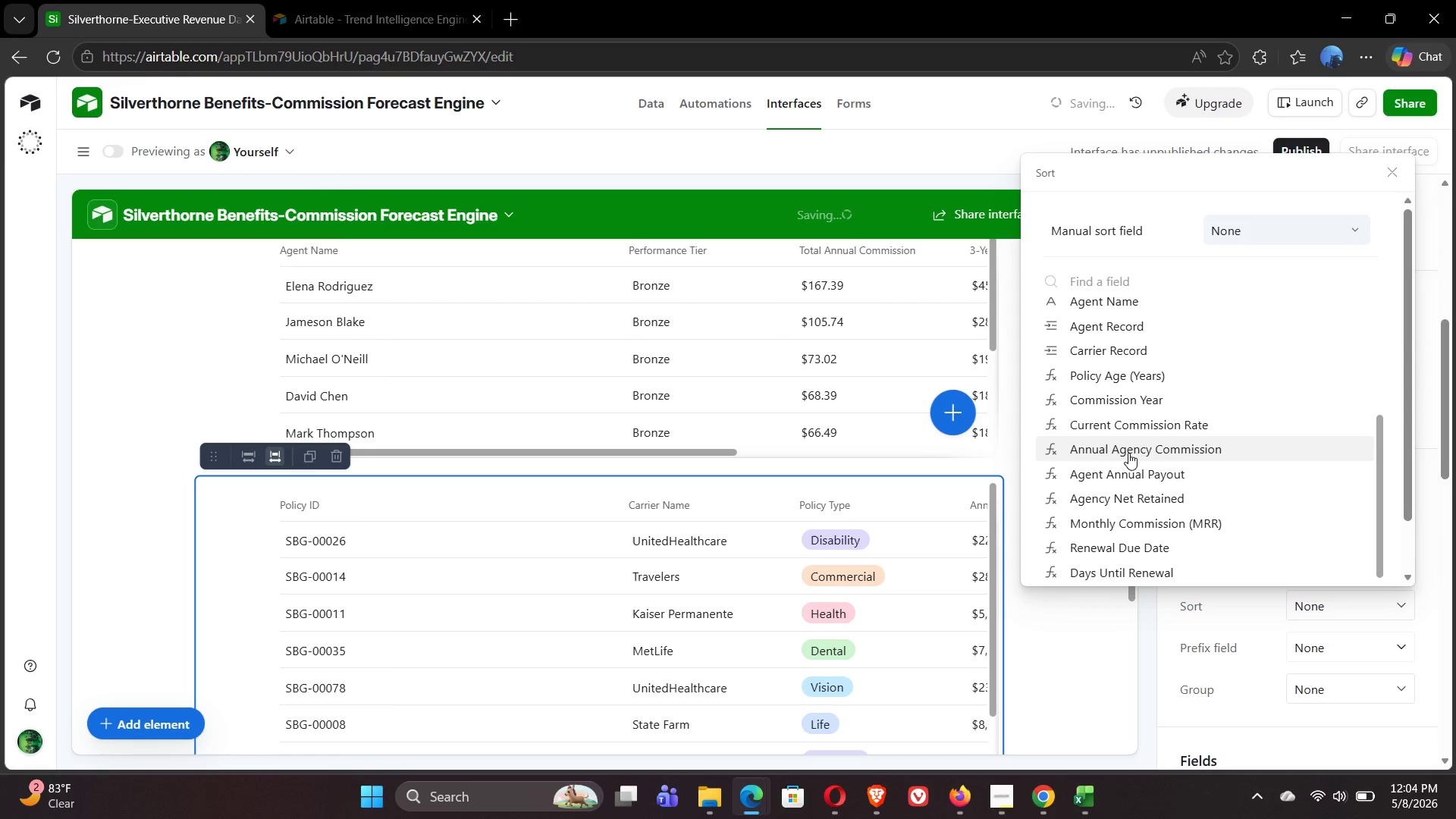 
left_click([1128, 453])
 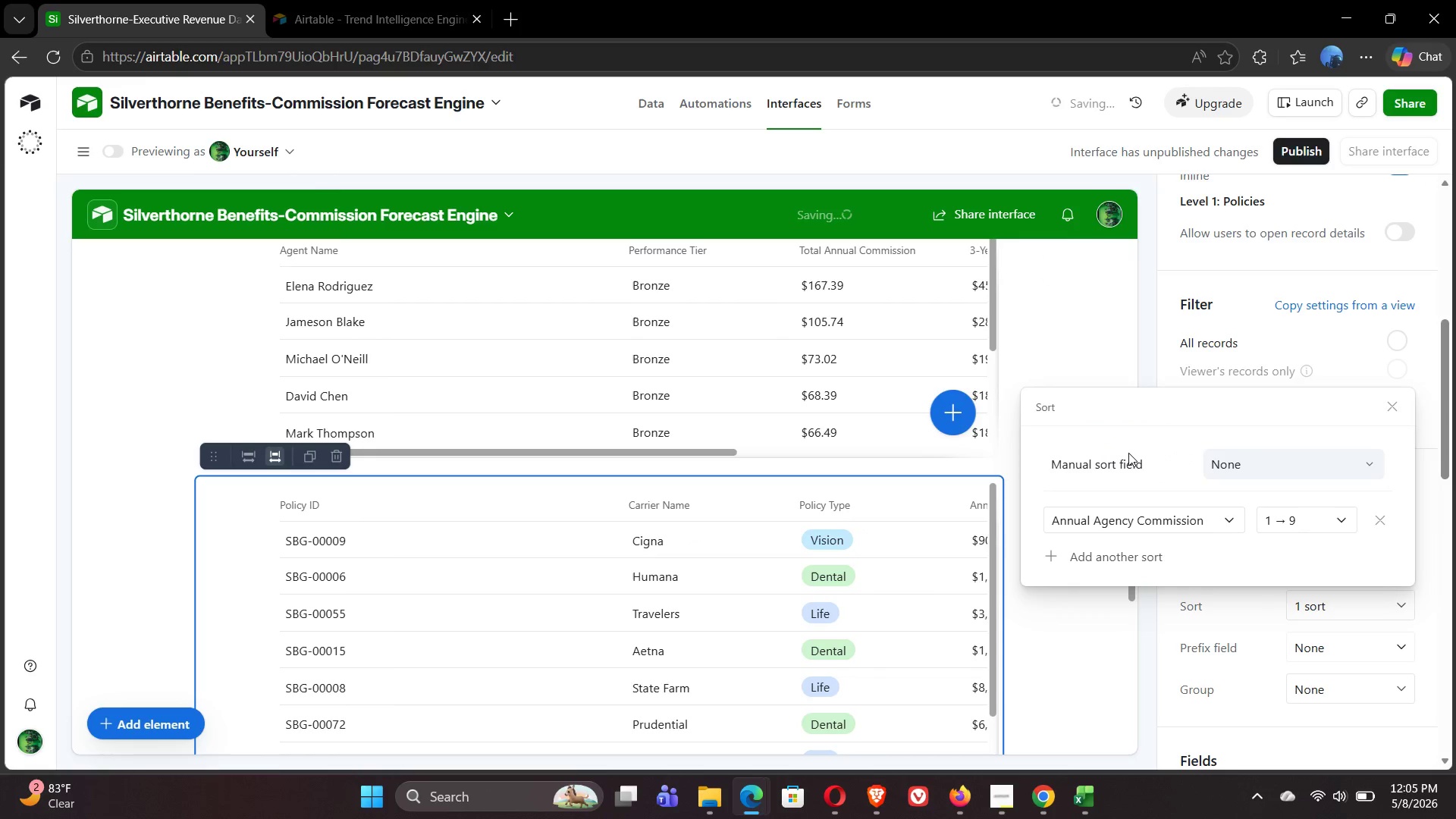 
wait(15.19)
 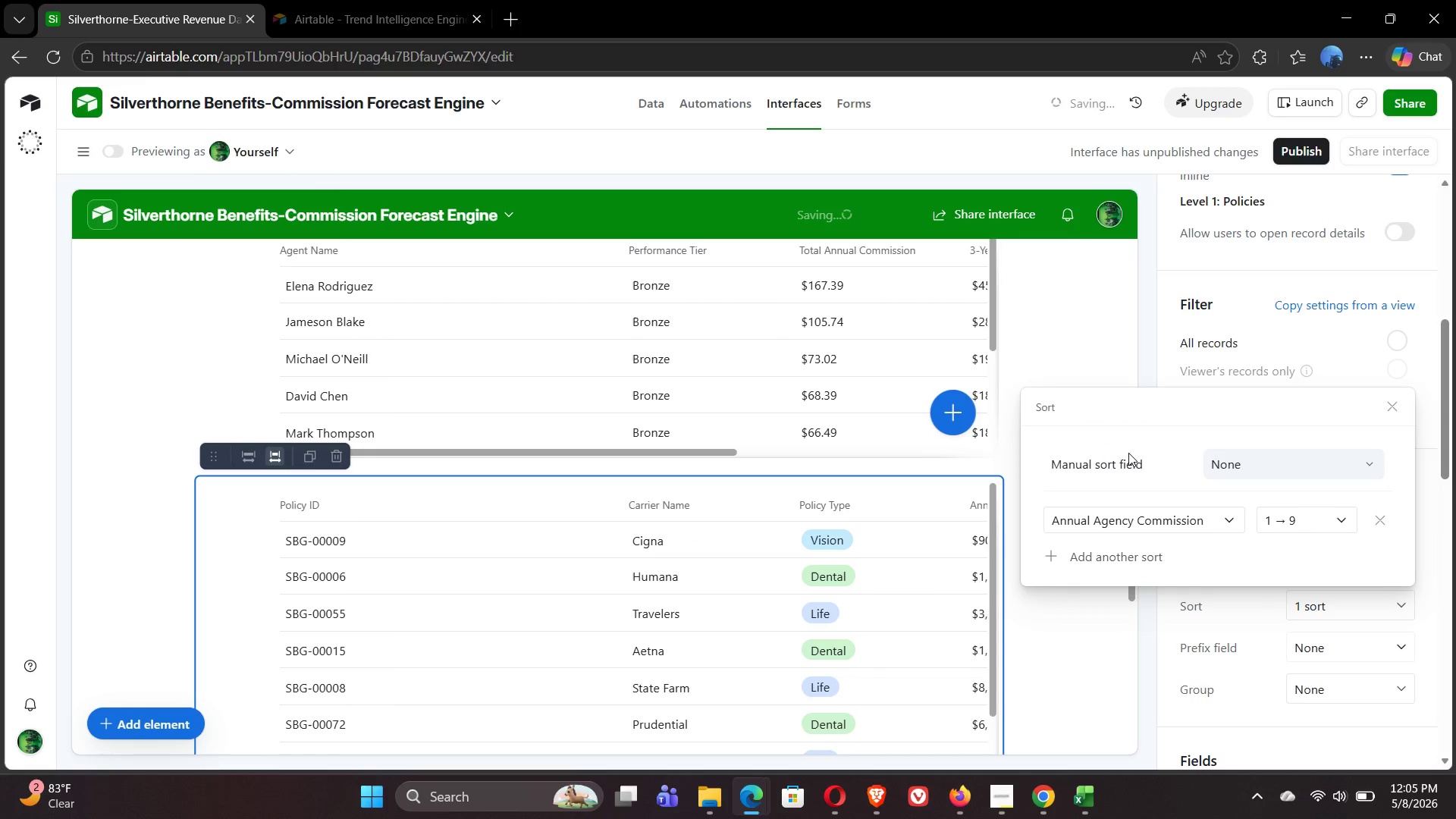 
left_click([1323, 522])
 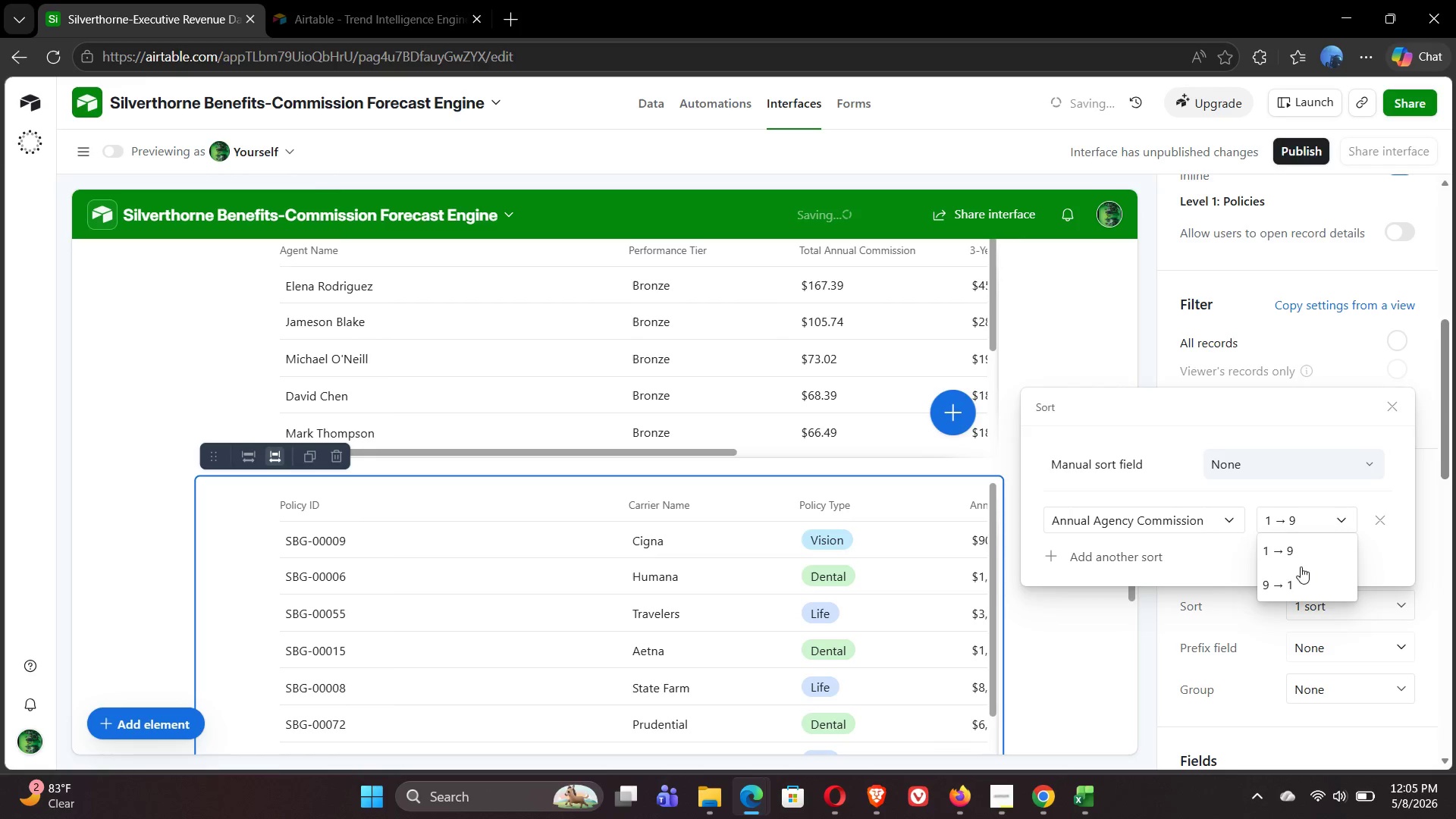 
left_click([1290, 585])
 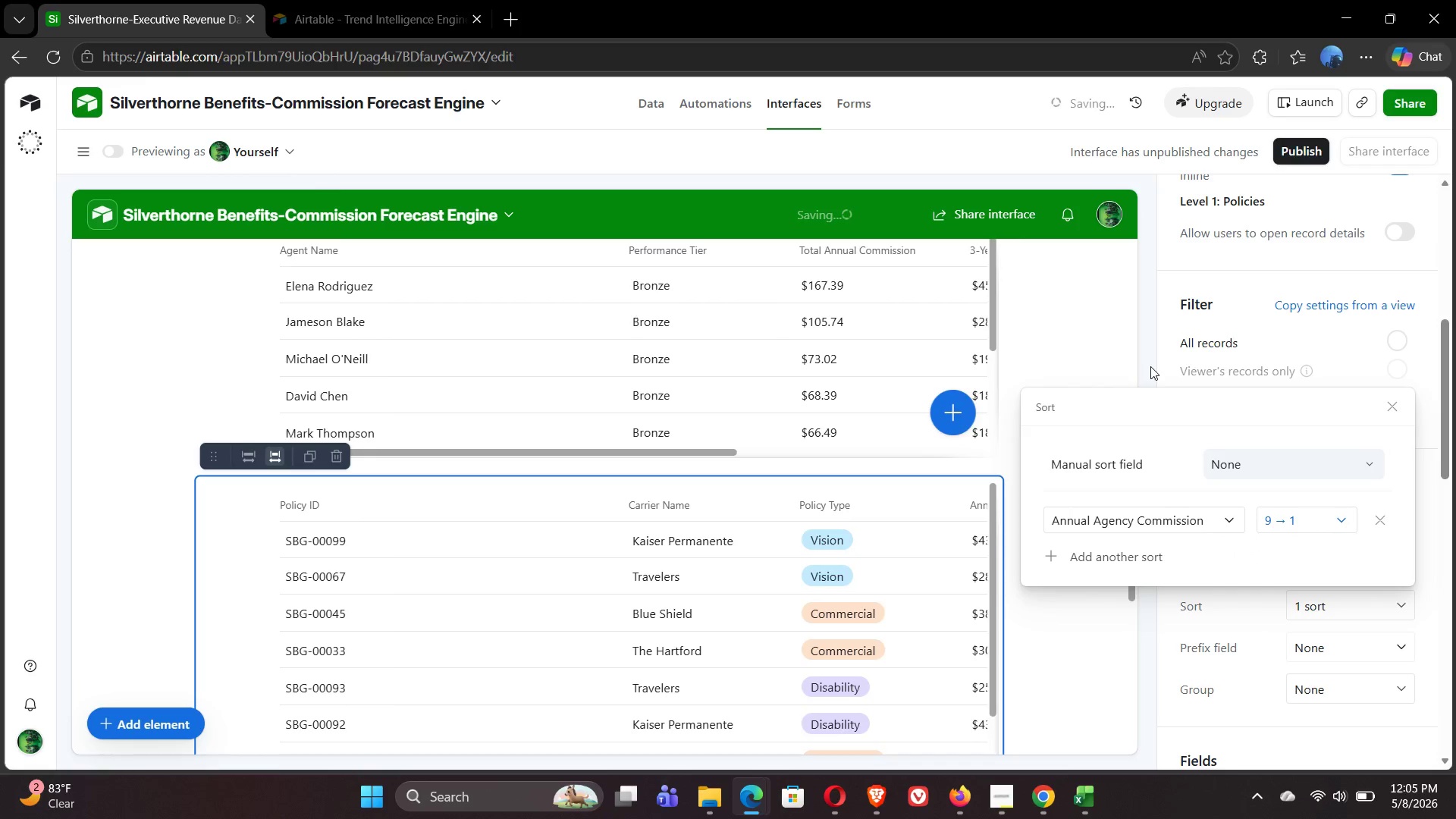 
wait(5.47)
 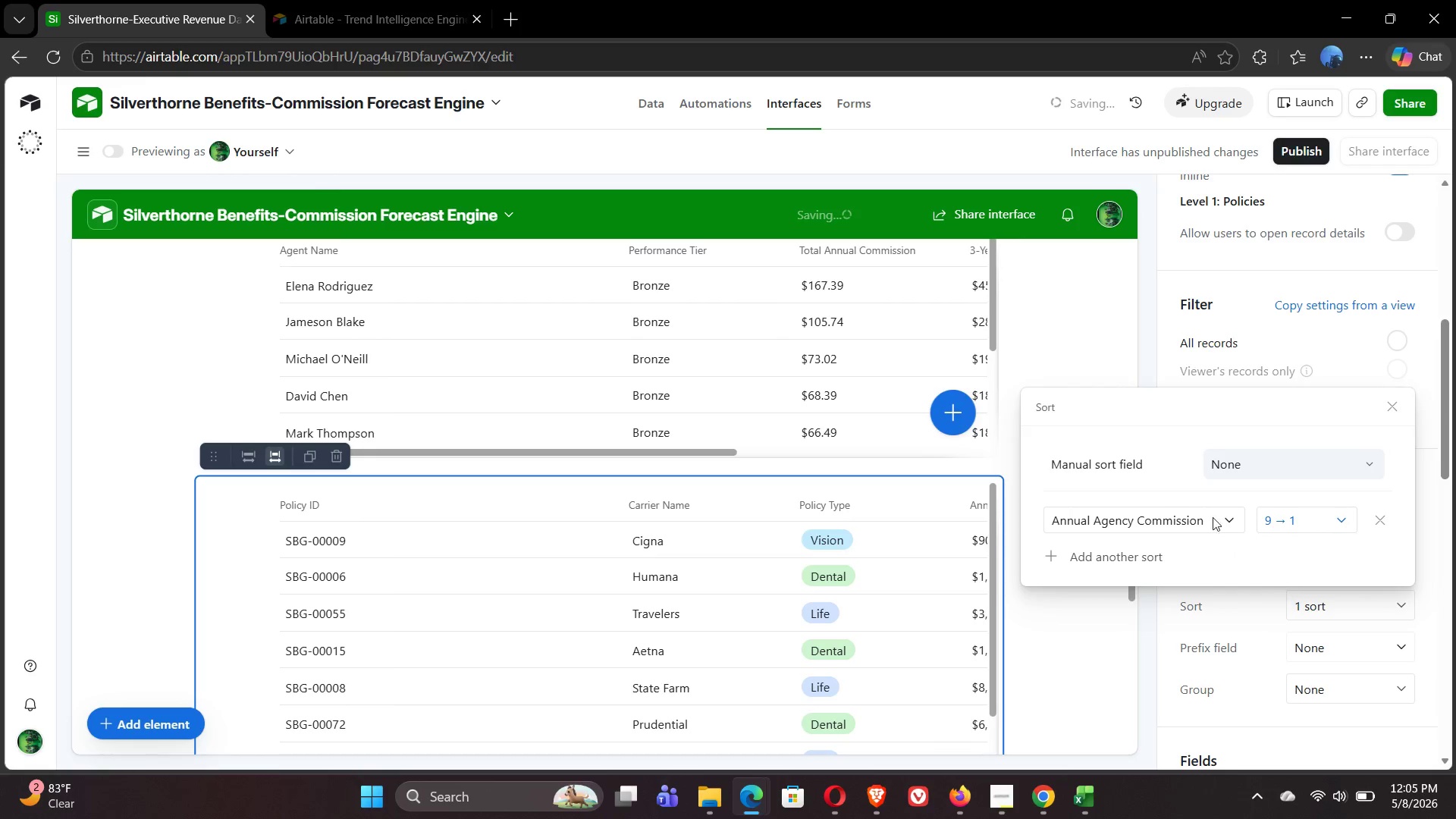 
left_click([1150, 366])
 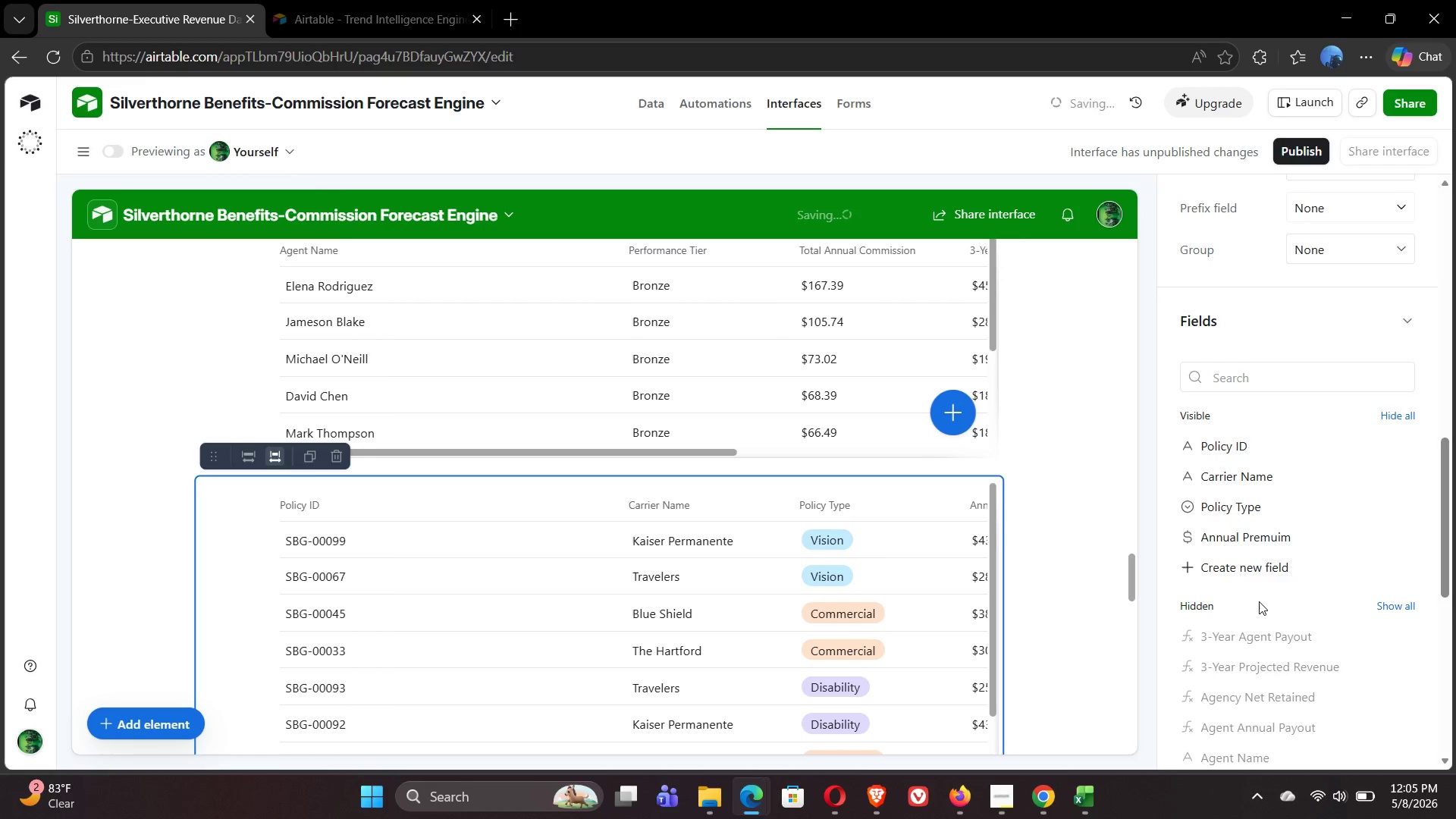 
wait(20.77)
 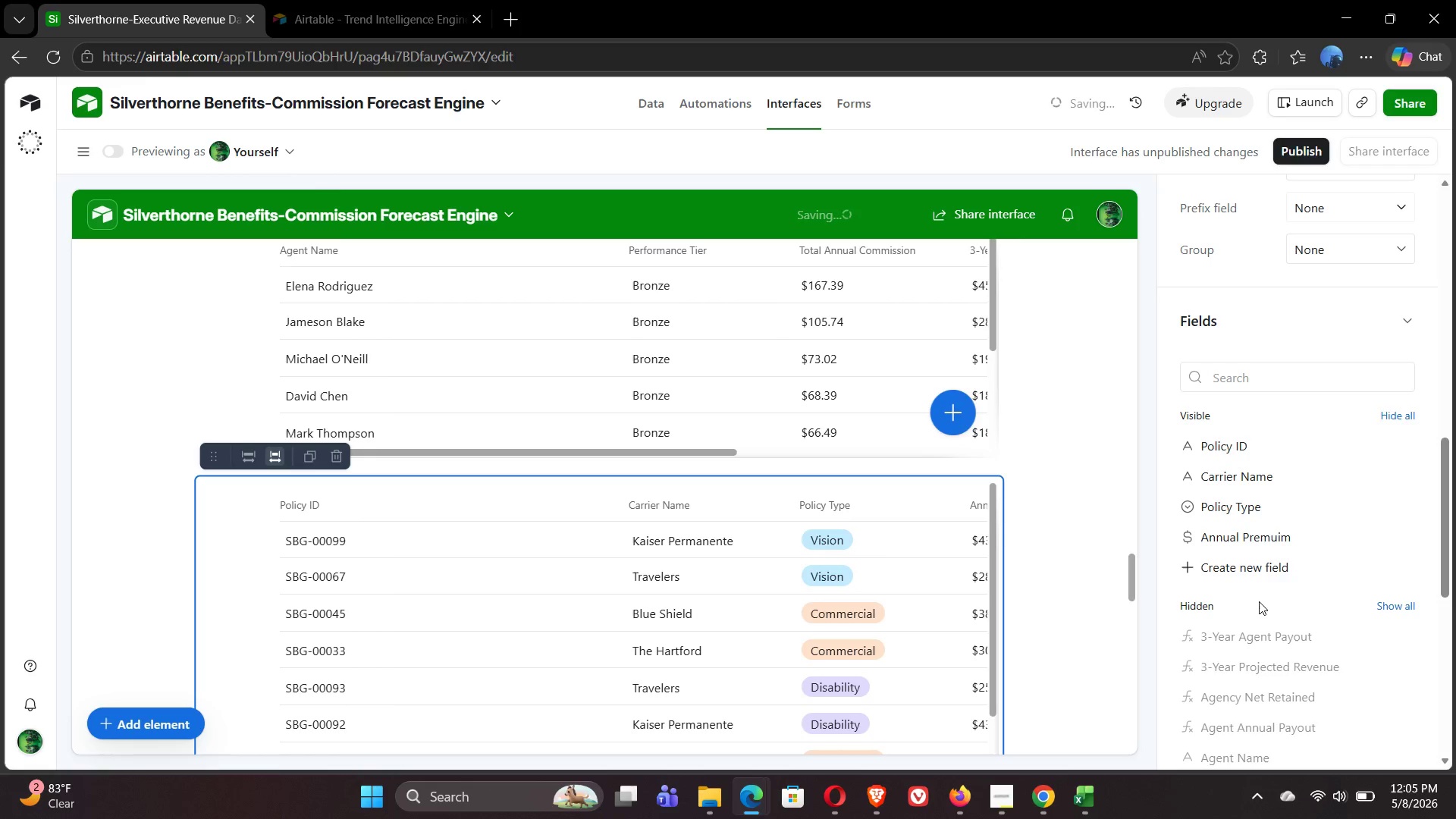 
left_click([1392, 444])
 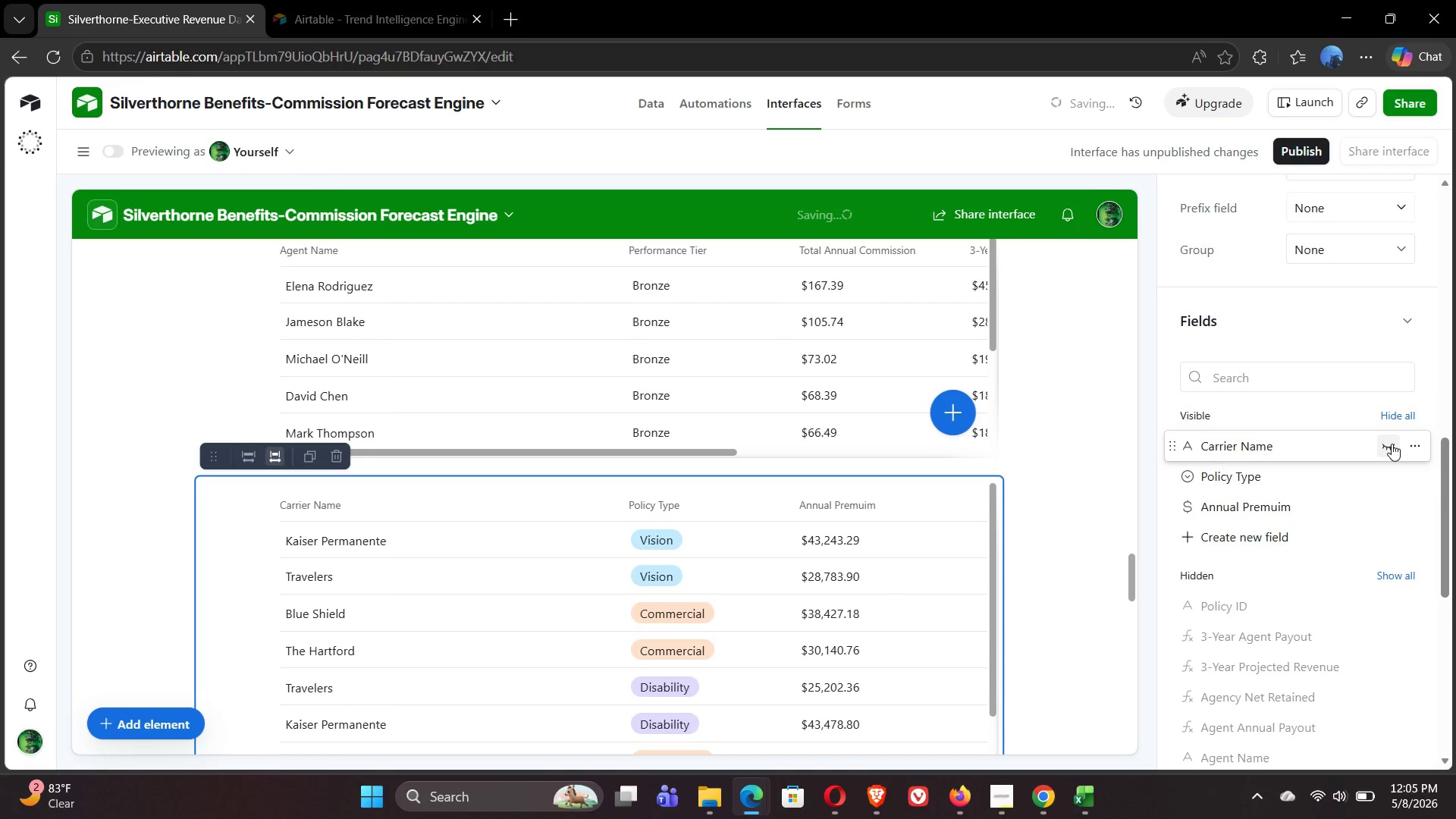 
left_click([1392, 444])
 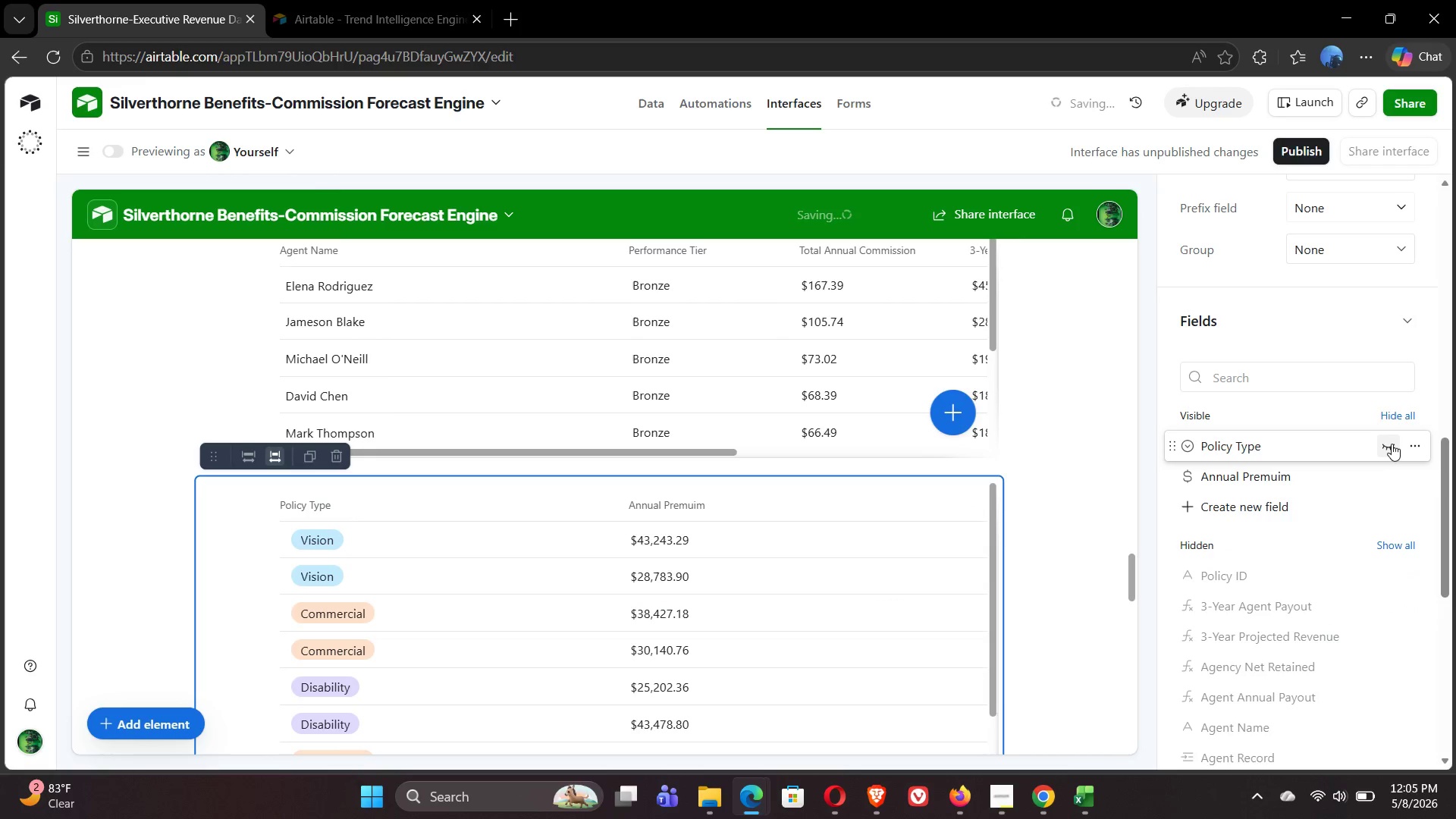 
left_click([1392, 444])
 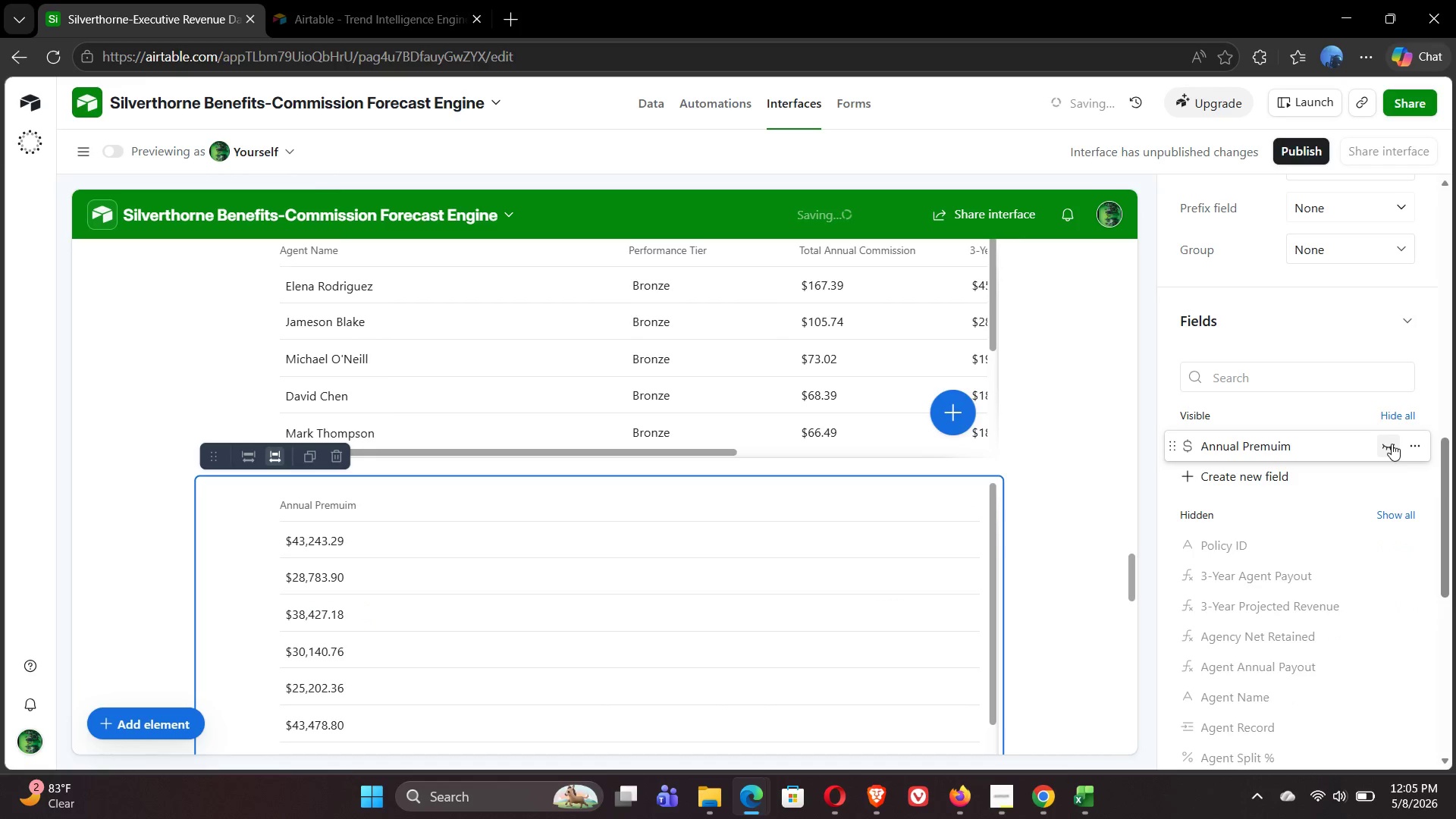 
left_click([1392, 444])
 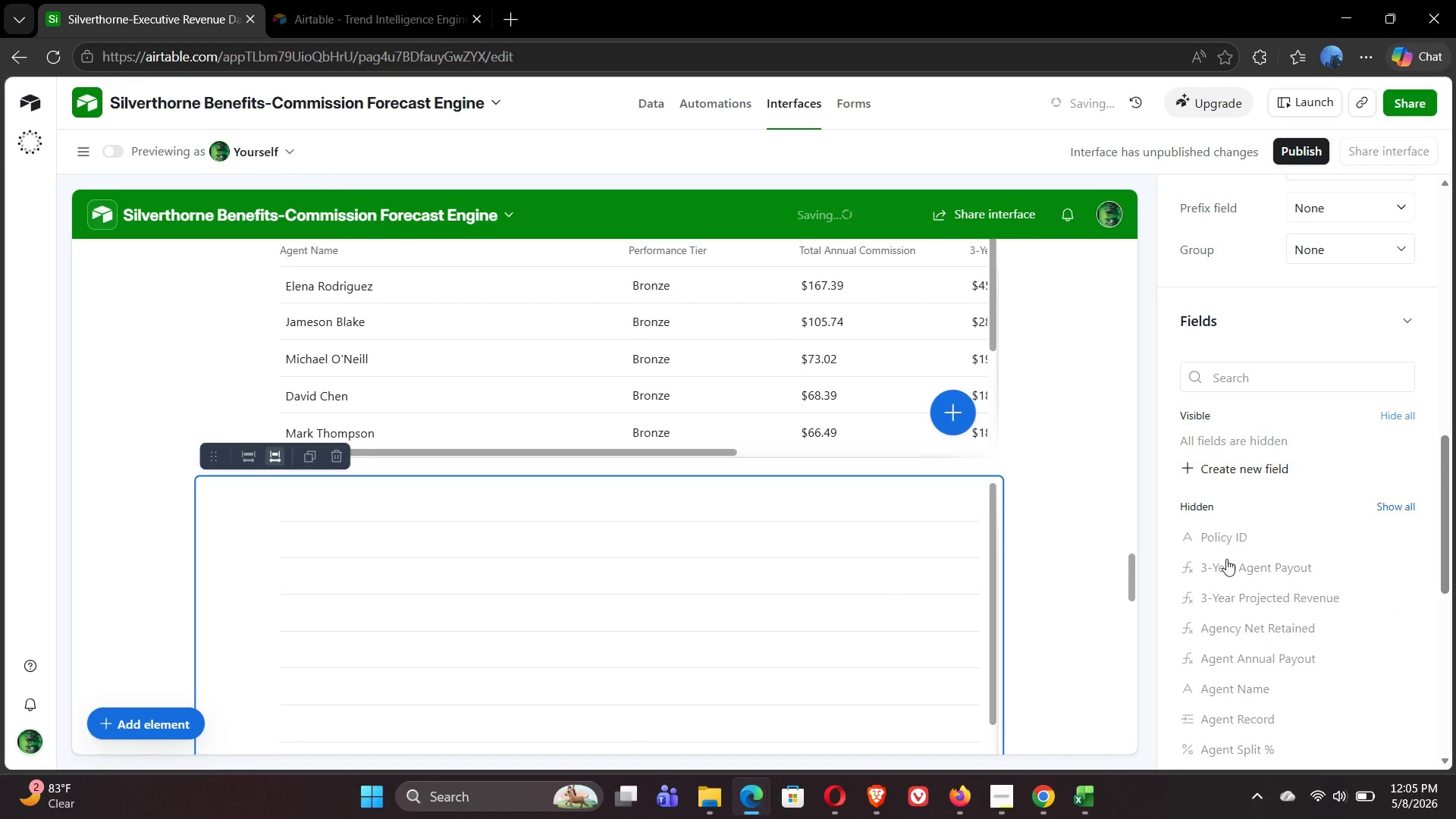 
mouse_move([1340, 620])
 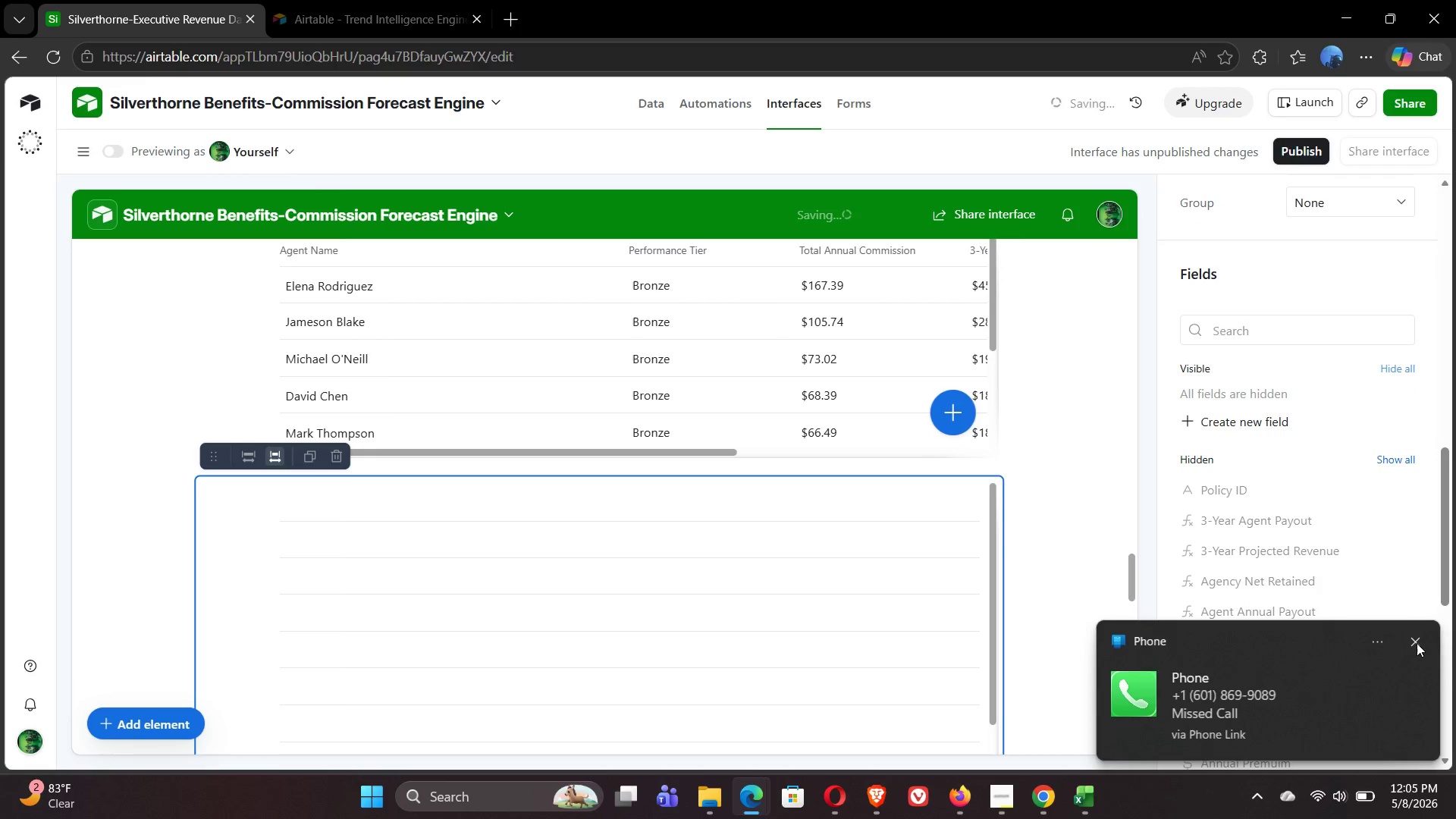 
left_click([1417, 643])
 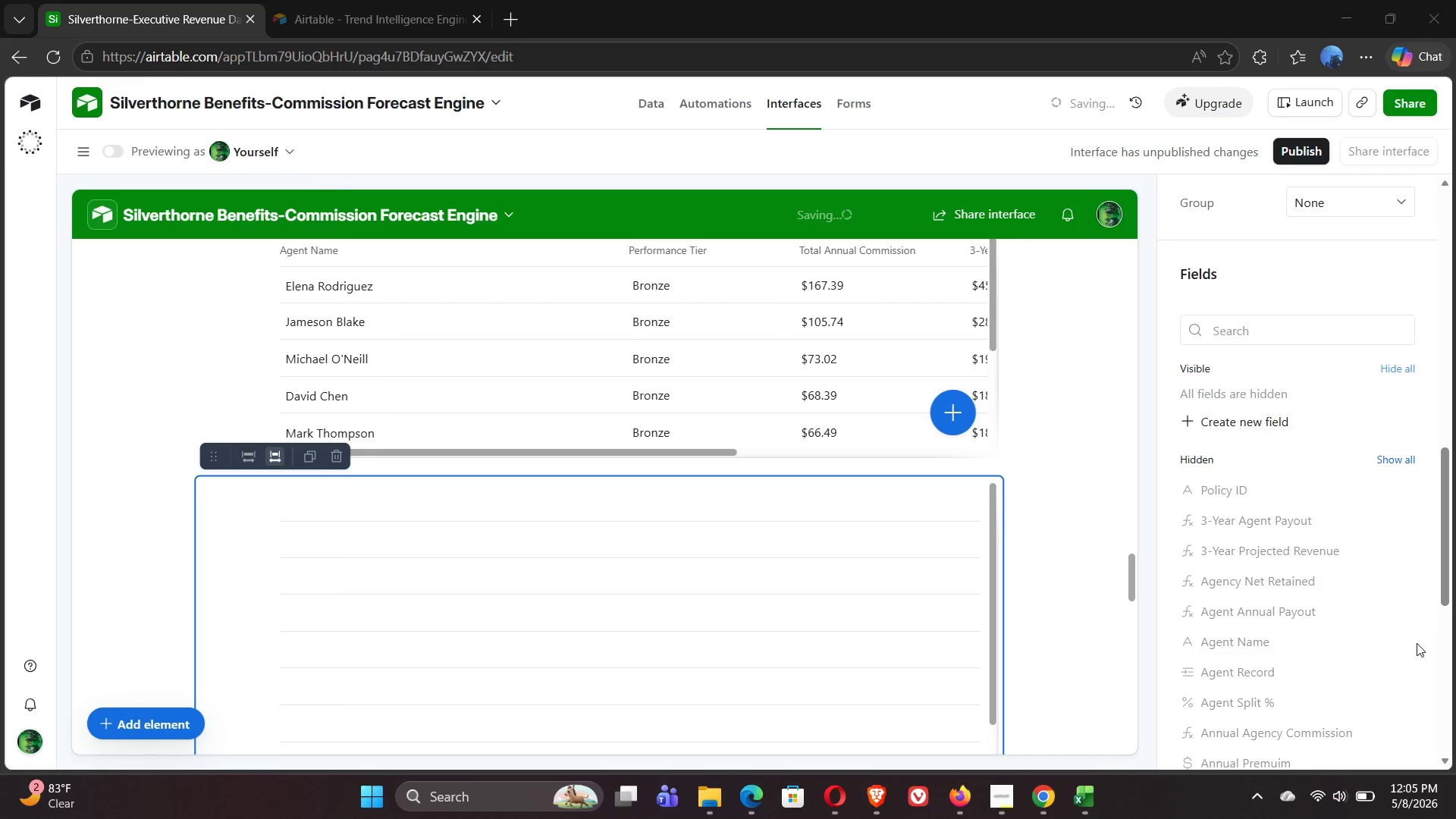 
mouse_move([1351, 561])
 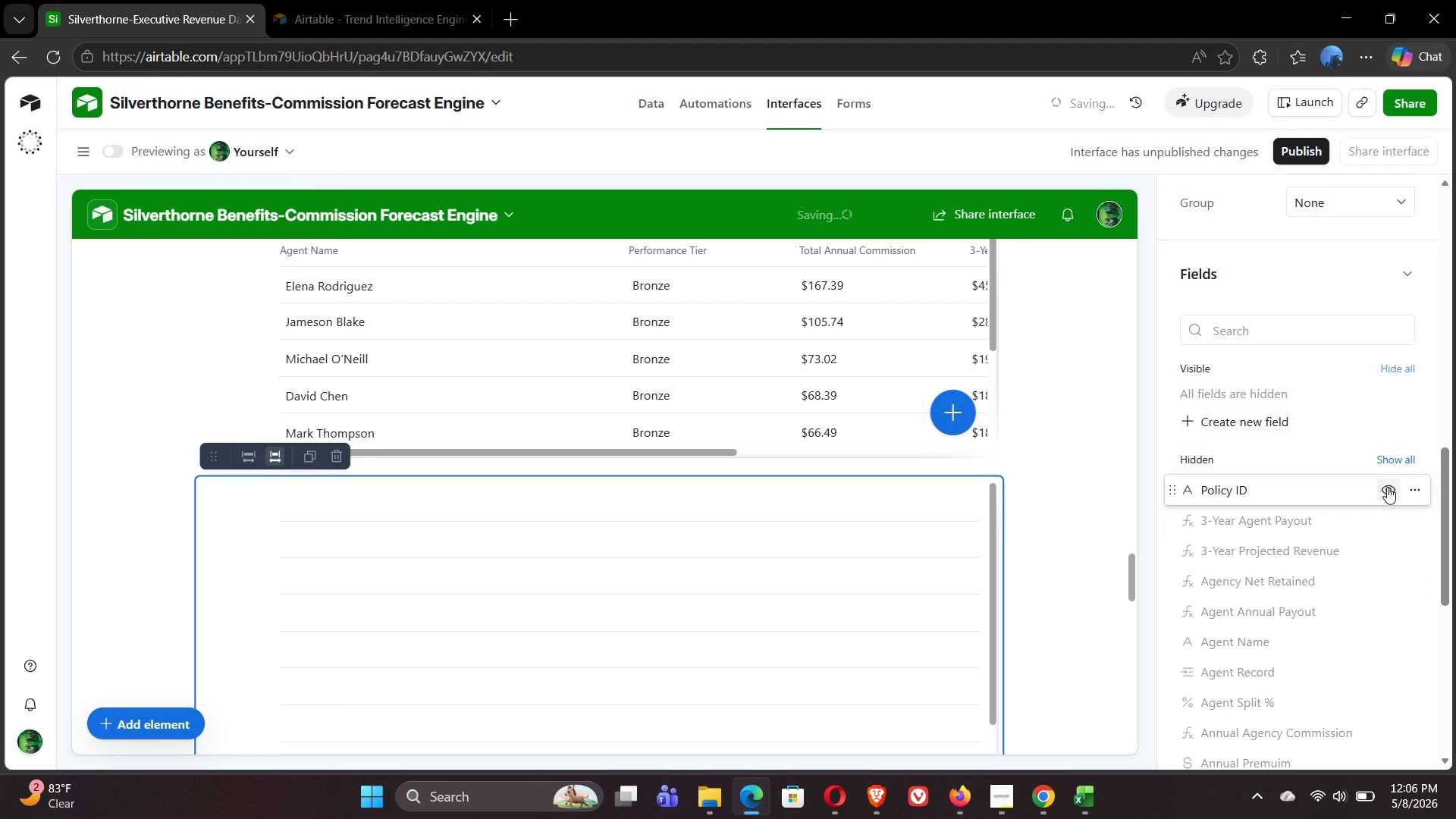 
left_click([1385, 487])
 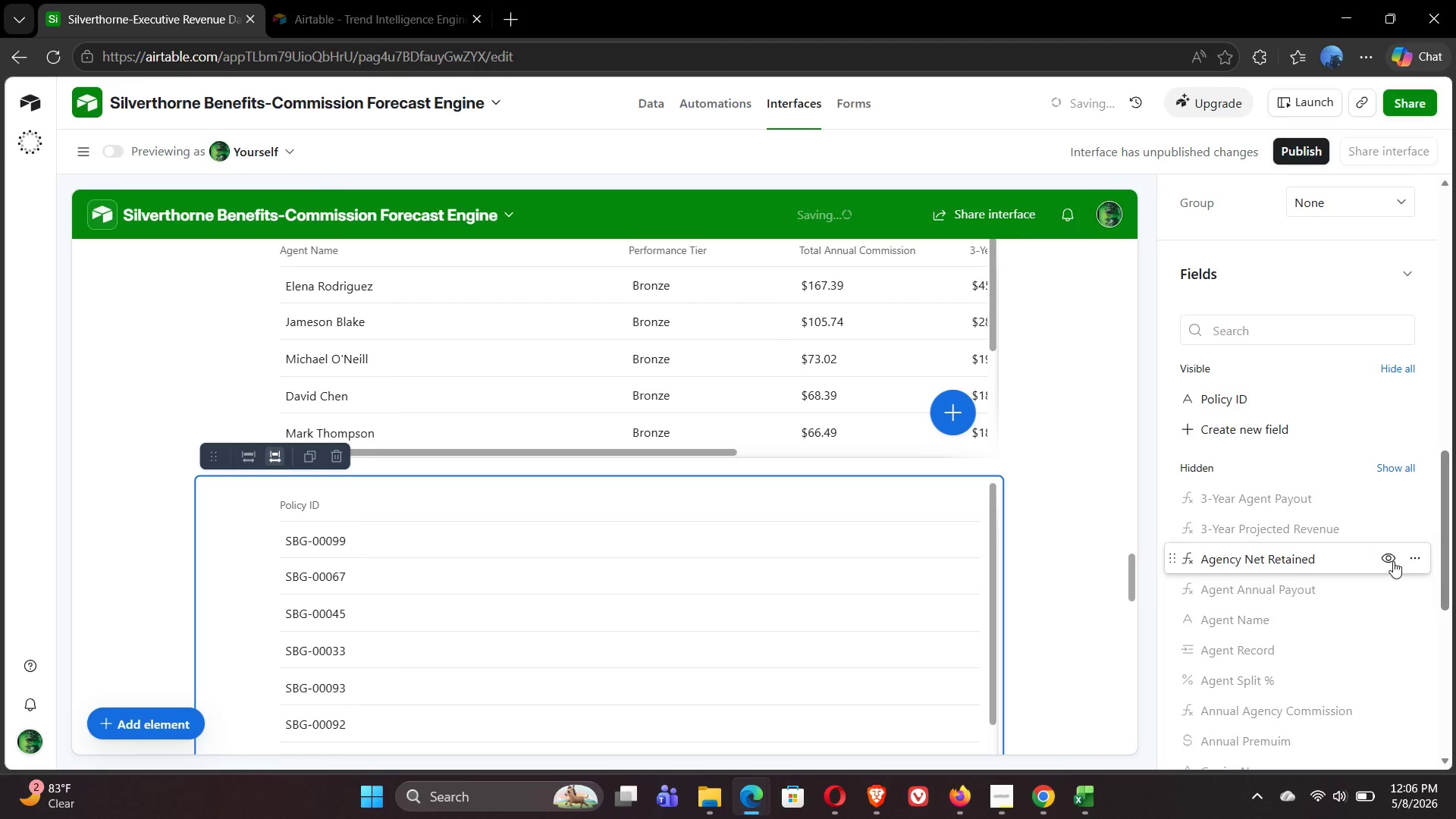 
left_click([1388, 616])
 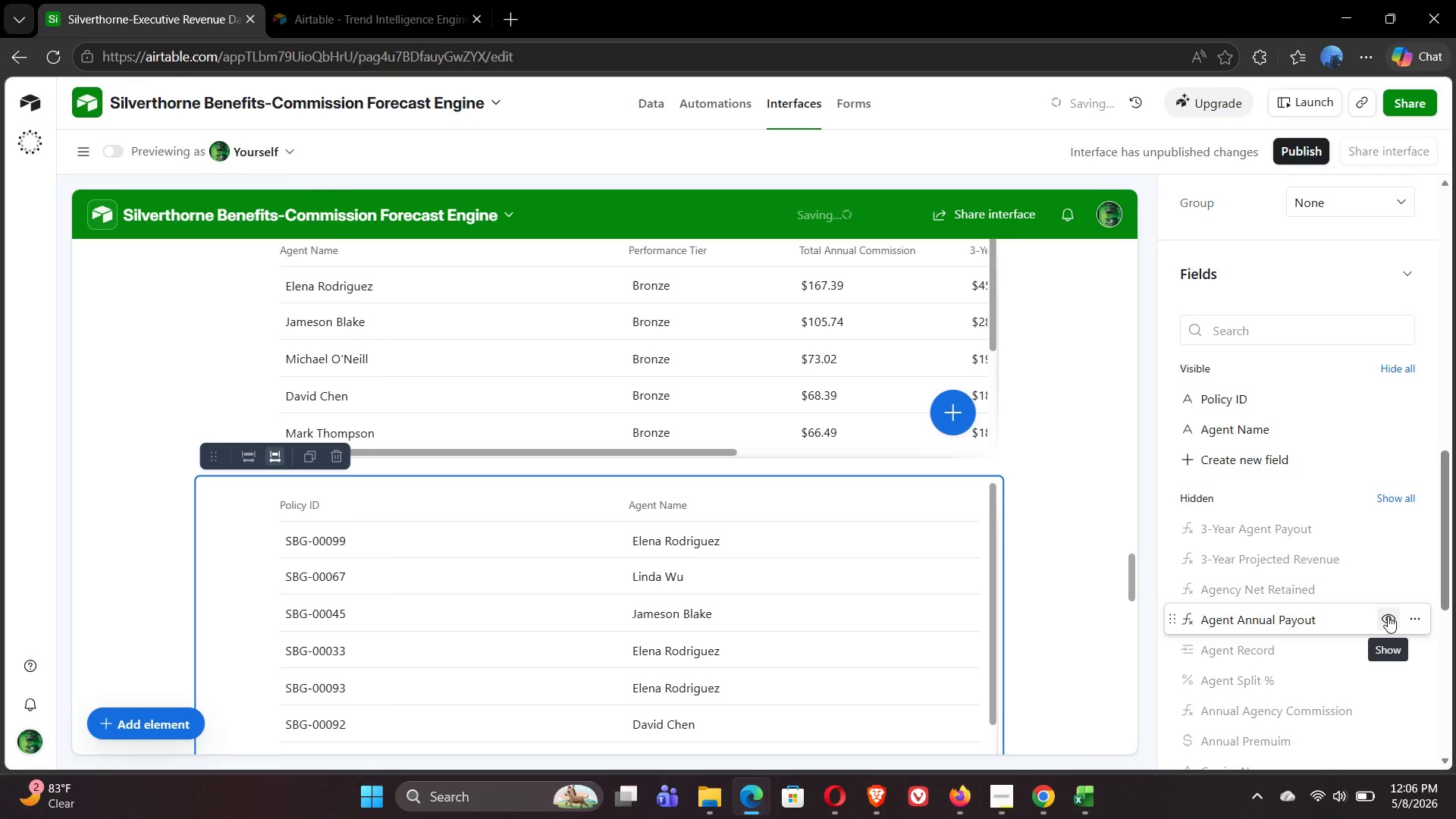 
wait(11.09)
 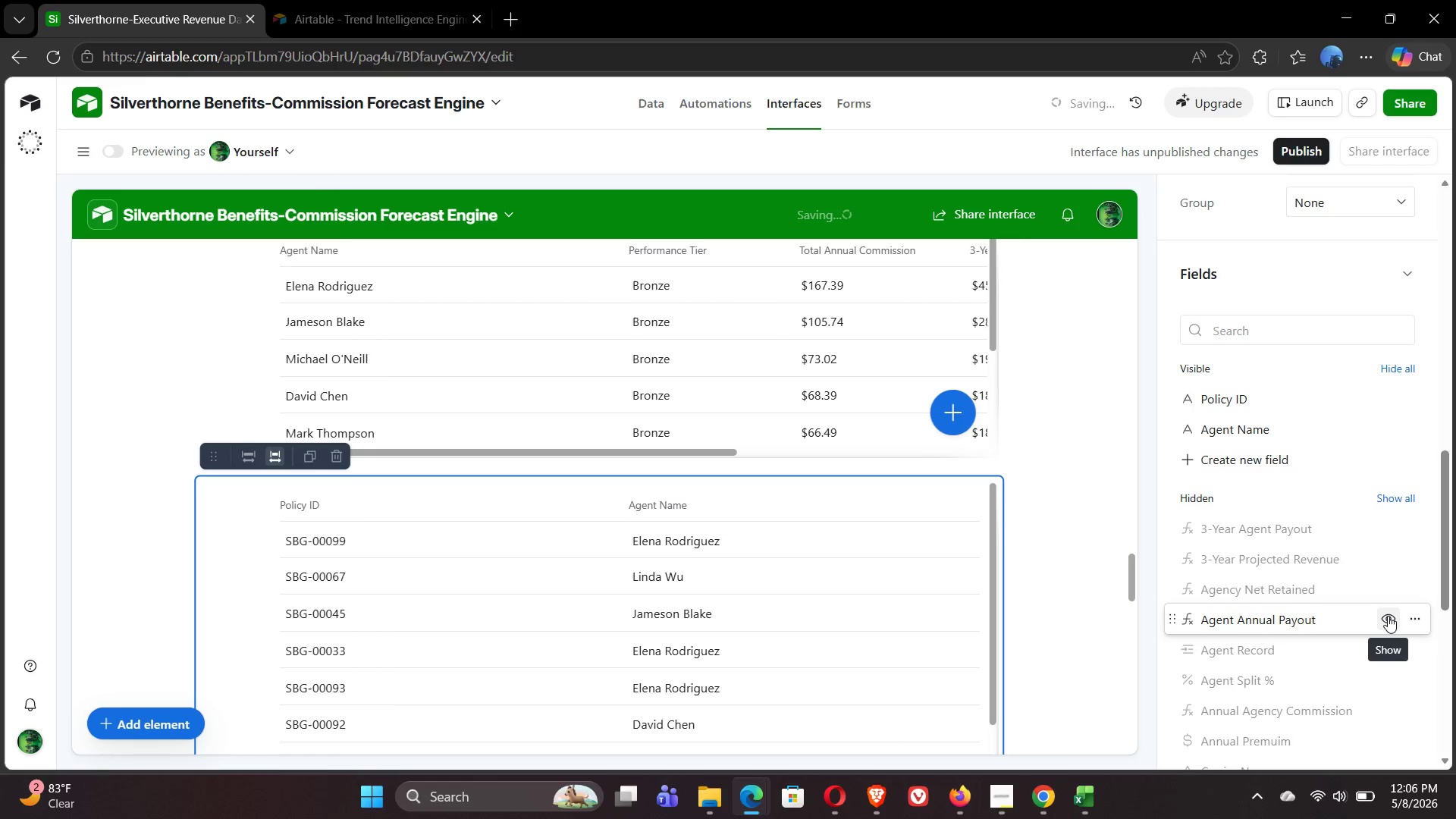 
mouse_move([1370, 632])
 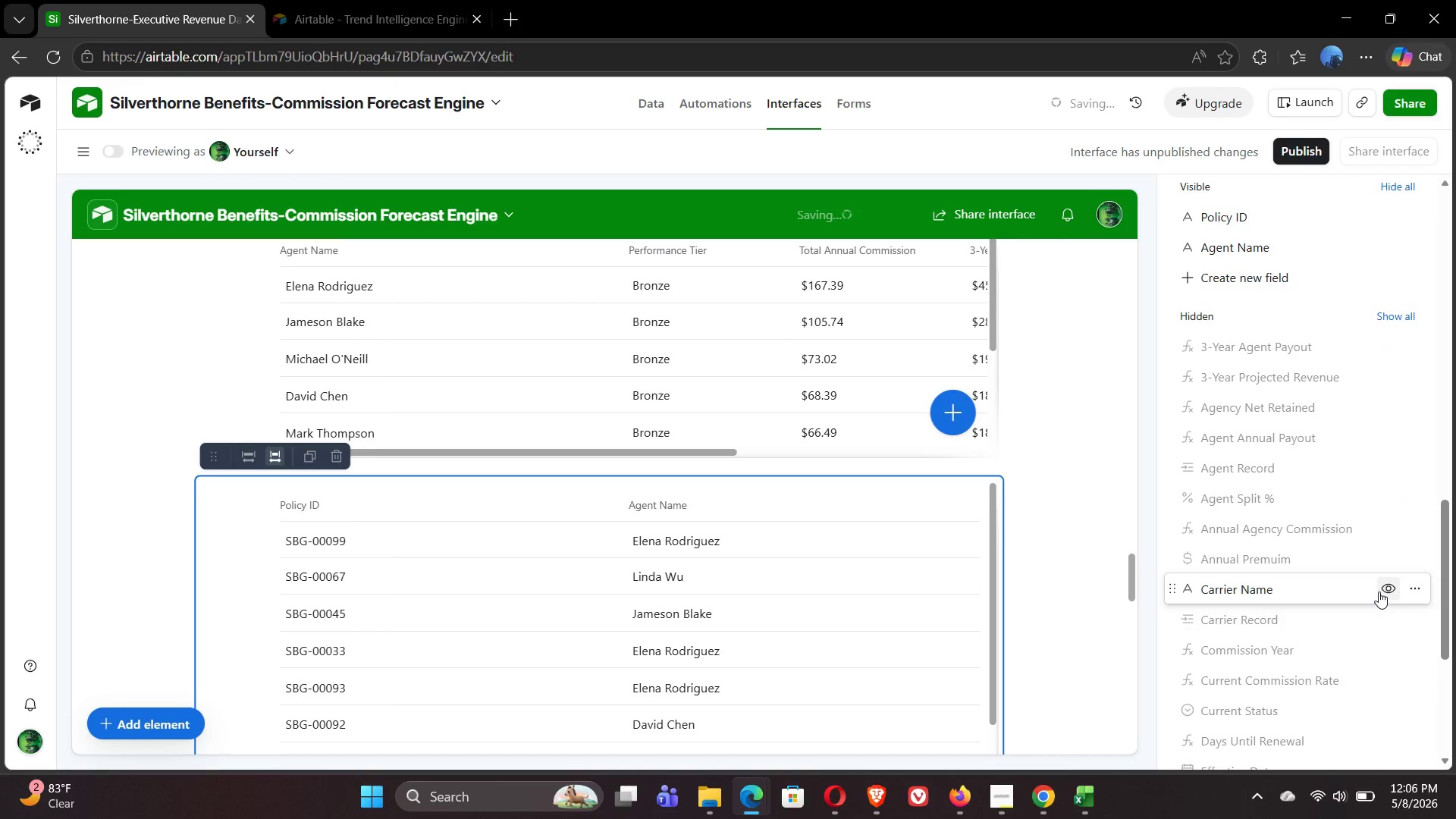 
left_click([1379, 591])
 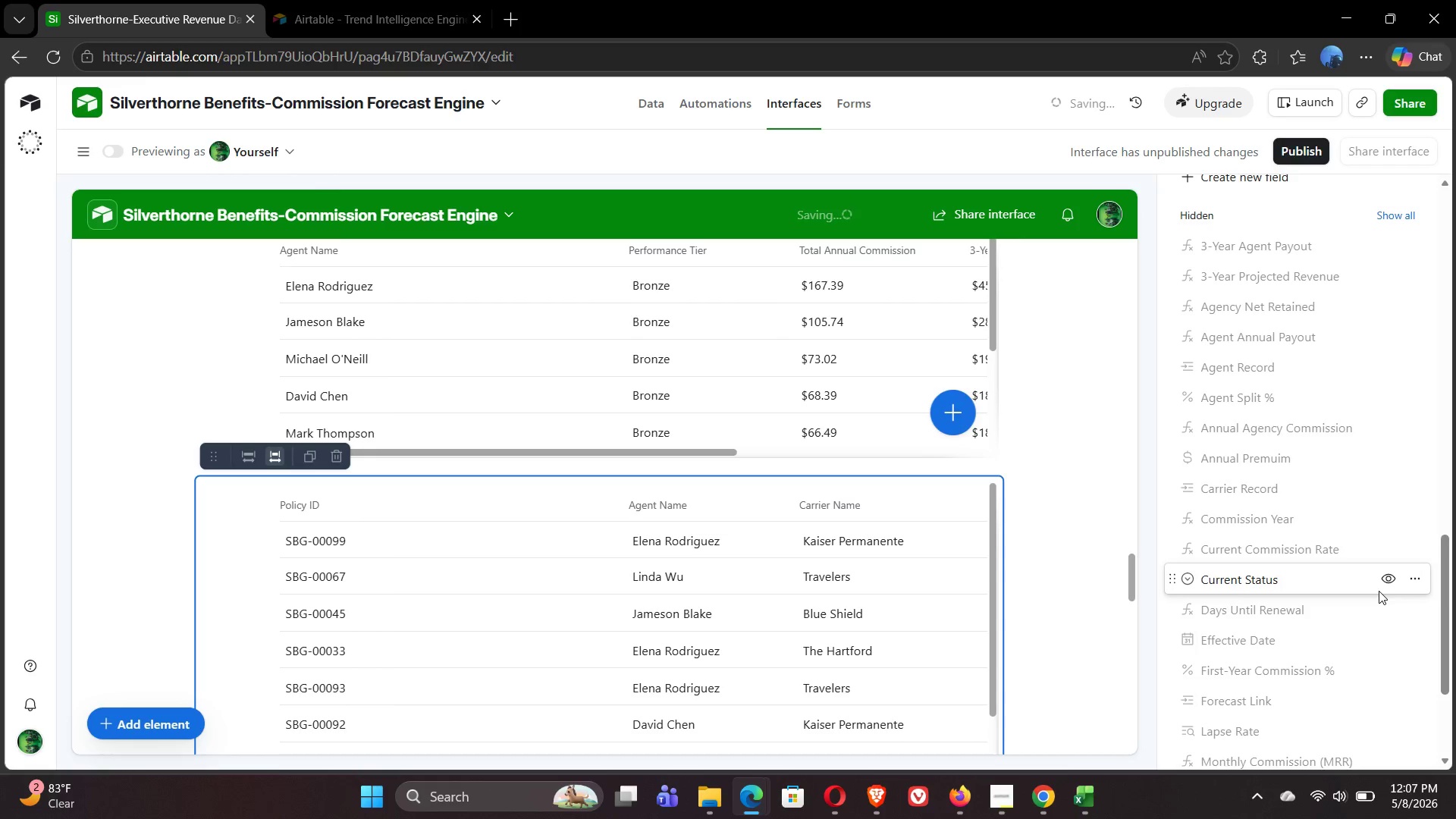 
wait(47.75)
 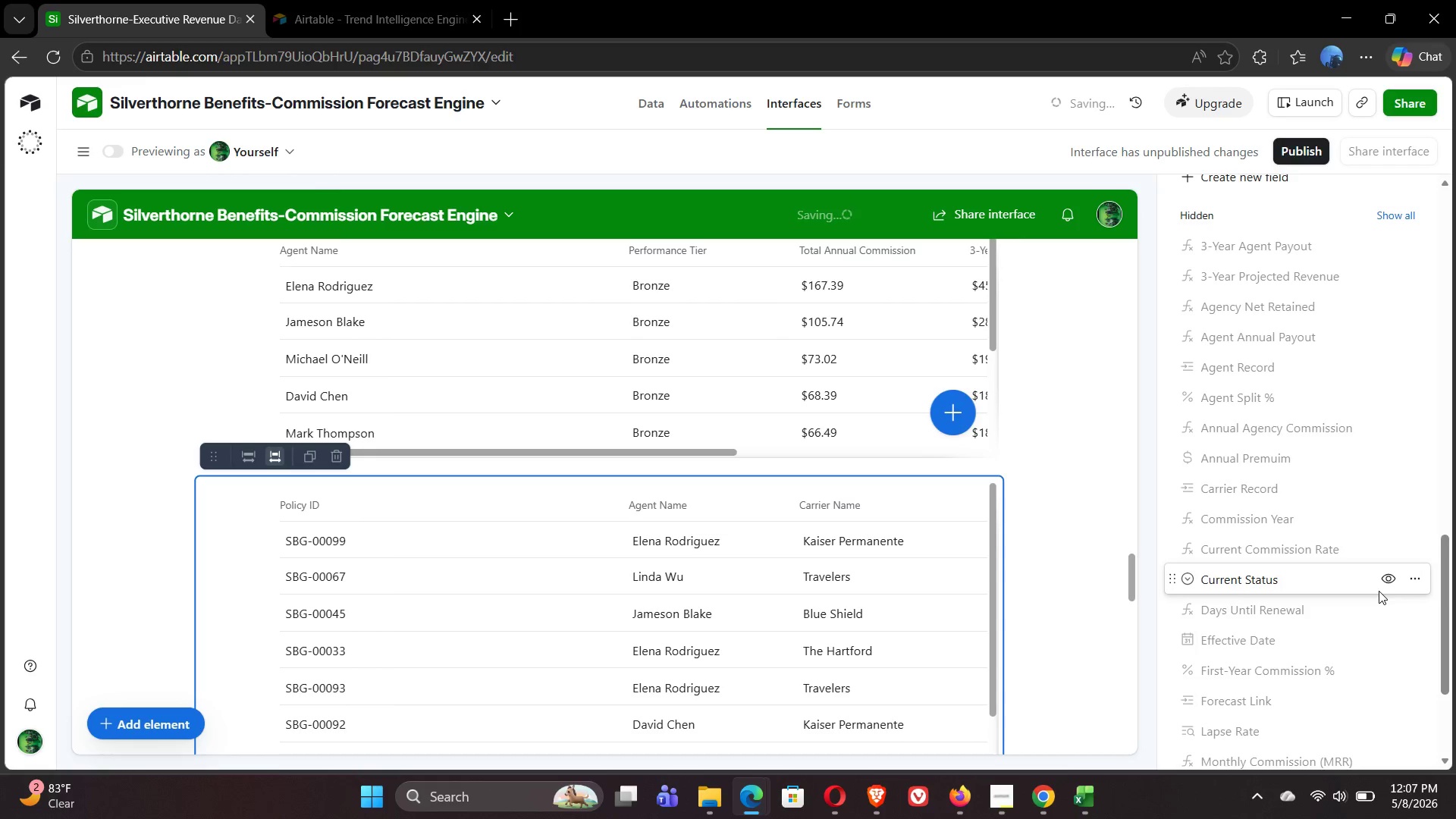 
left_click([1386, 653])
 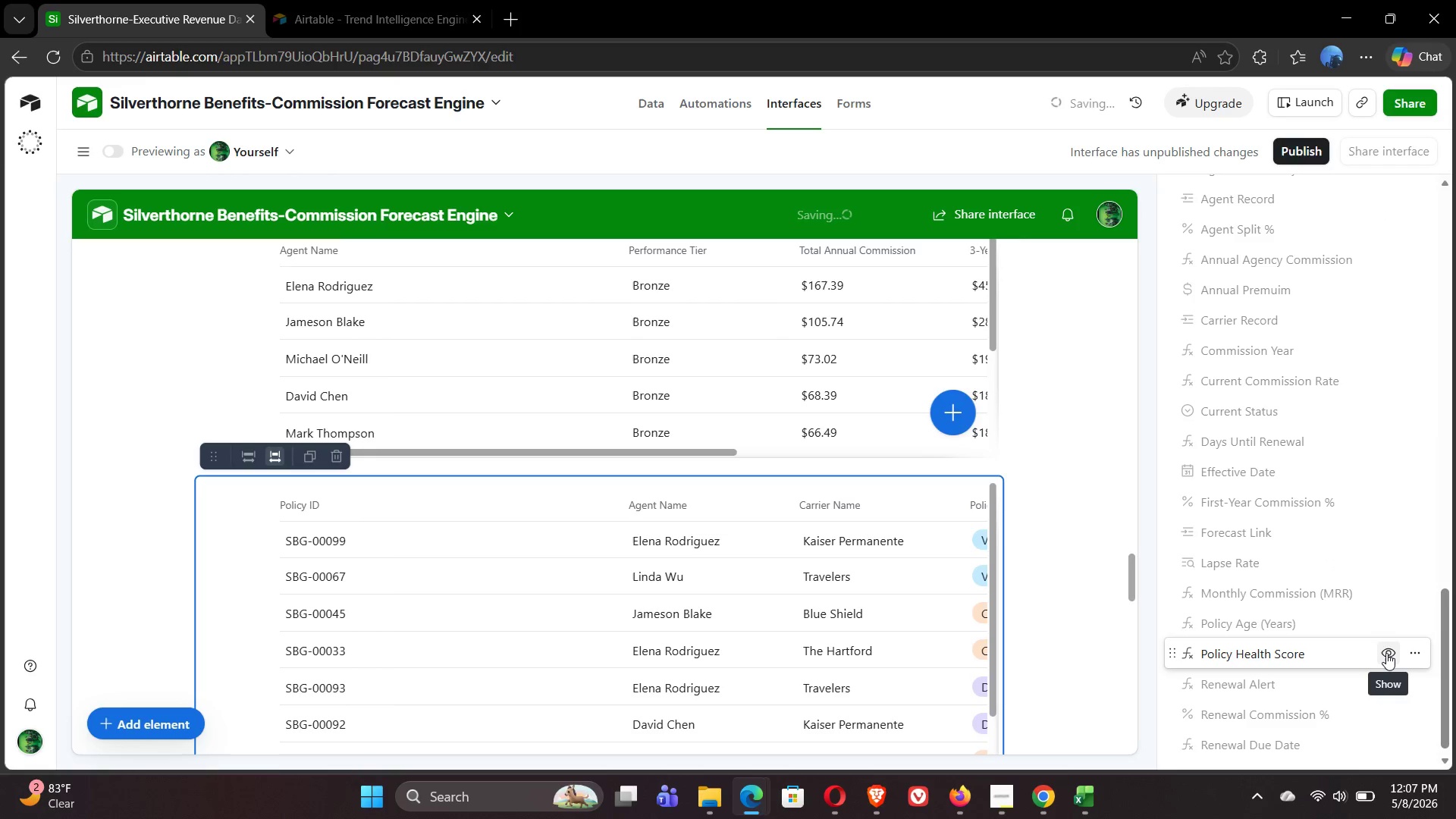 
mouse_move([1349, 450])
 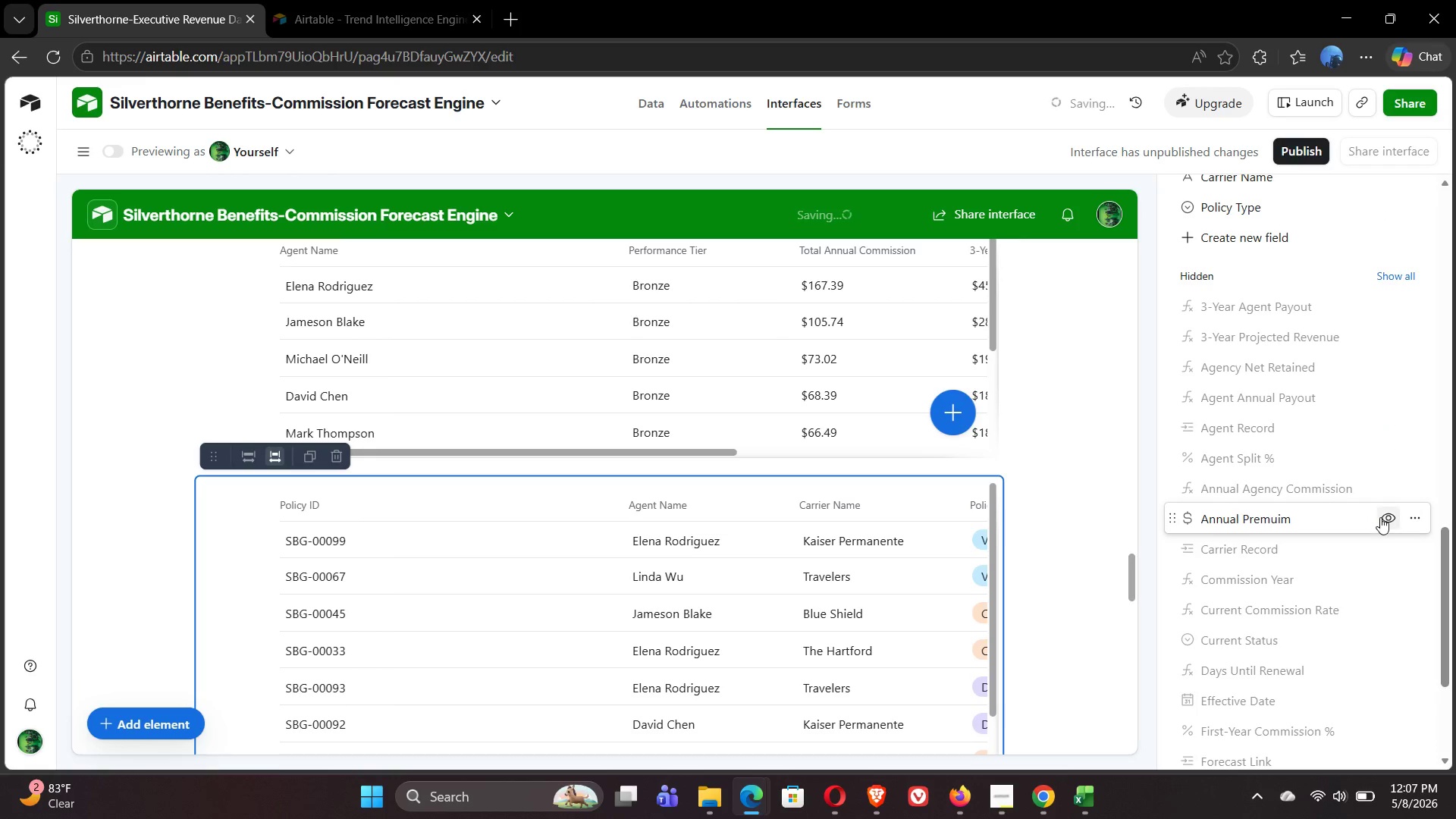 
left_click([1384, 519])
 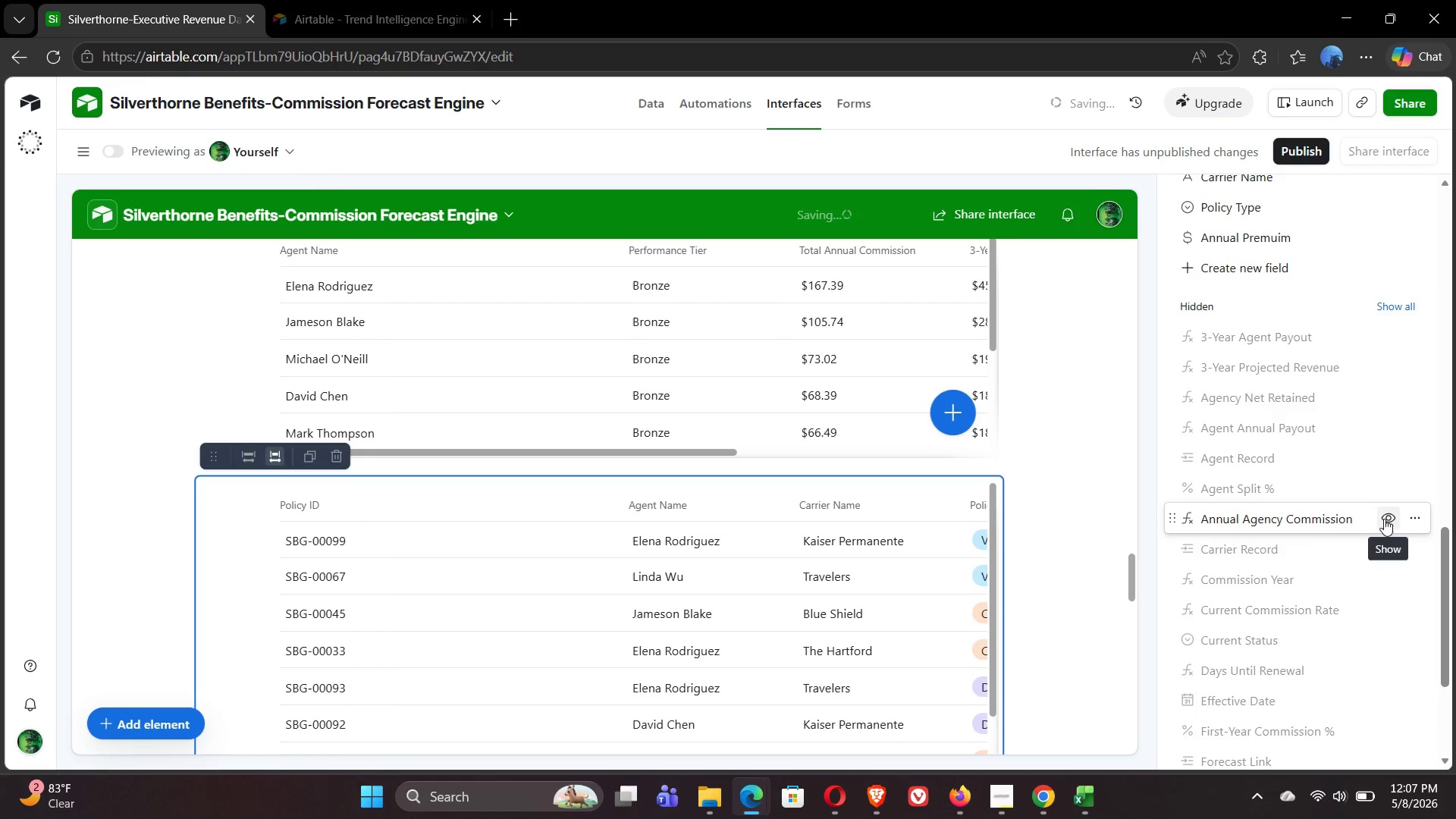 
left_click([1384, 519])
 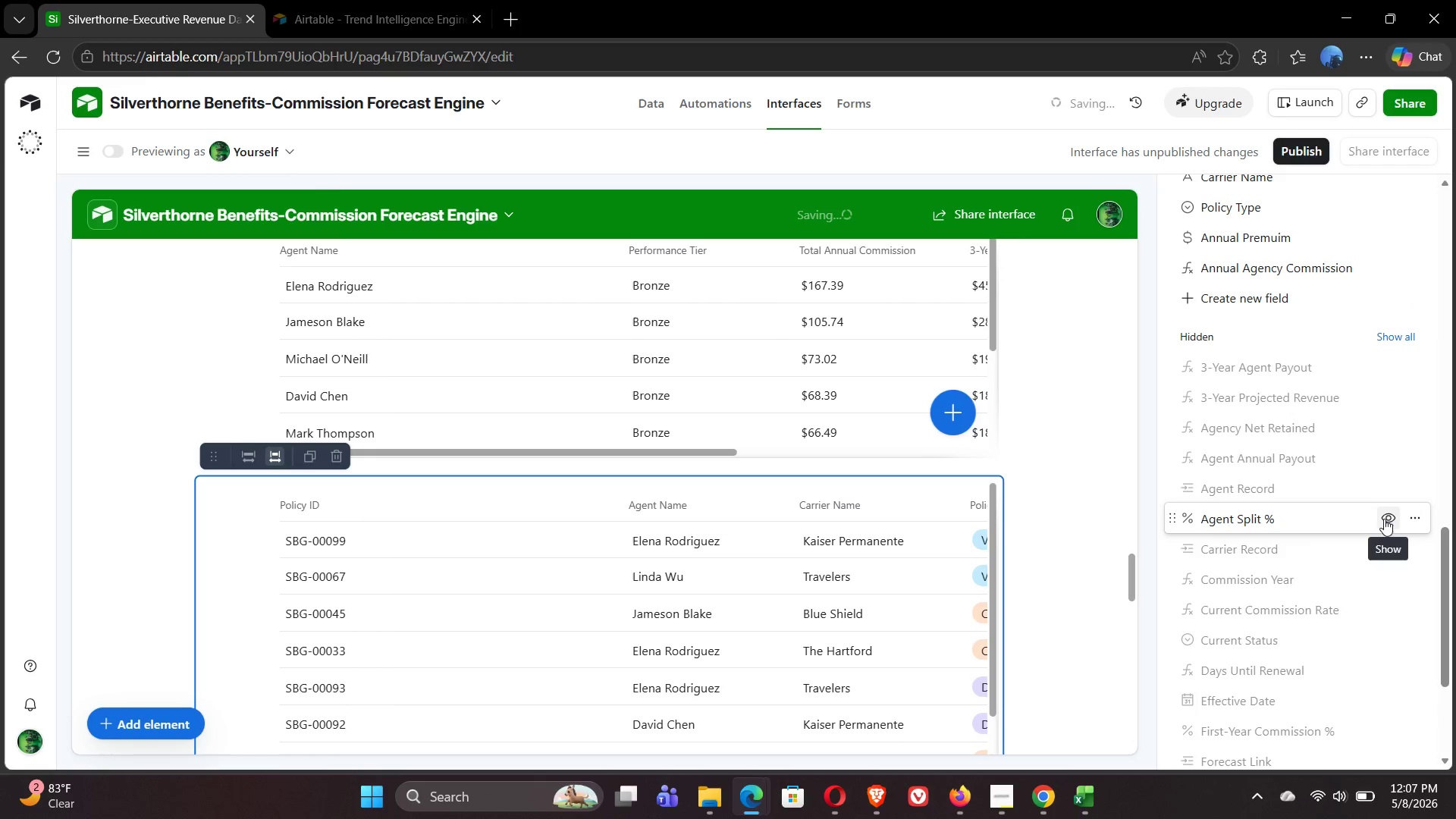 
wait(8.19)
 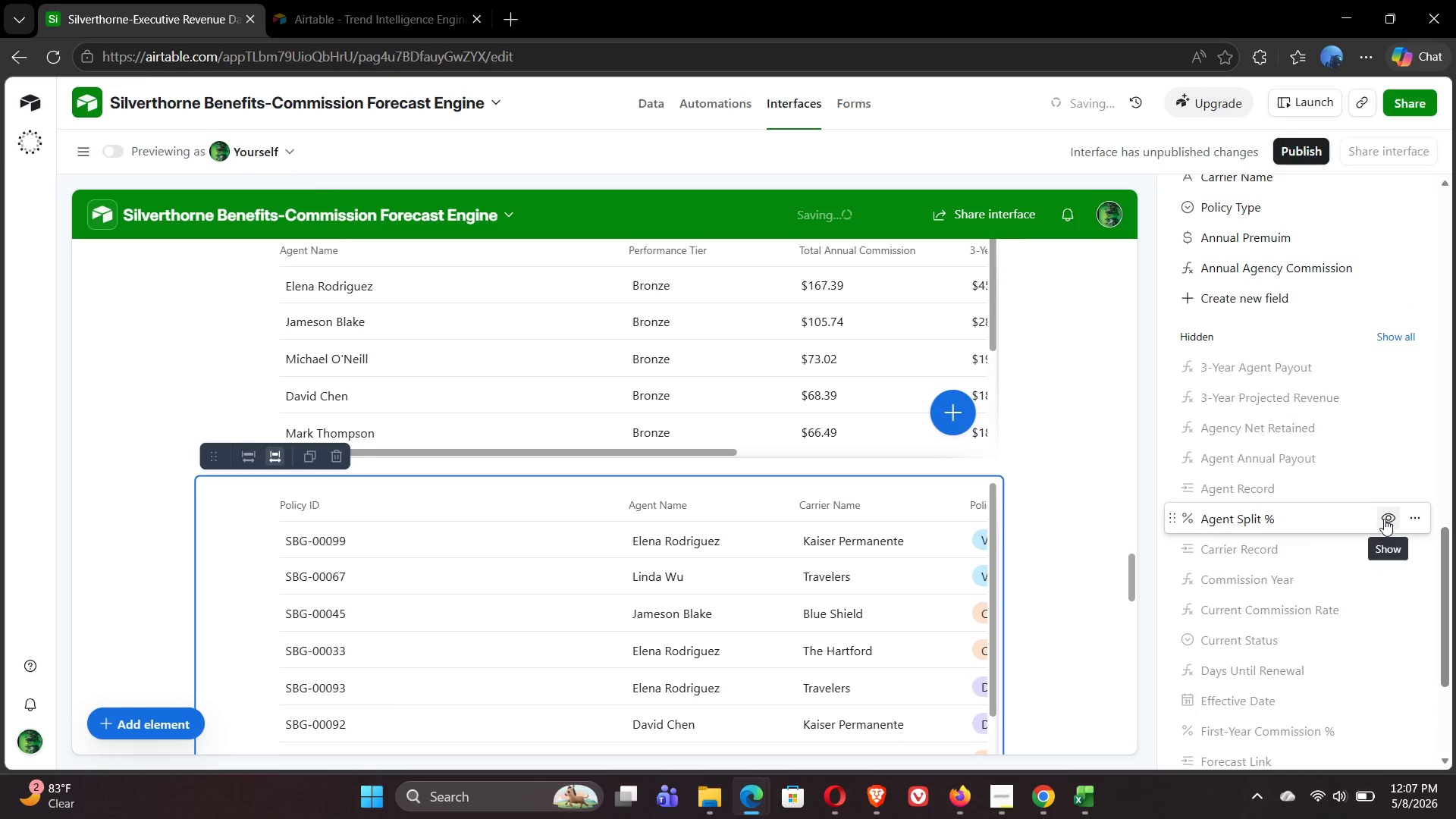 
left_click([1392, 395])
 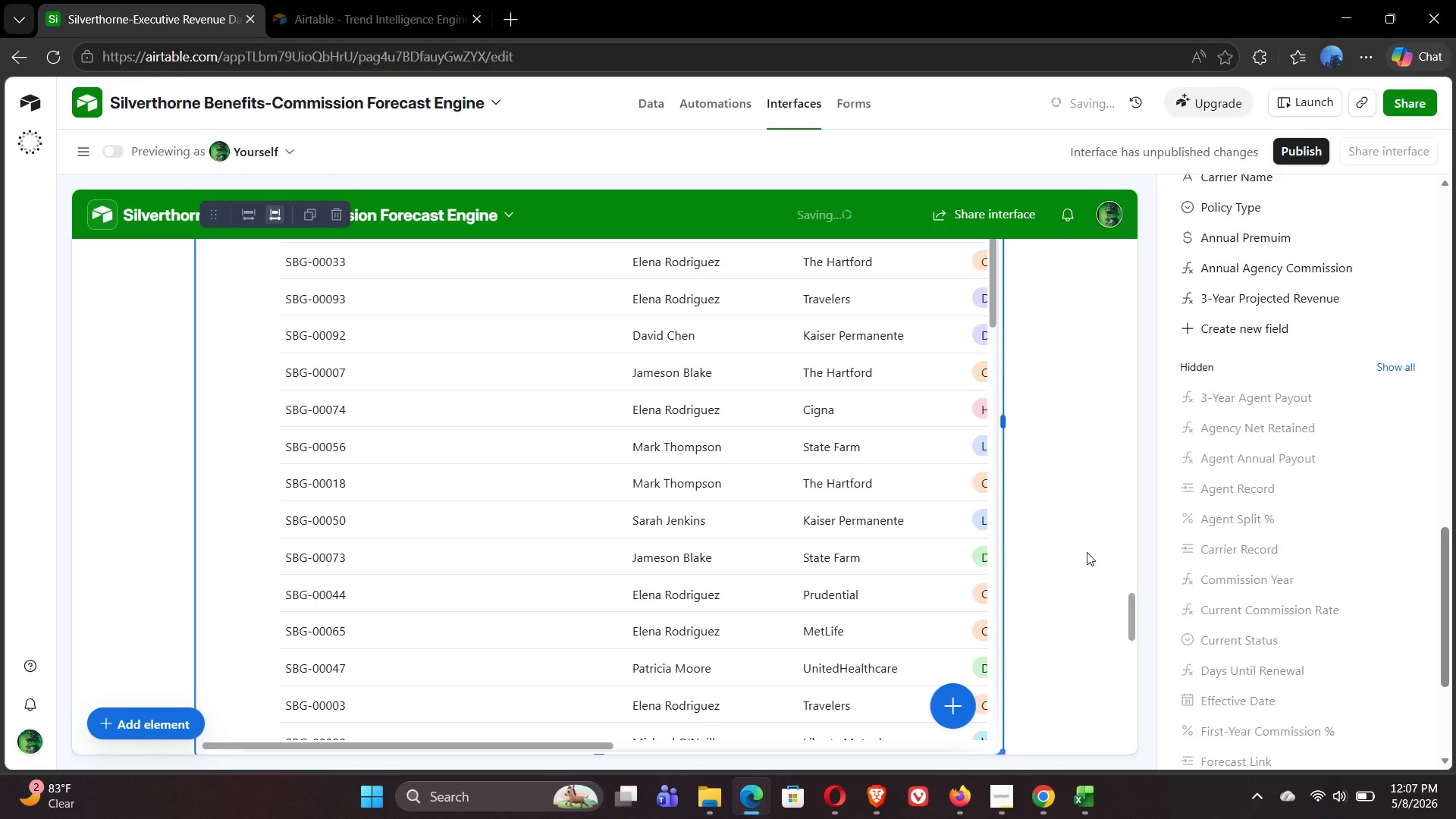 
wait(6.3)
 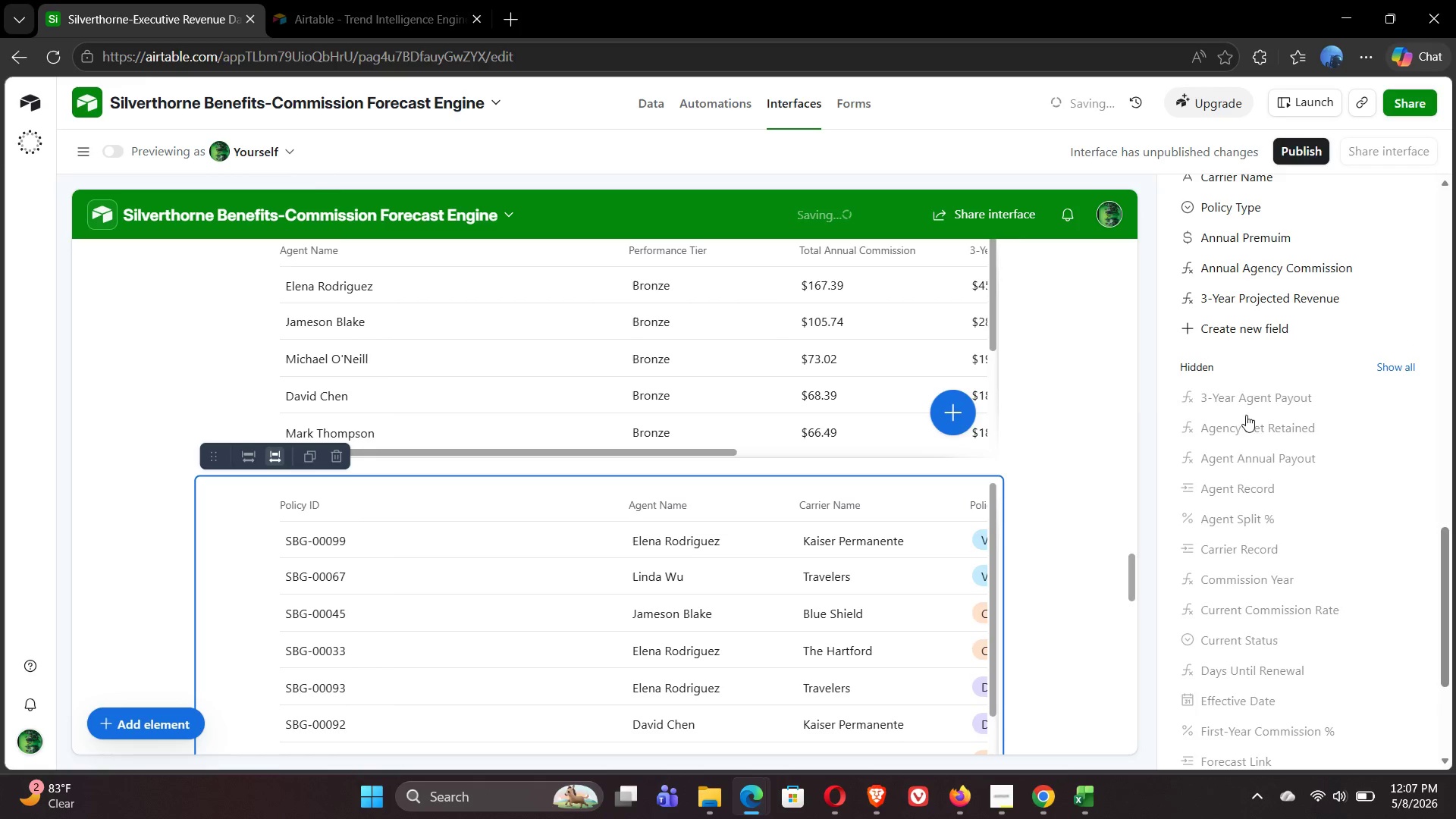 
left_click_drag(start_coordinate=[601, 682], to_coordinate=[601, 526])
 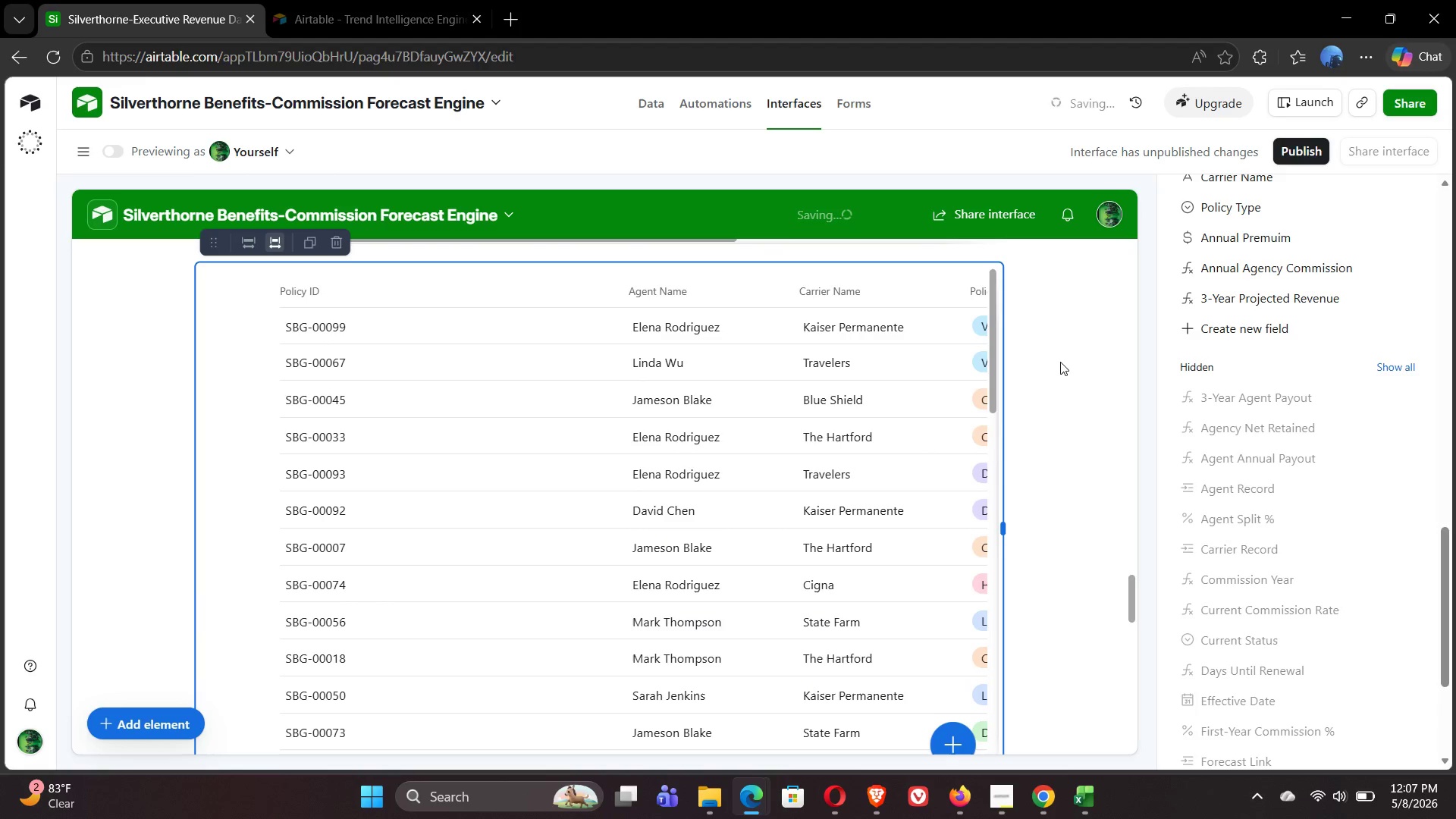 
wait(7.6)
 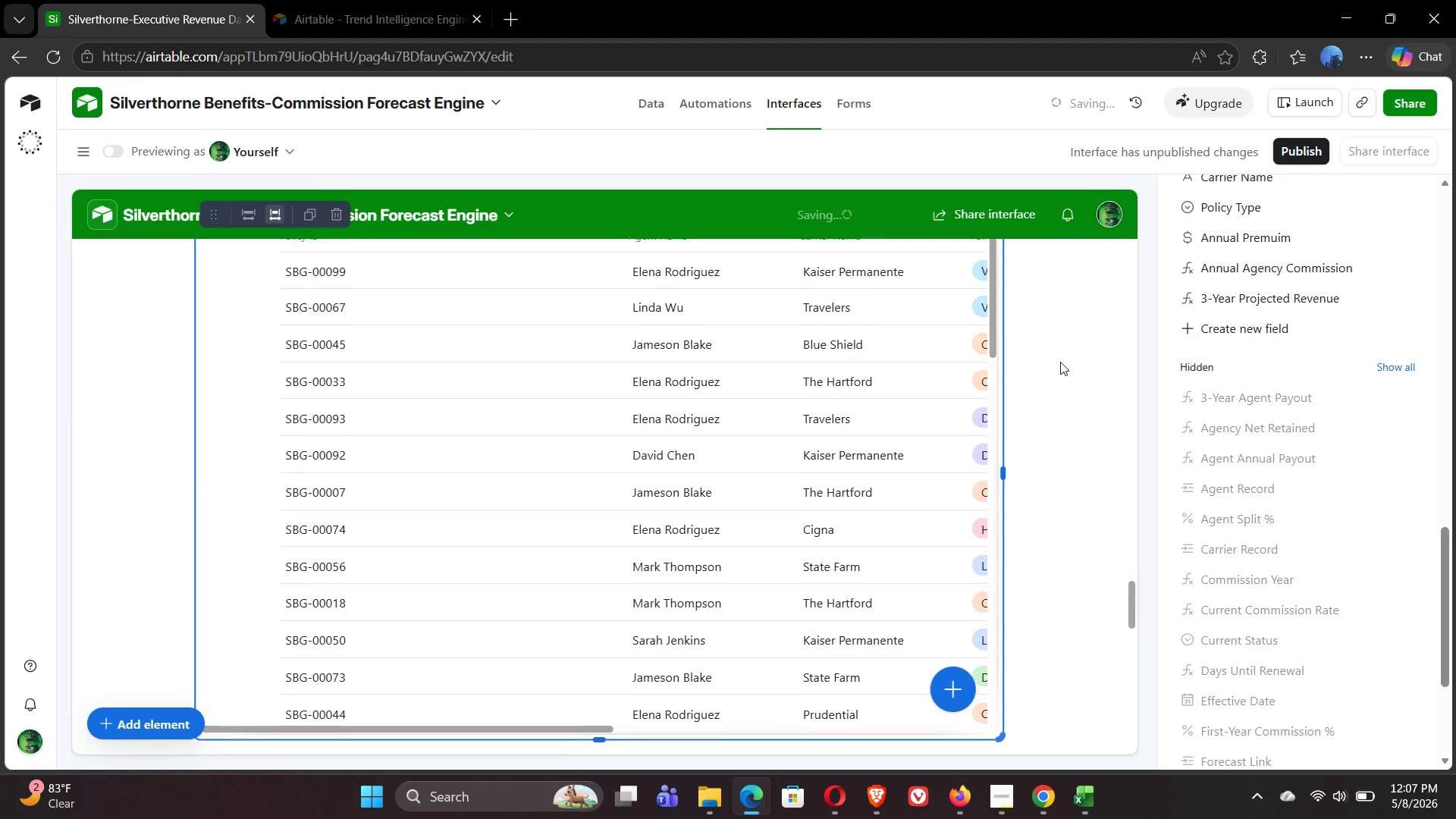 
mouse_move([1052, 525])
 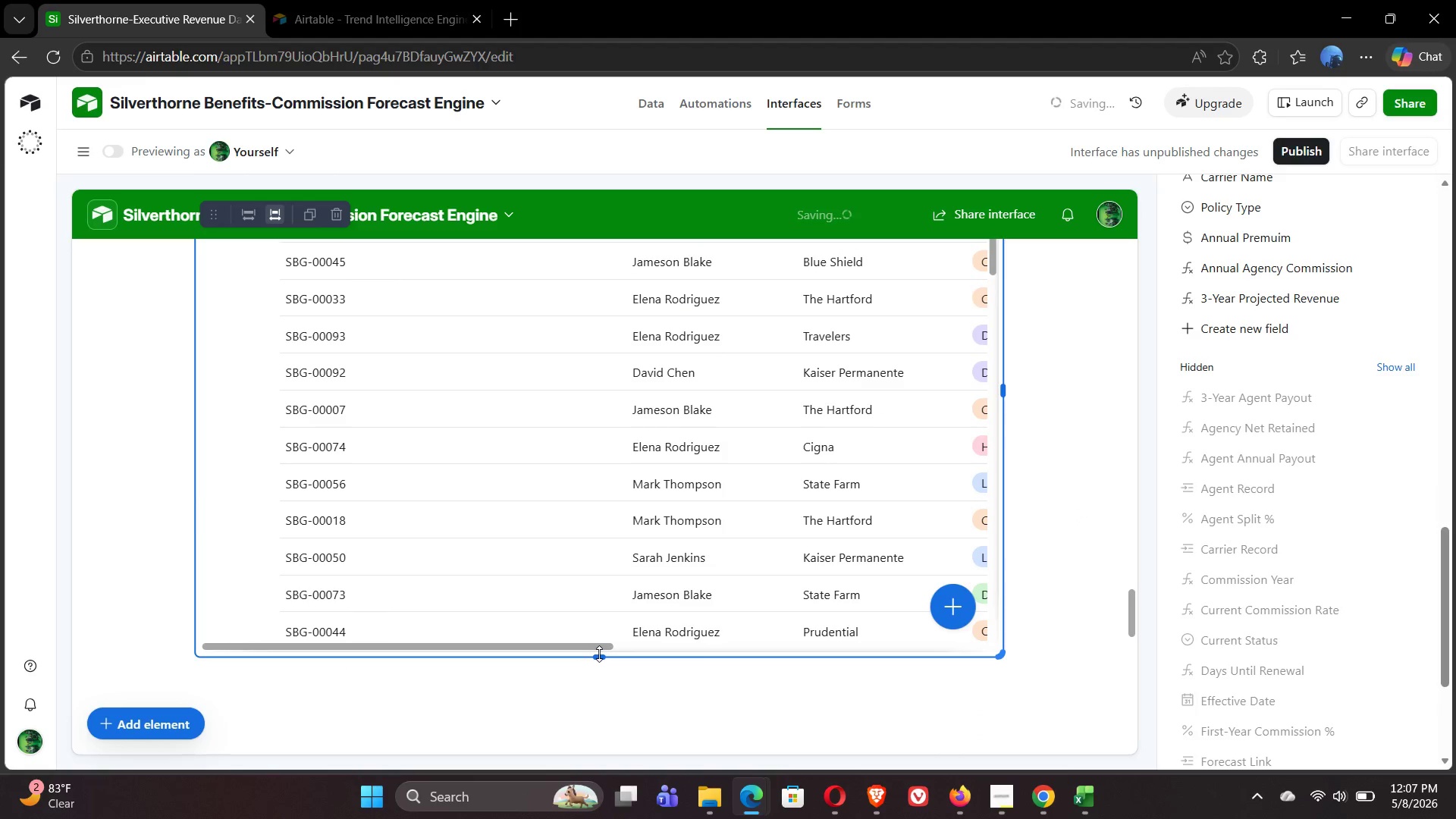 
left_click_drag(start_coordinate=[599, 654], to_coordinate=[608, 552])
 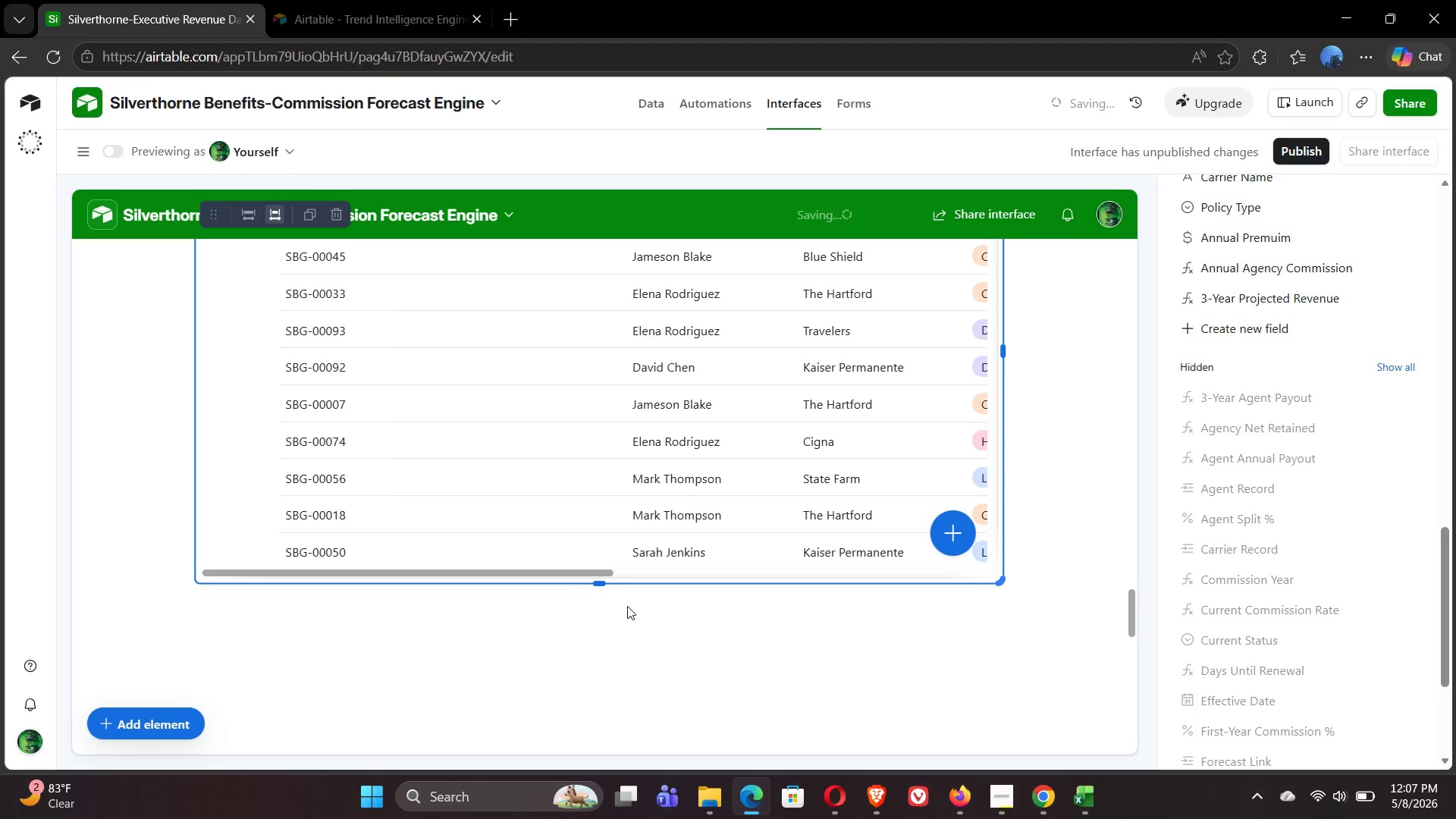 
left_click([619, 667])
 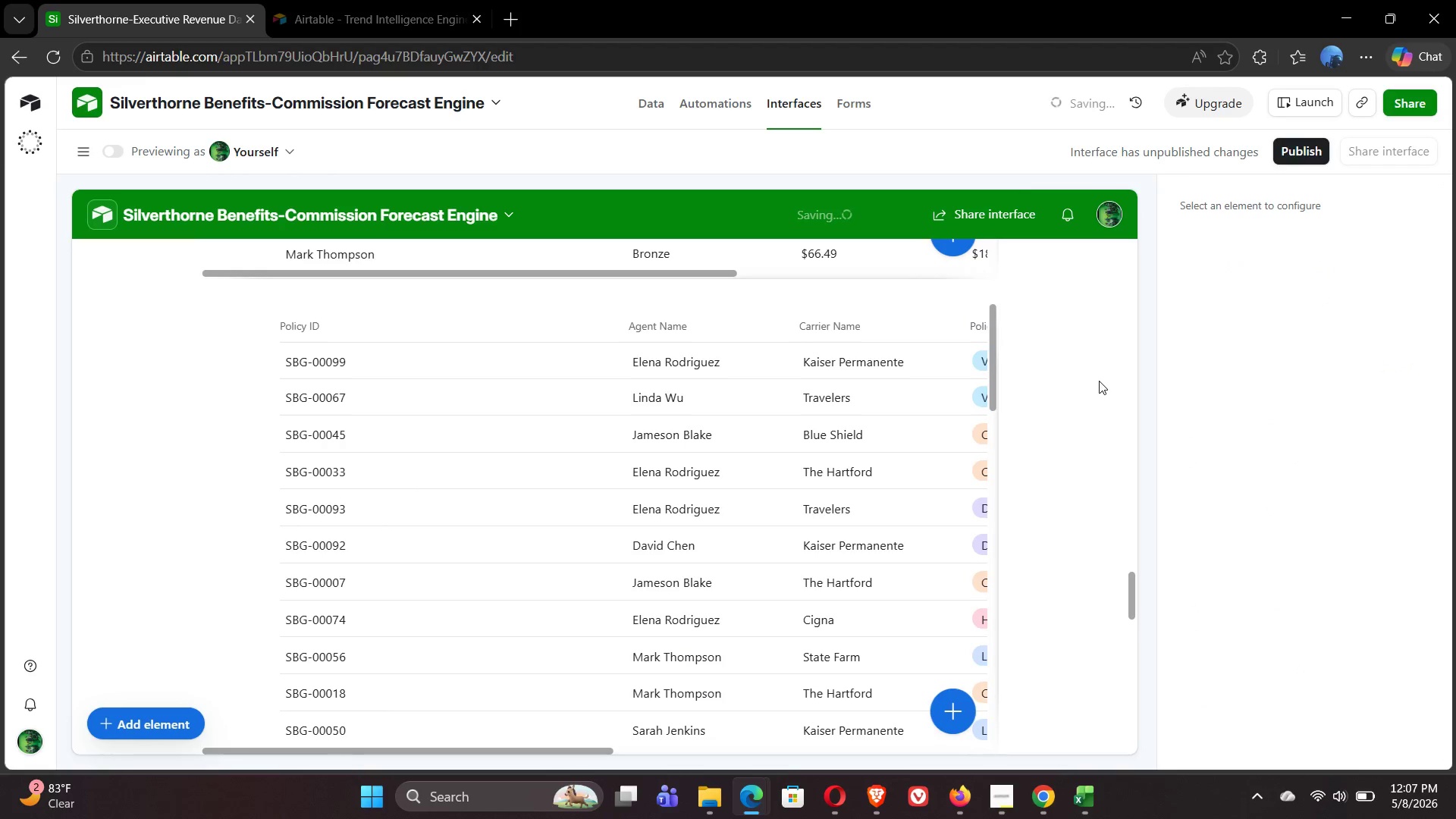 
left_click([935, 389])
 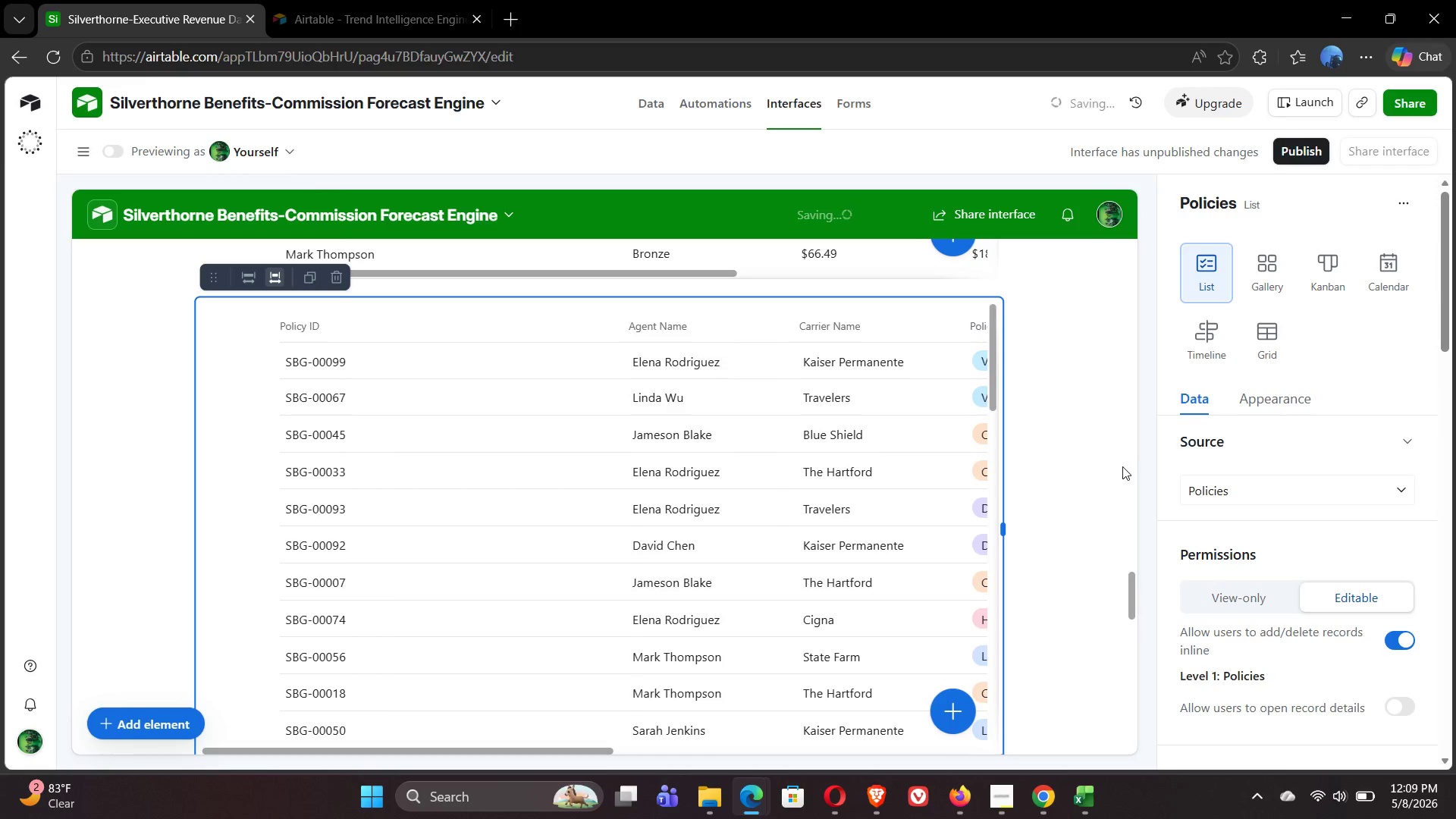 
wait(113.47)
 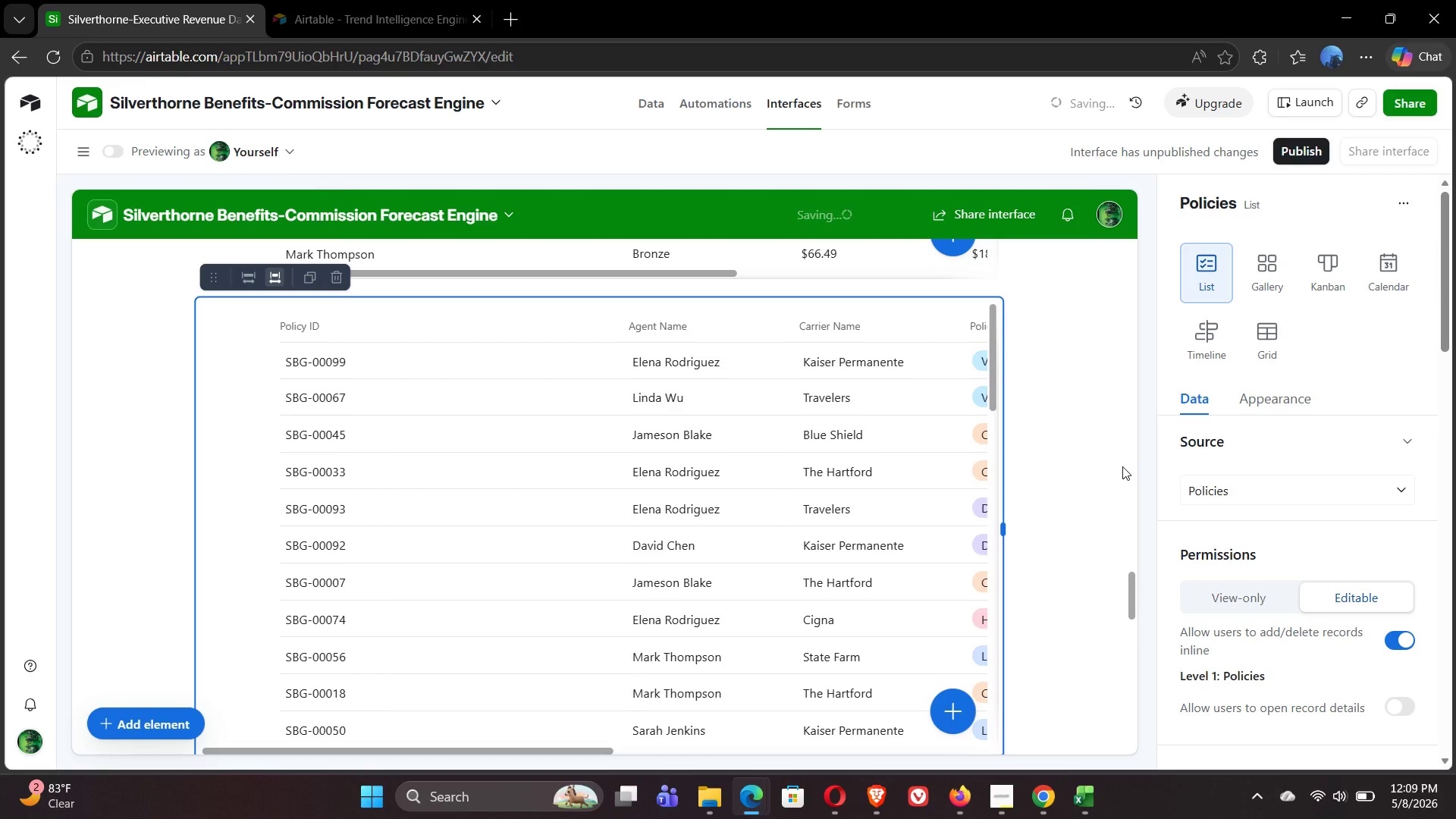 
left_click([1289, 209])
 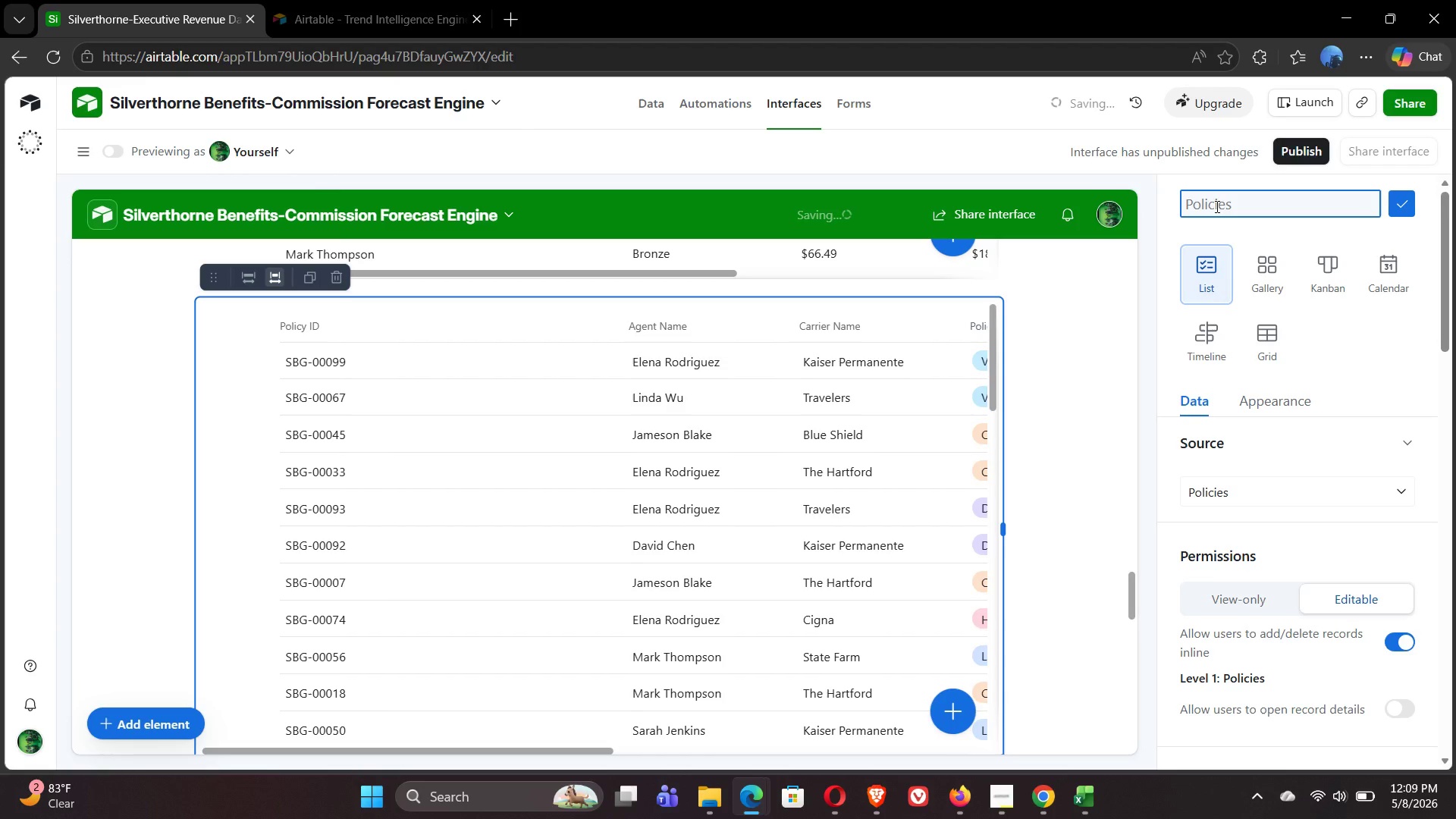 
key(Shift+ShiftLeft)
 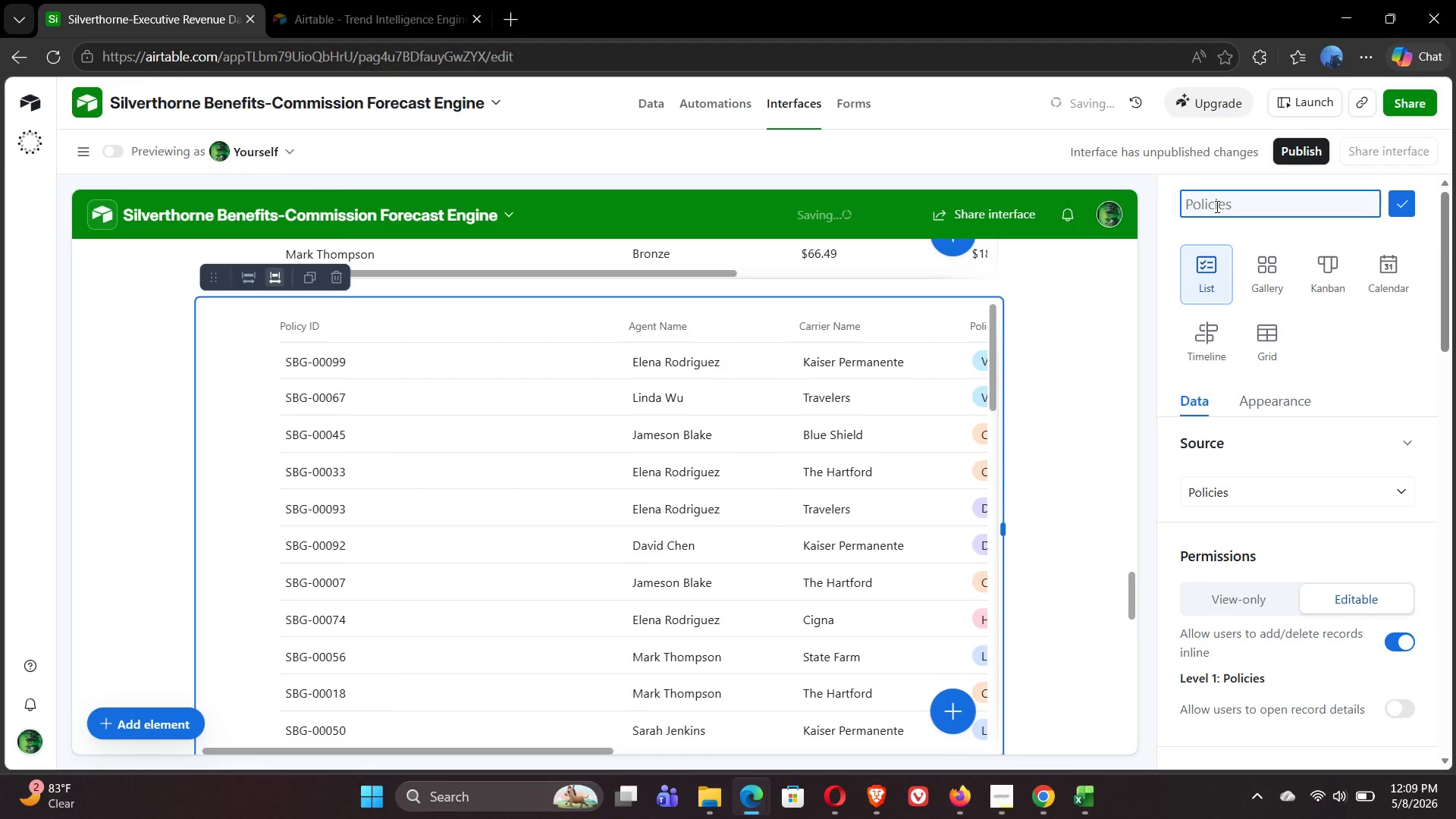 
key(Shift+ShiftLeft)
 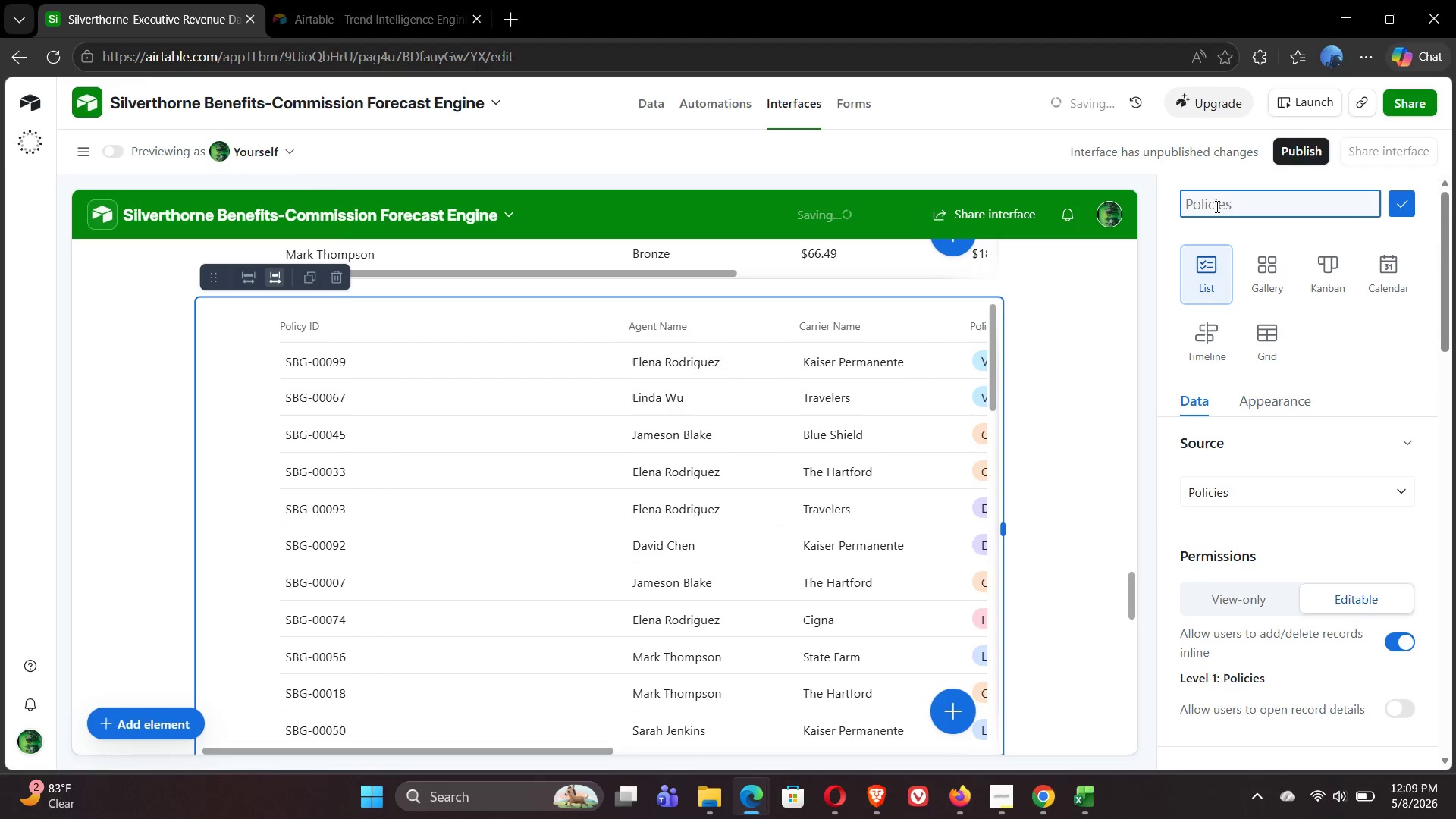 
key(Shift+T)
 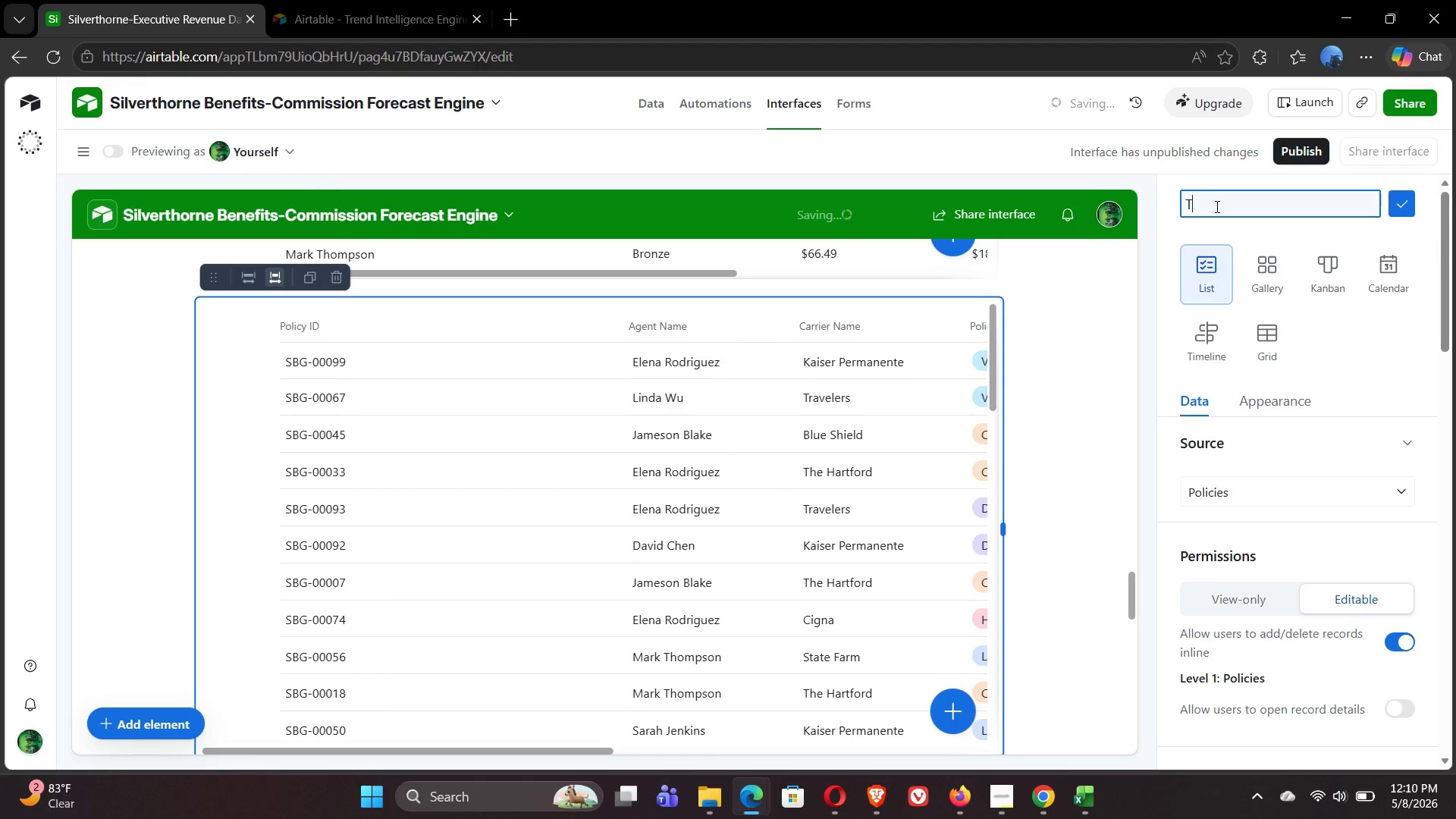 
wait(17.44)
 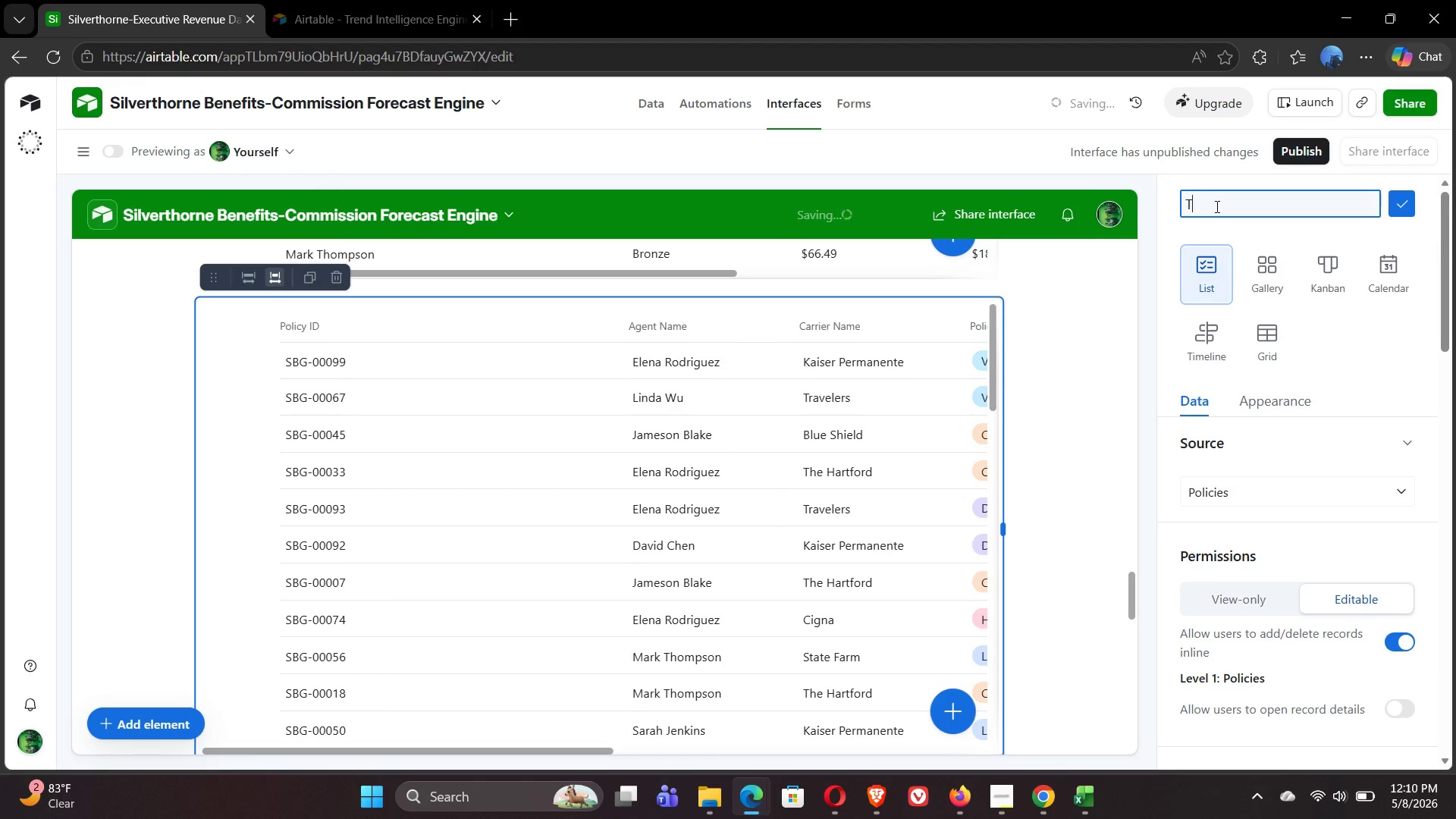 
type(op 10 Policy )
key(Backspace)
key(Backspace)
type(ies by Commission)
 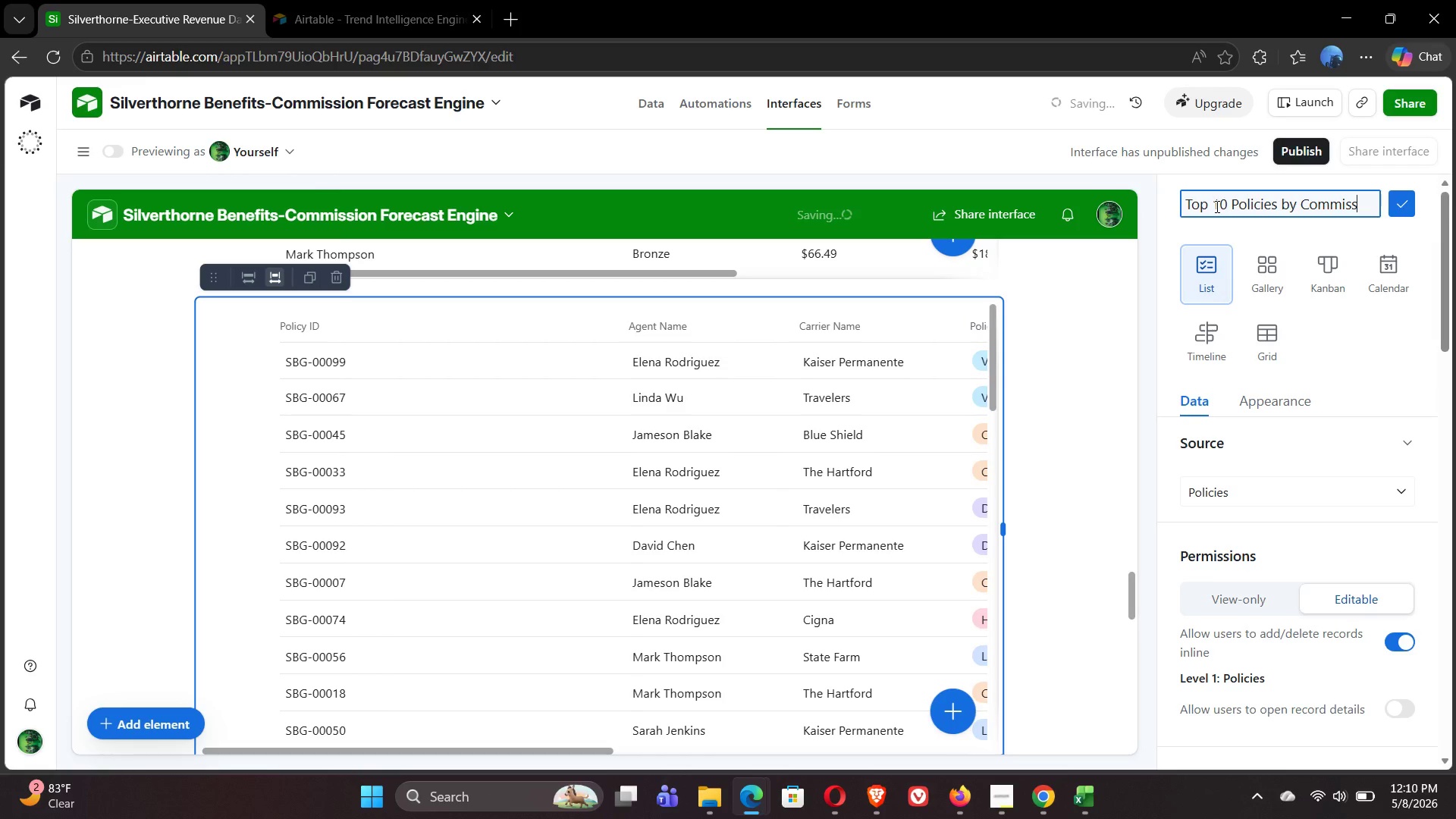 
left_click([1398, 203])
 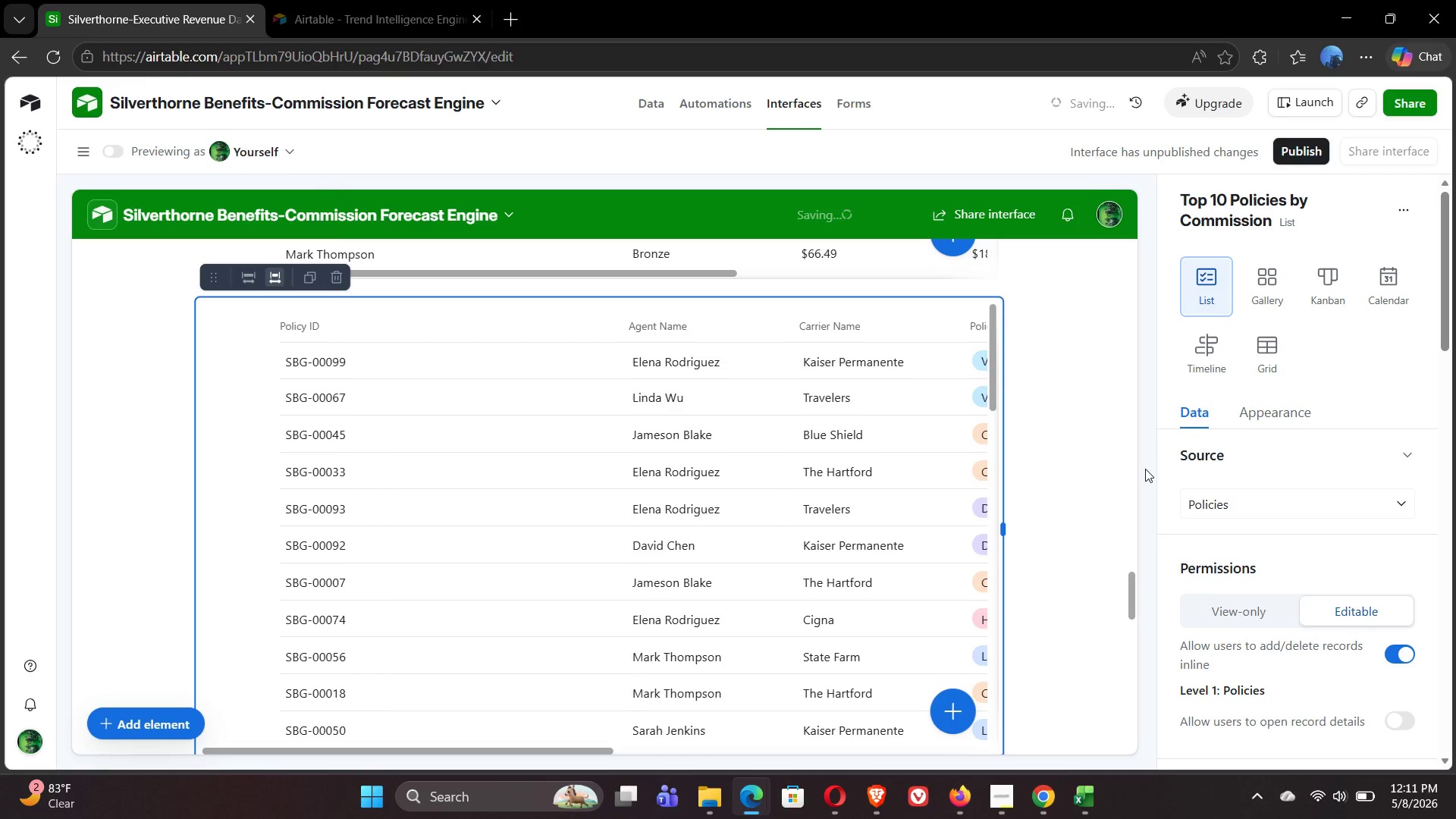 
wait(51.58)
 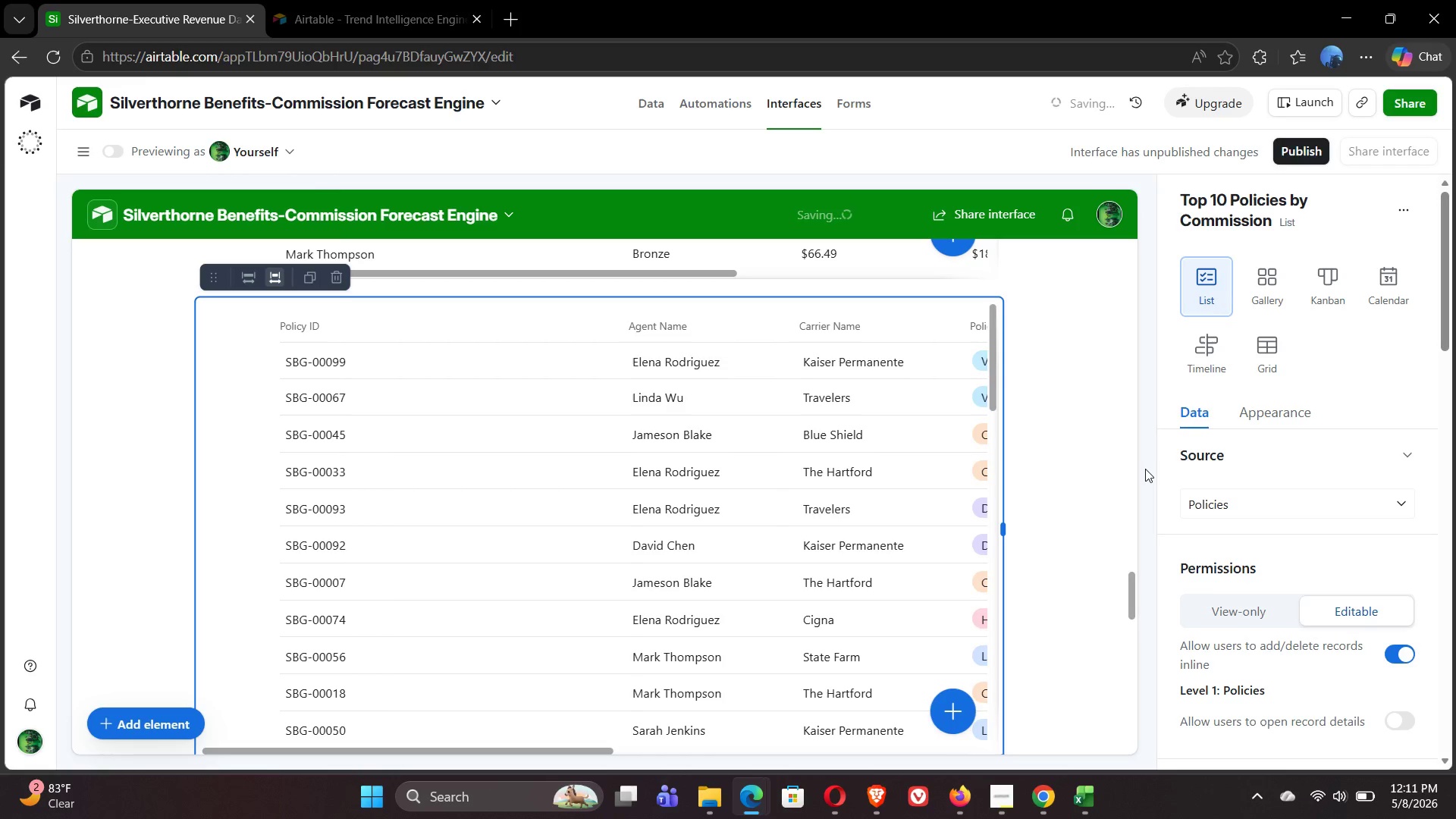 
left_click([1282, 419])
 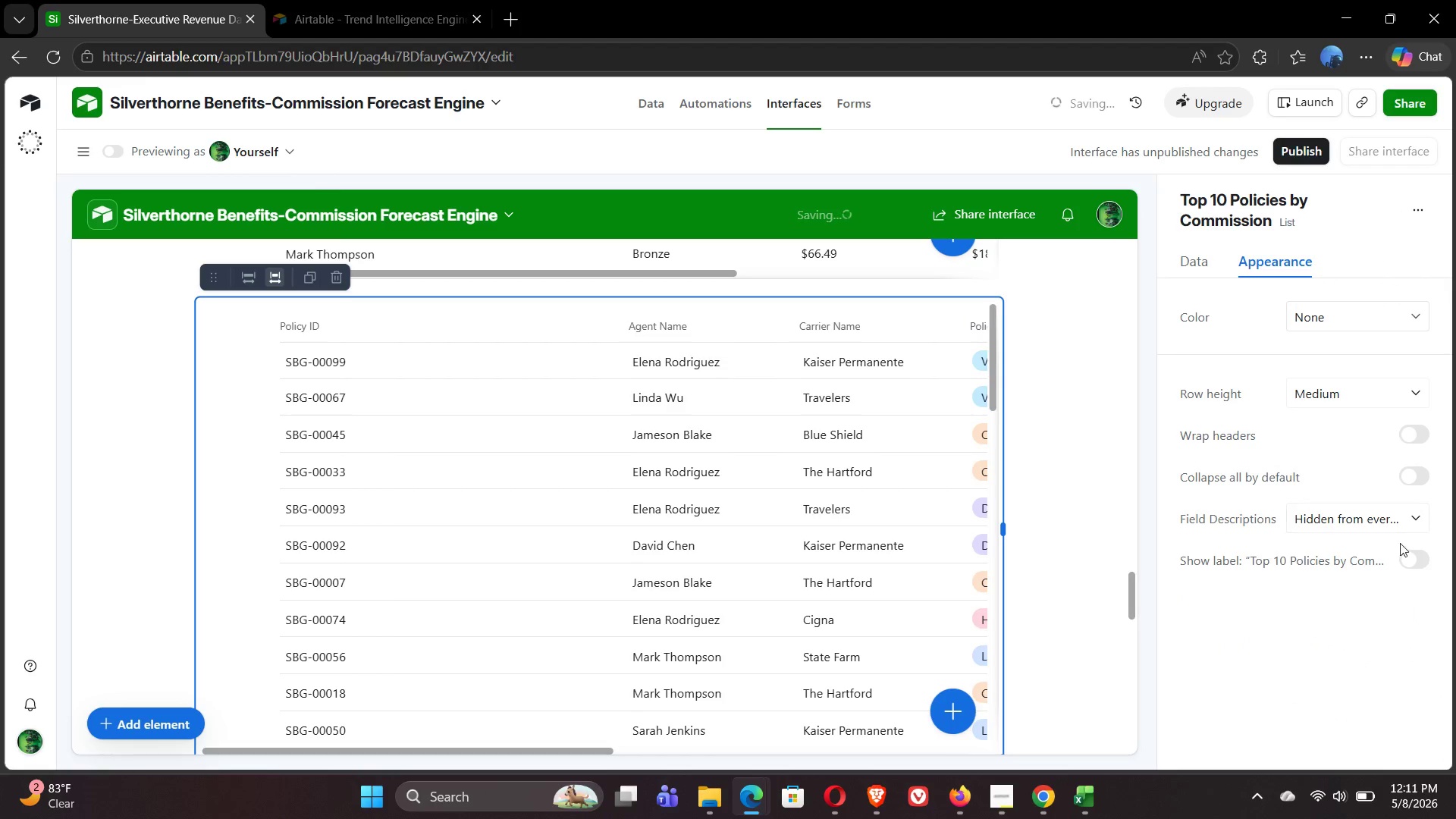 
left_click([1417, 562])
 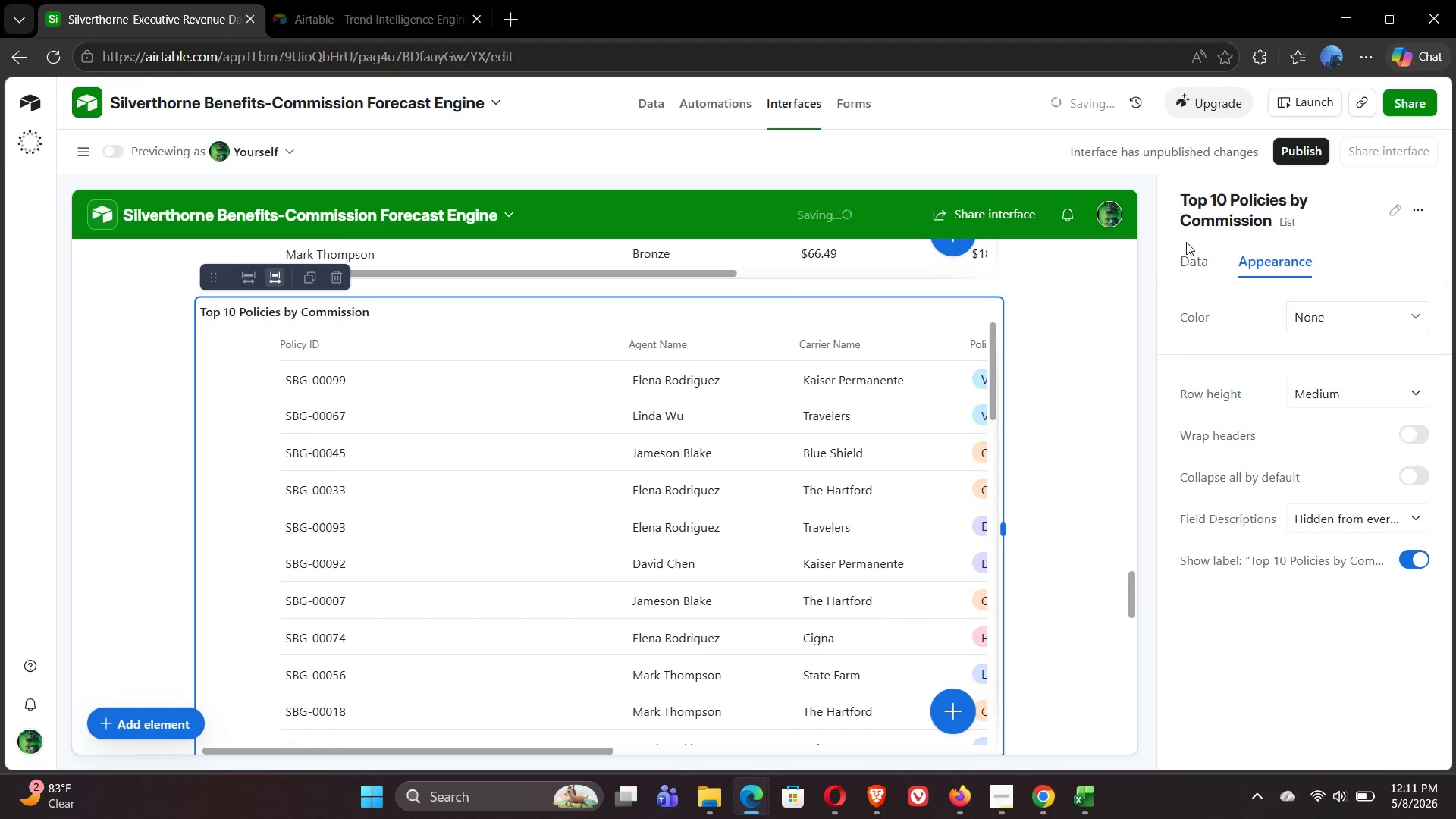 
left_click([1190, 259])
 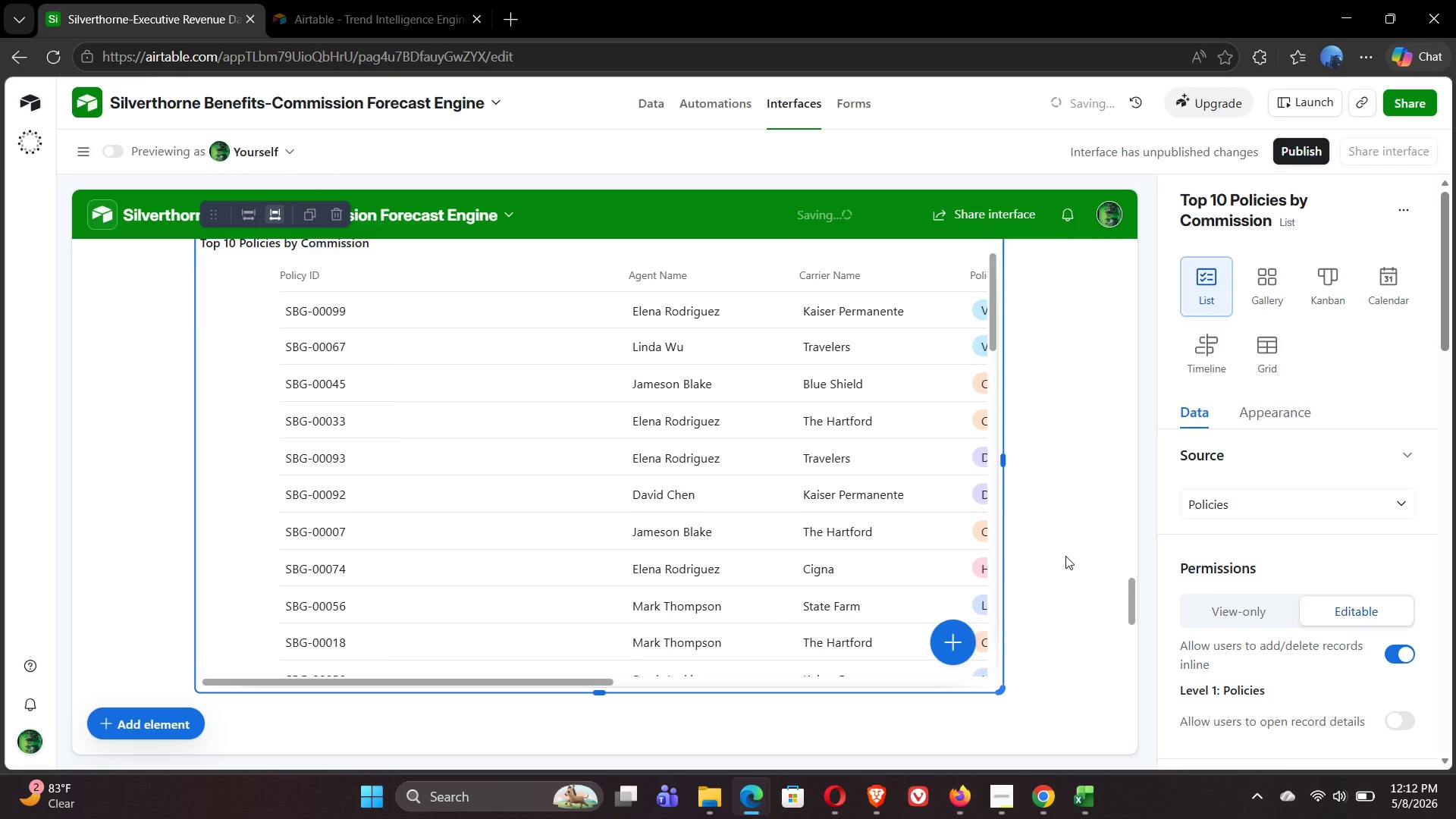 
wait(44.41)
 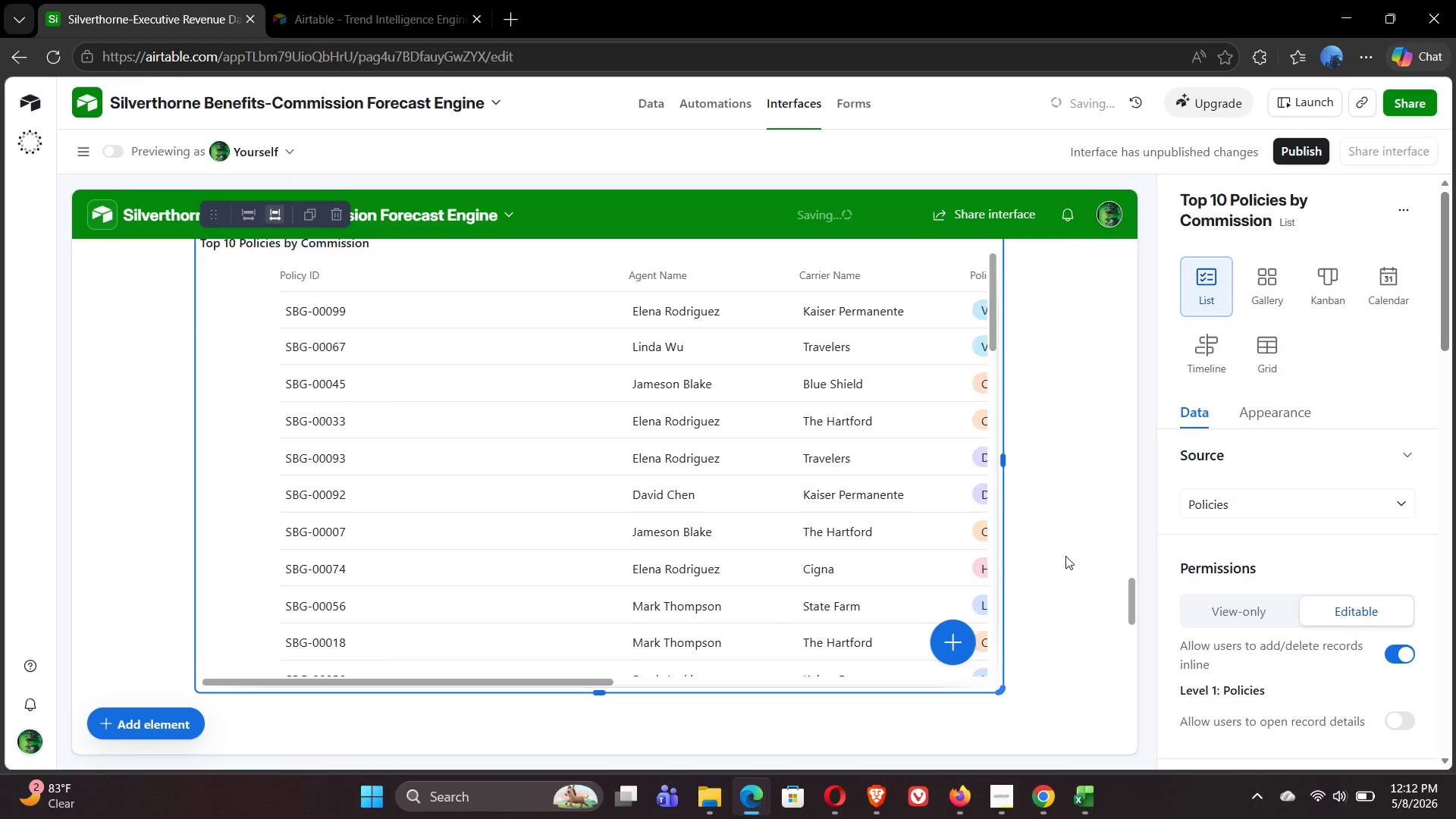 
left_click([365, 510])
 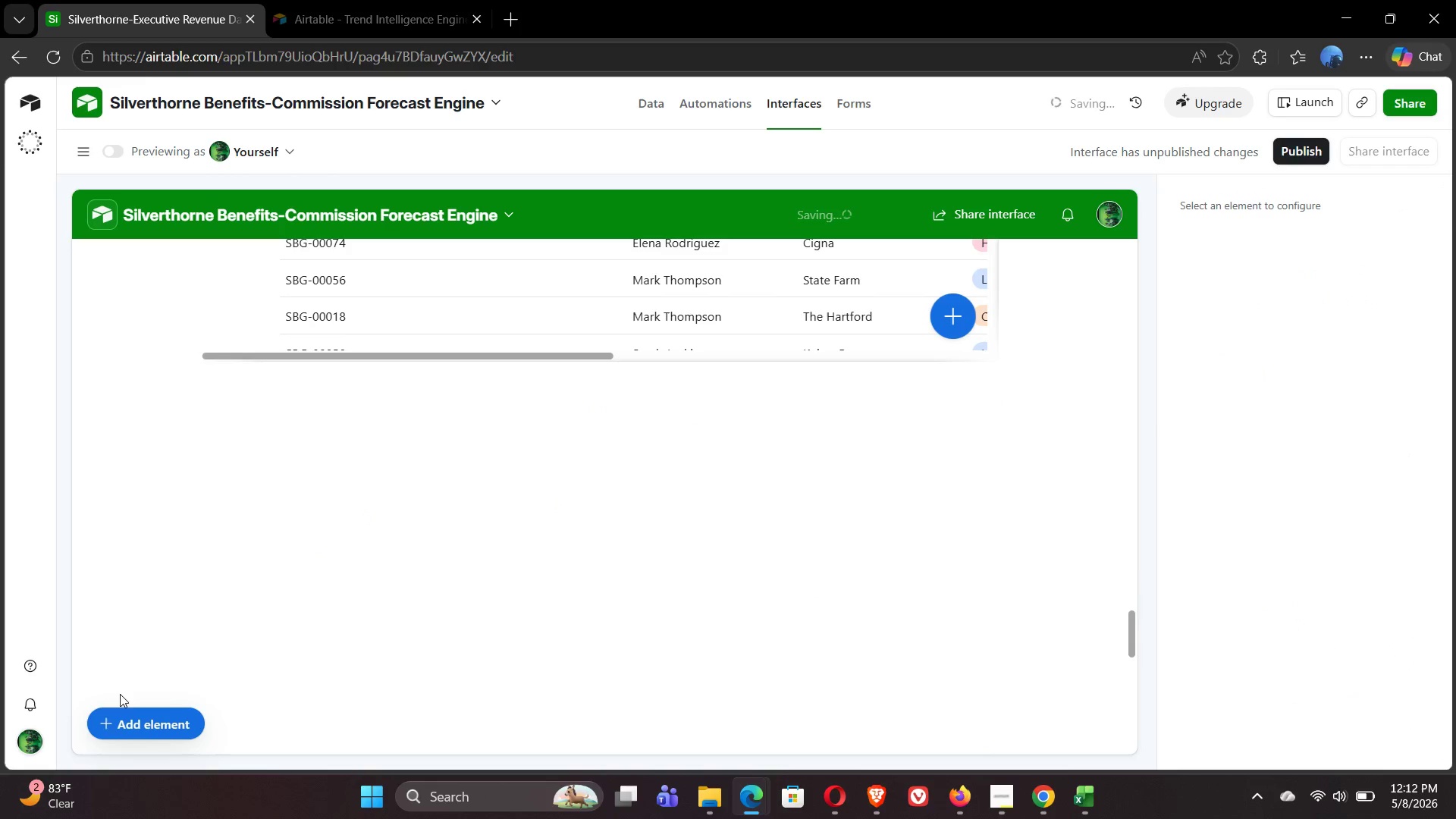 
left_click([105, 731])
 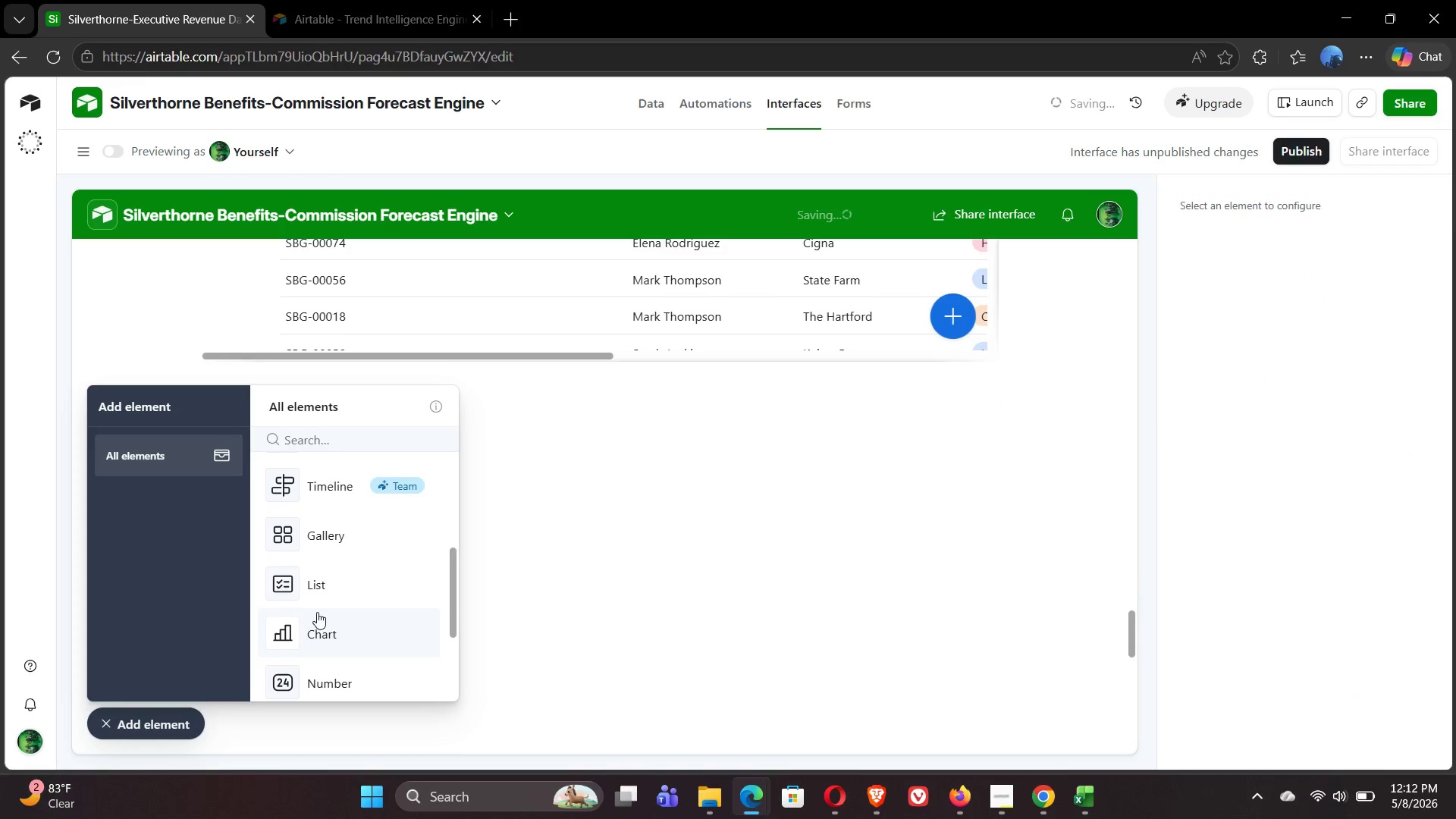 
left_click([322, 606])
 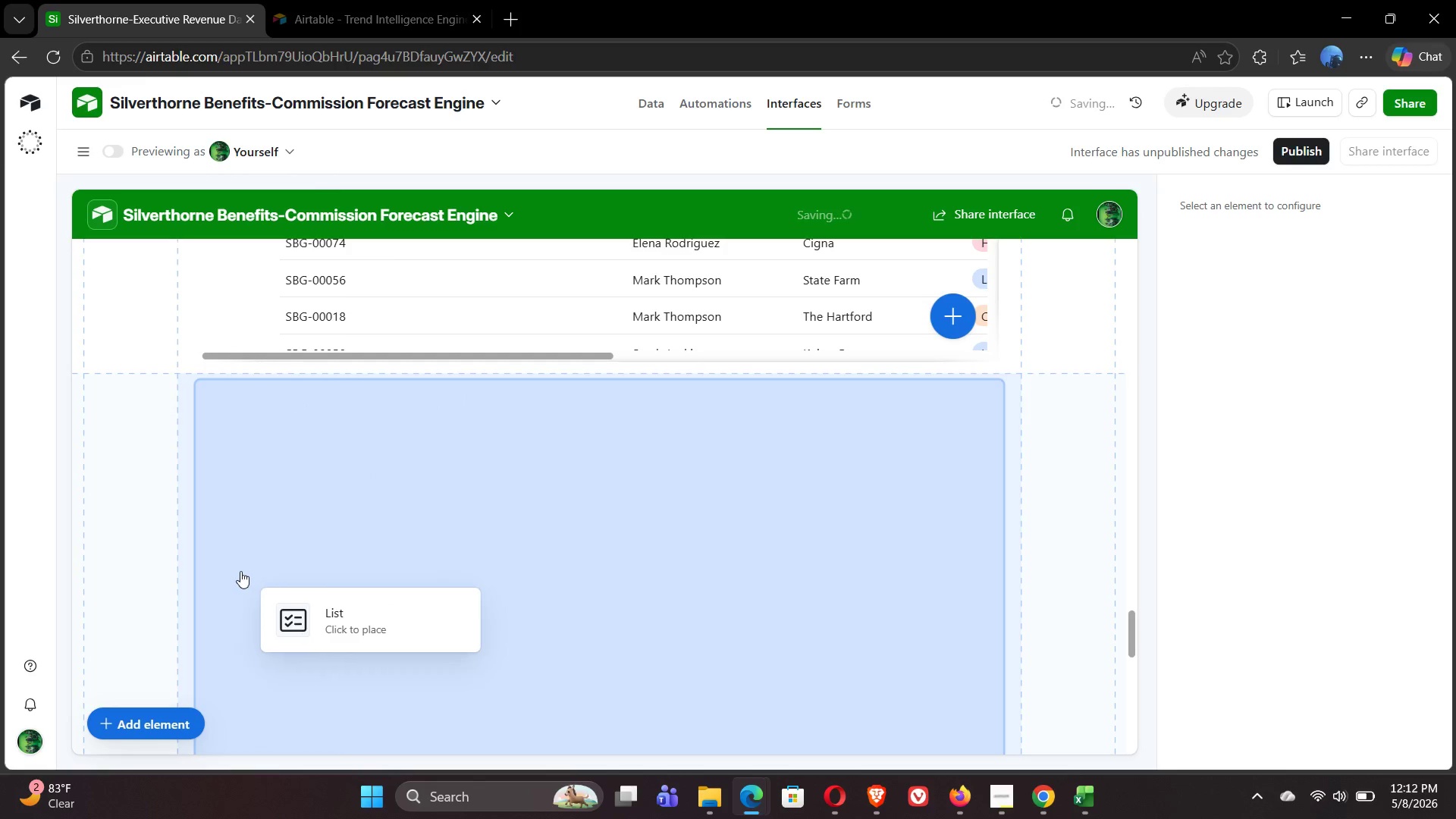 
left_click([221, 537])
 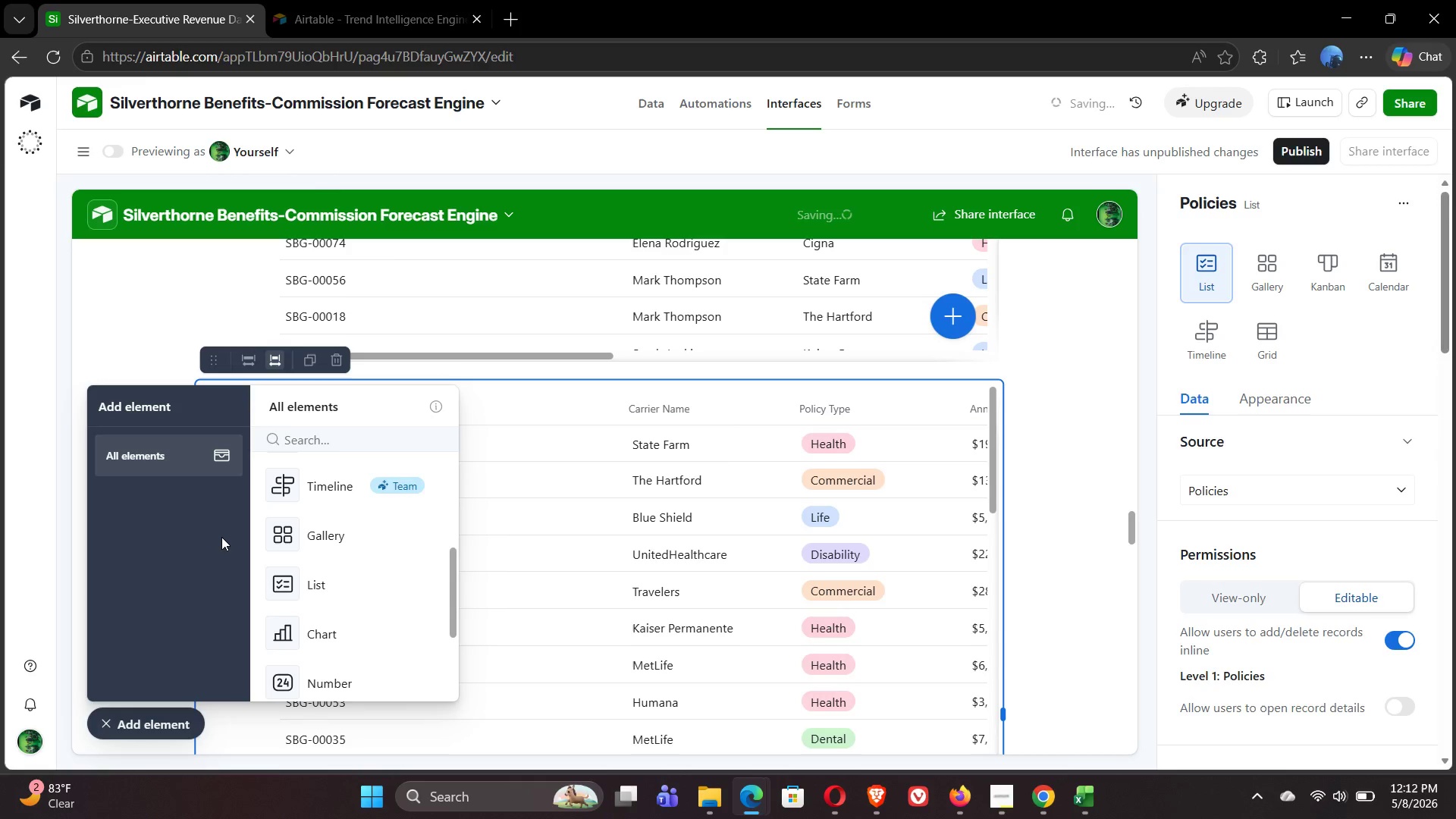 
wait(14.5)
 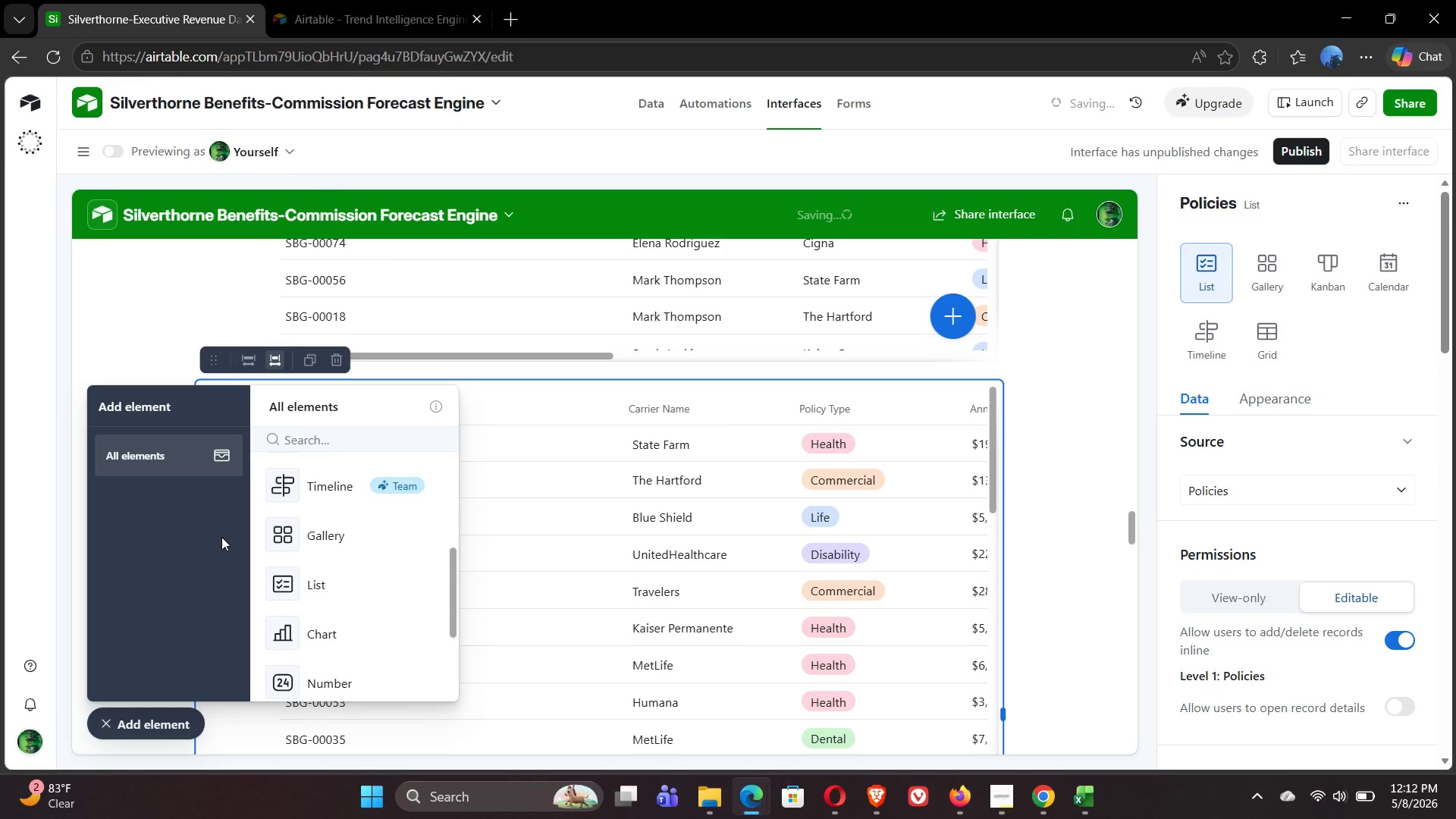 
left_click([103, 725])
 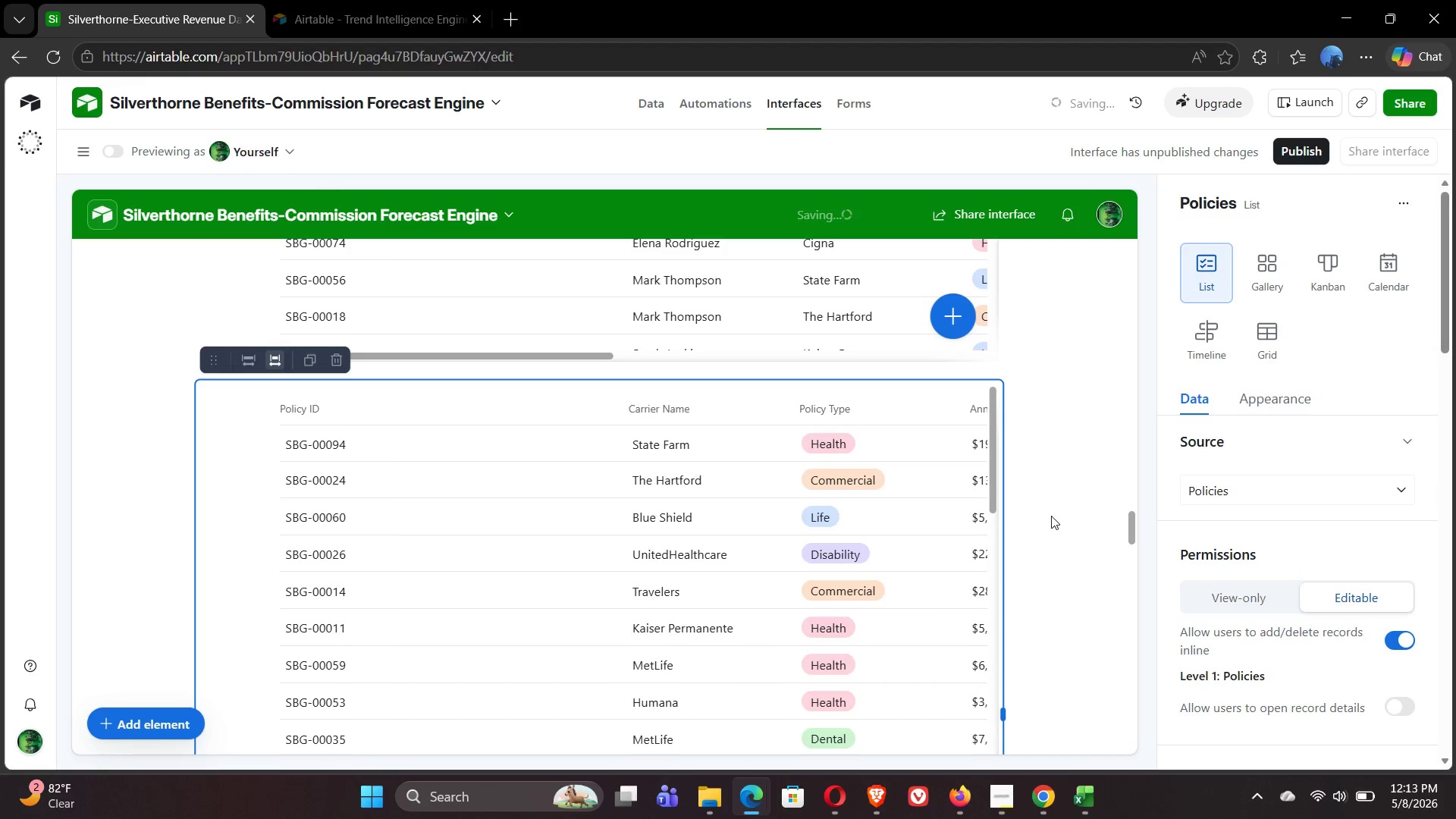 
wait(35.55)
 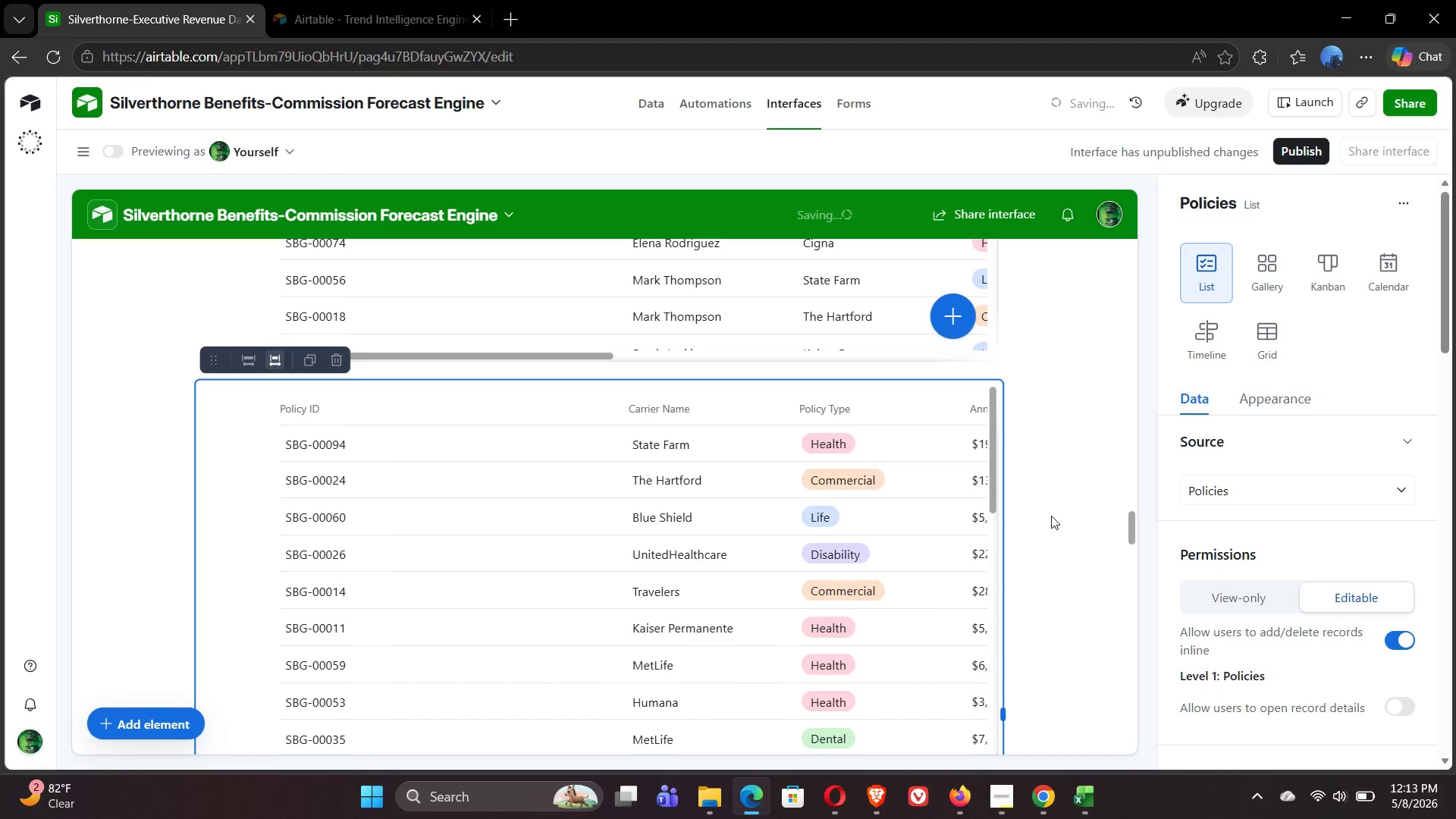 
left_click([1418, 643])
 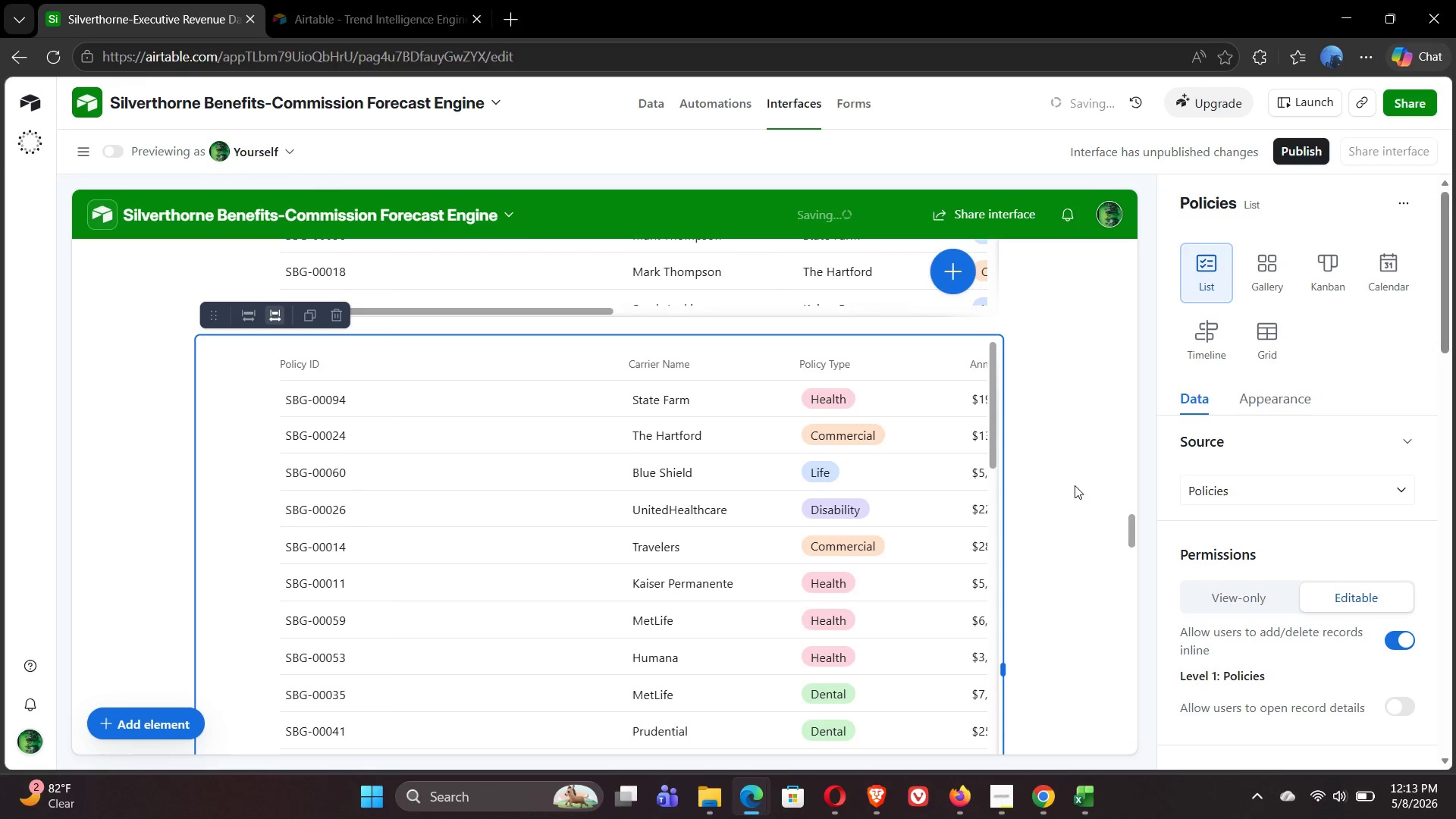 
wait(42.42)
 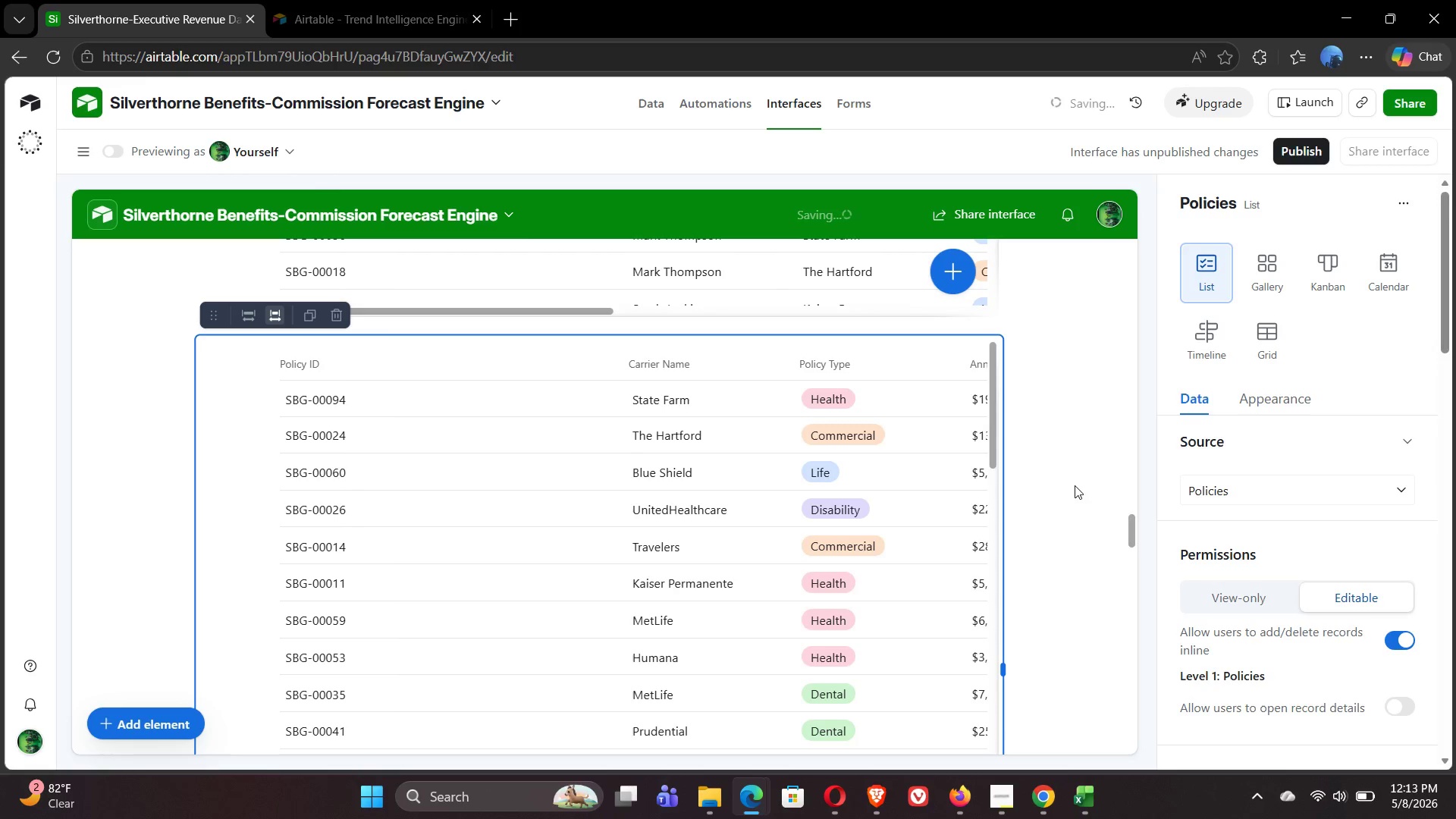 
left_click([1388, 650])
 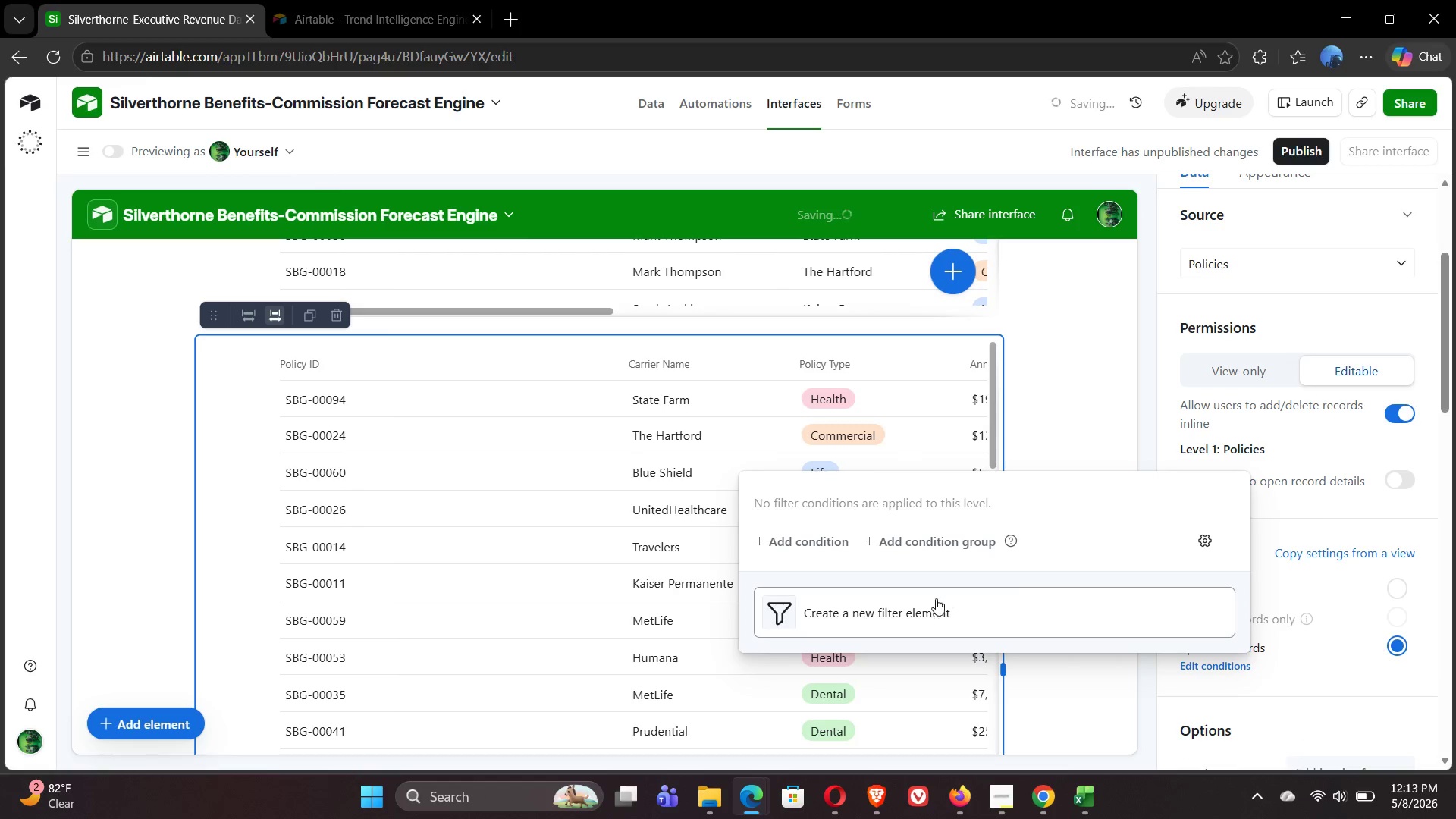 
left_click([789, 541])
 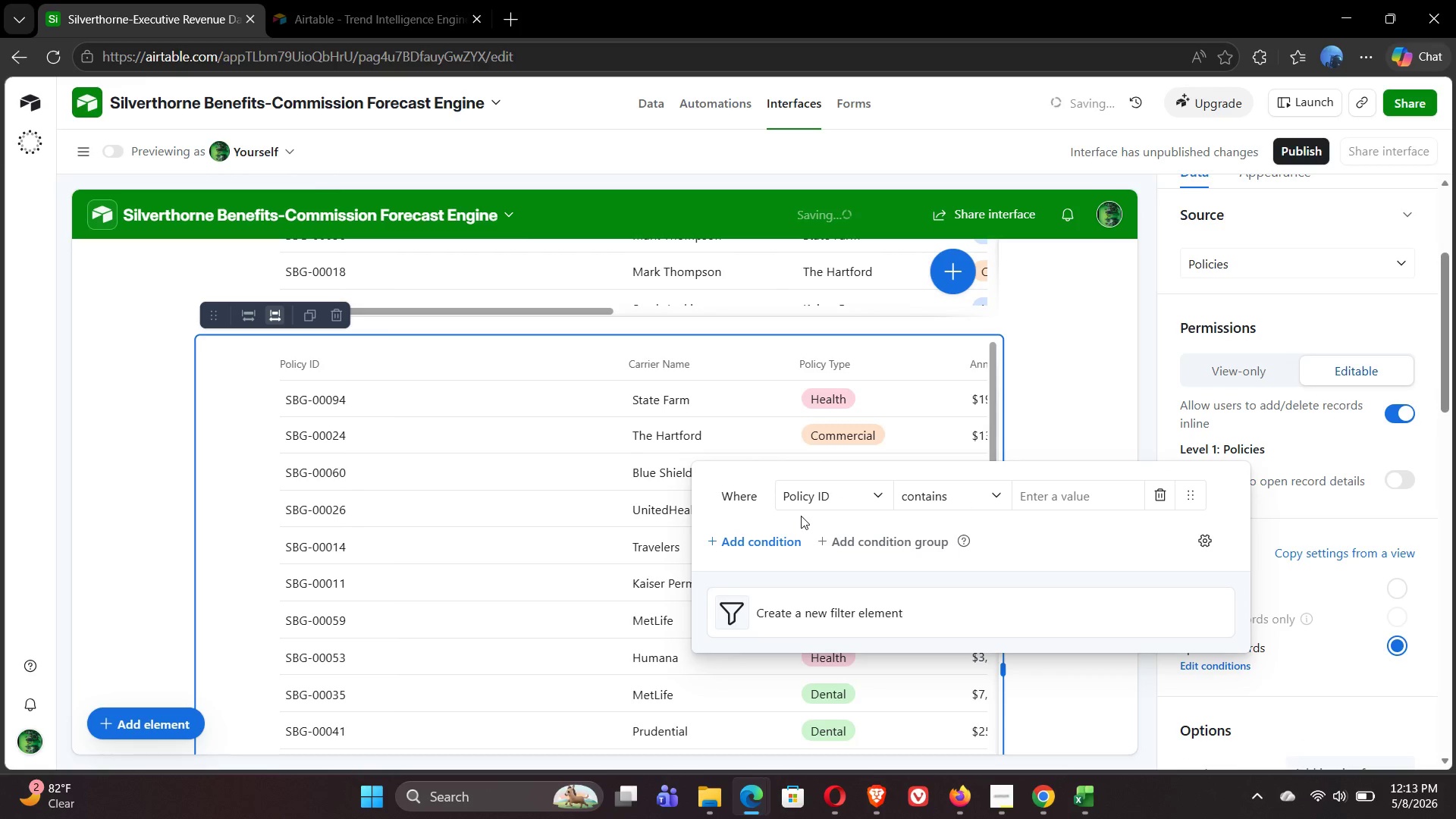 
left_click([808, 497])
 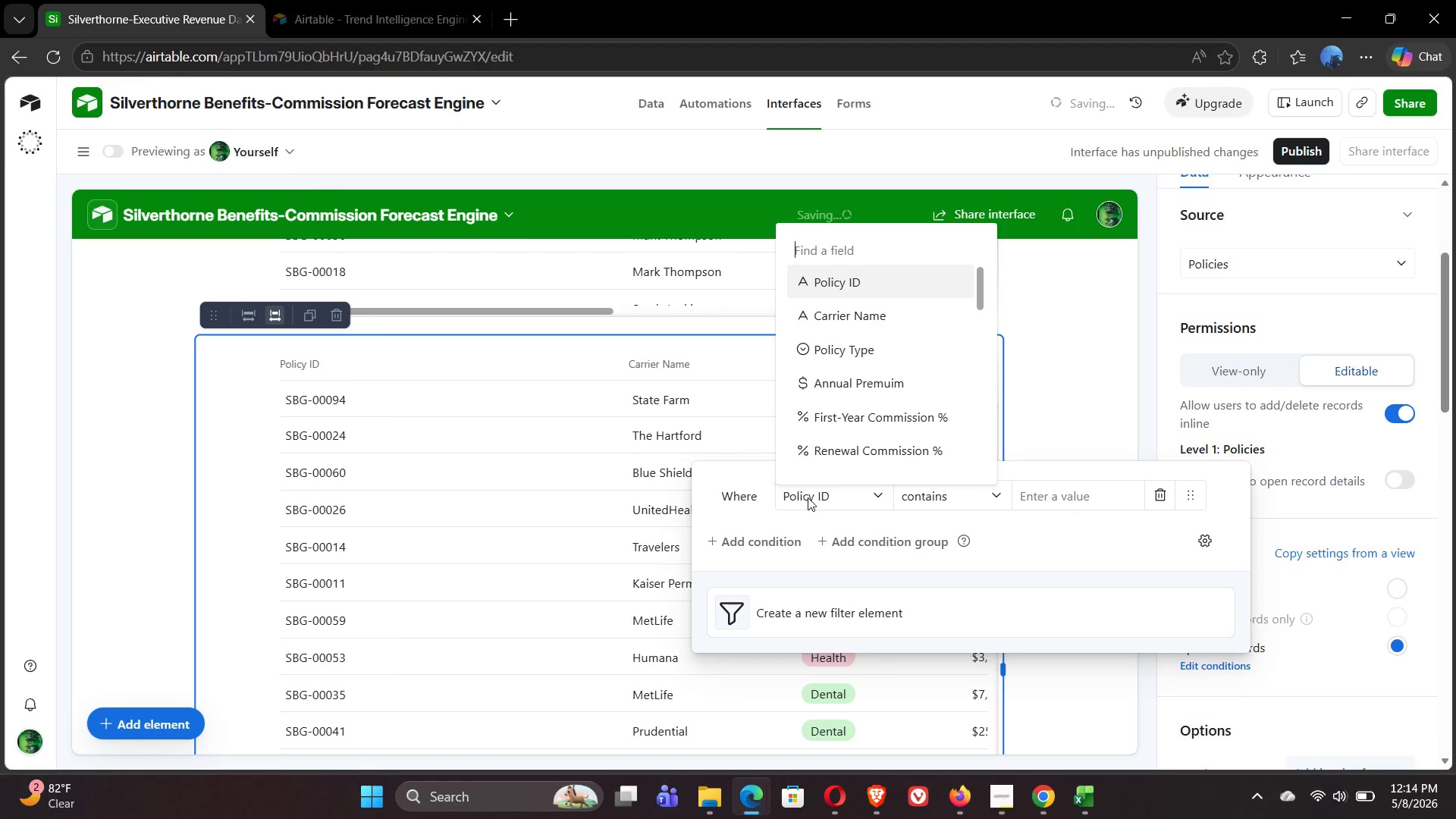 
wait(13.29)
 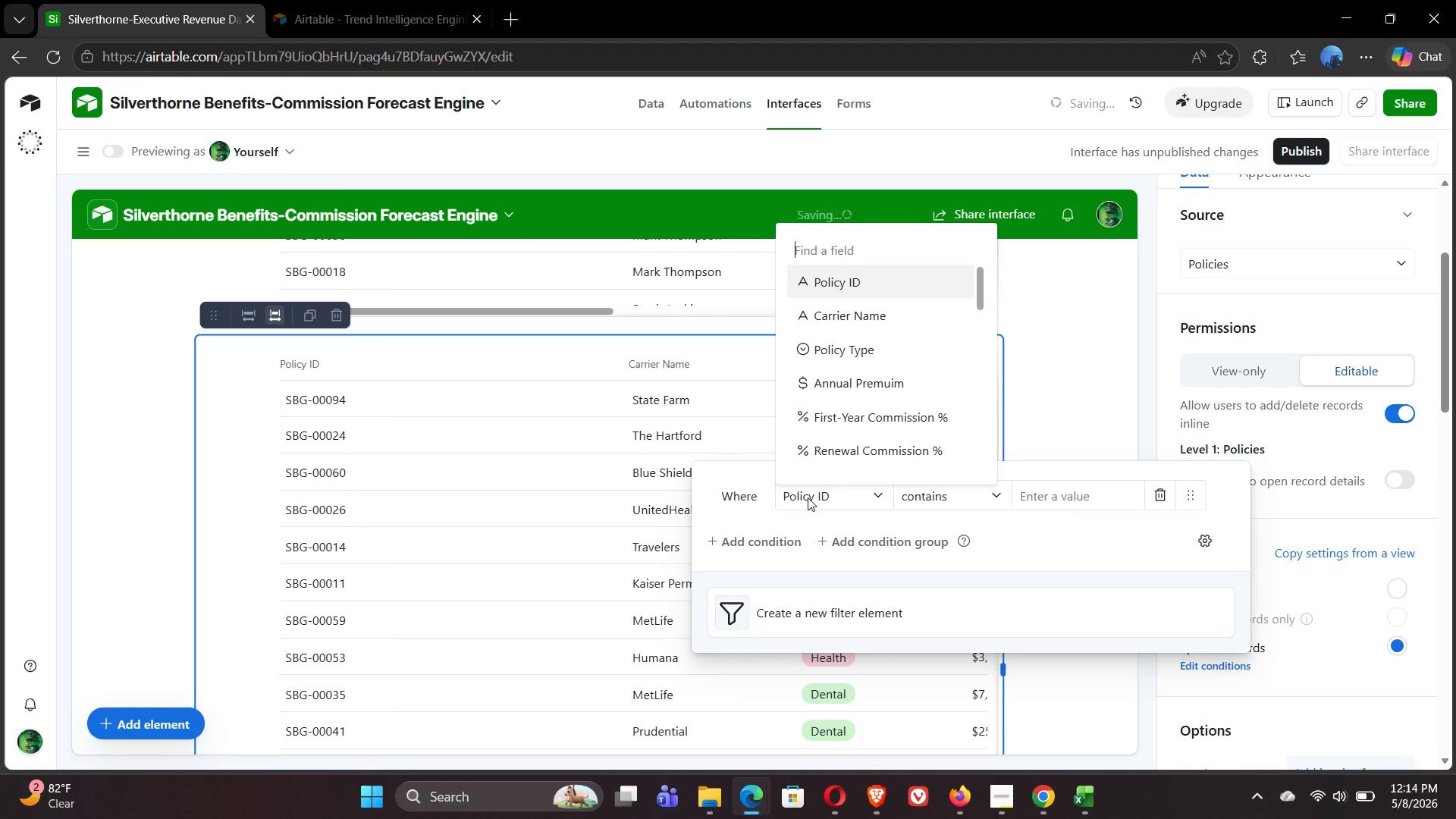 
mouse_move([854, 387])
 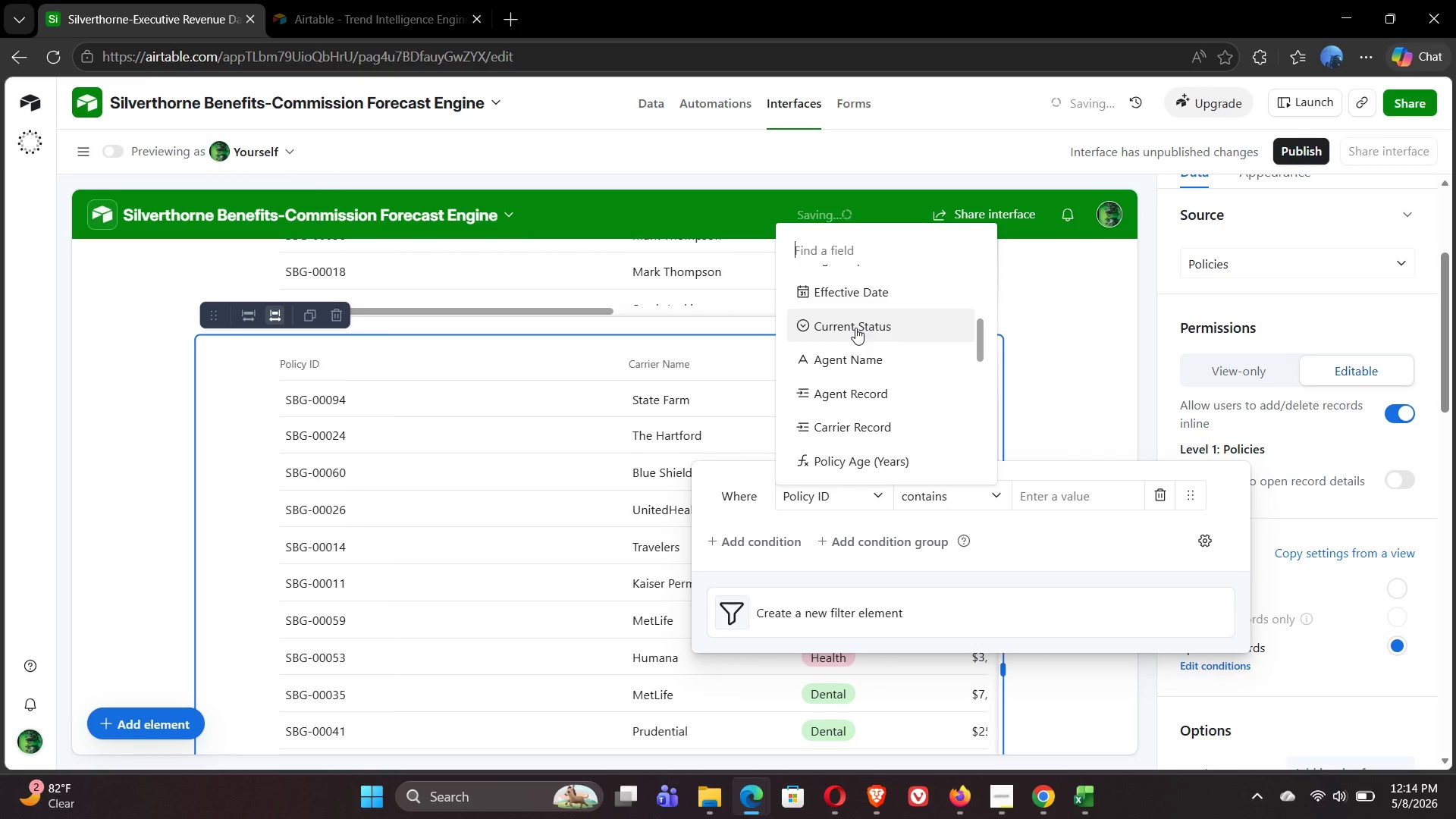 
left_click([855, 328])
 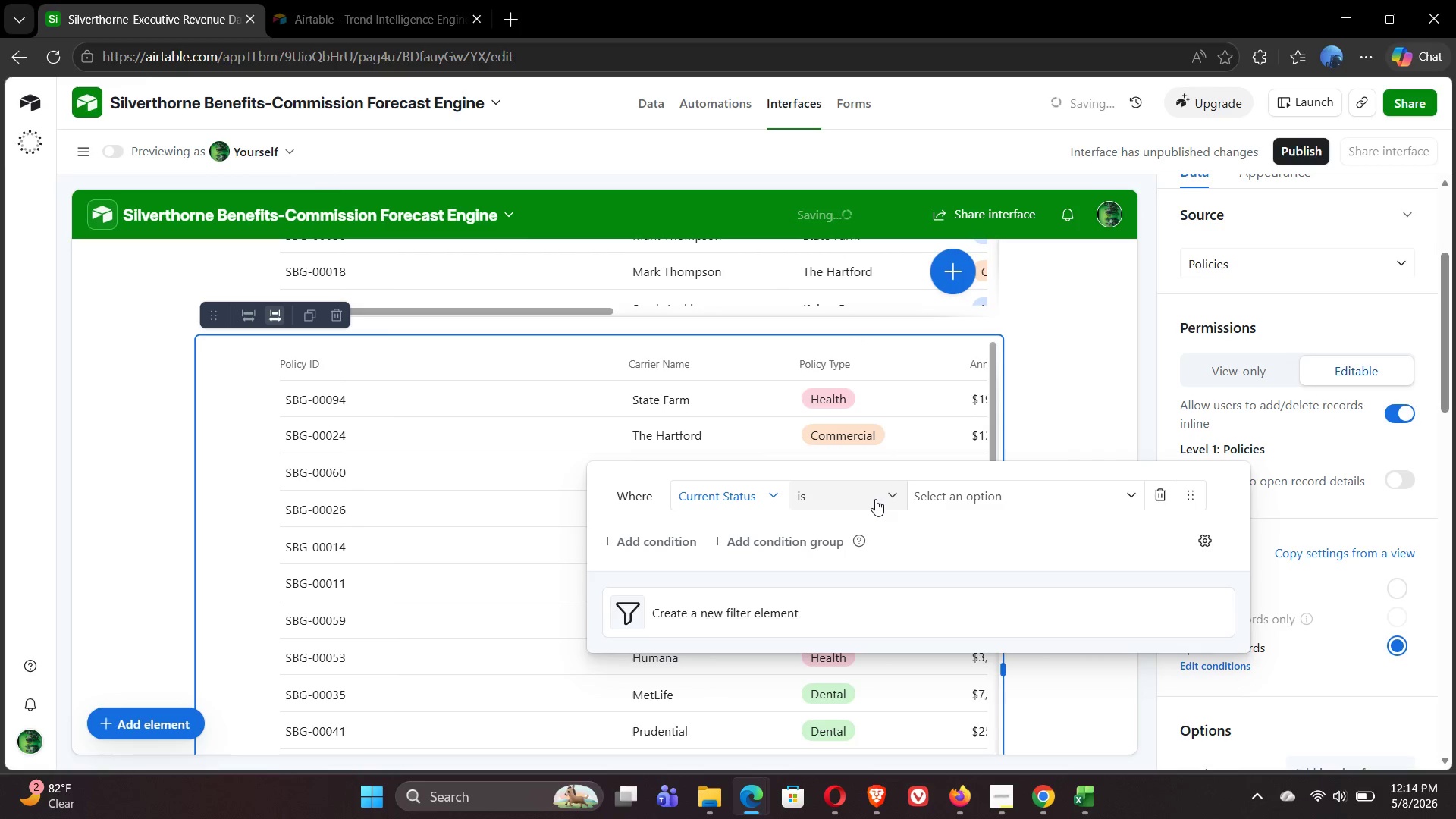 
left_click([875, 499])
 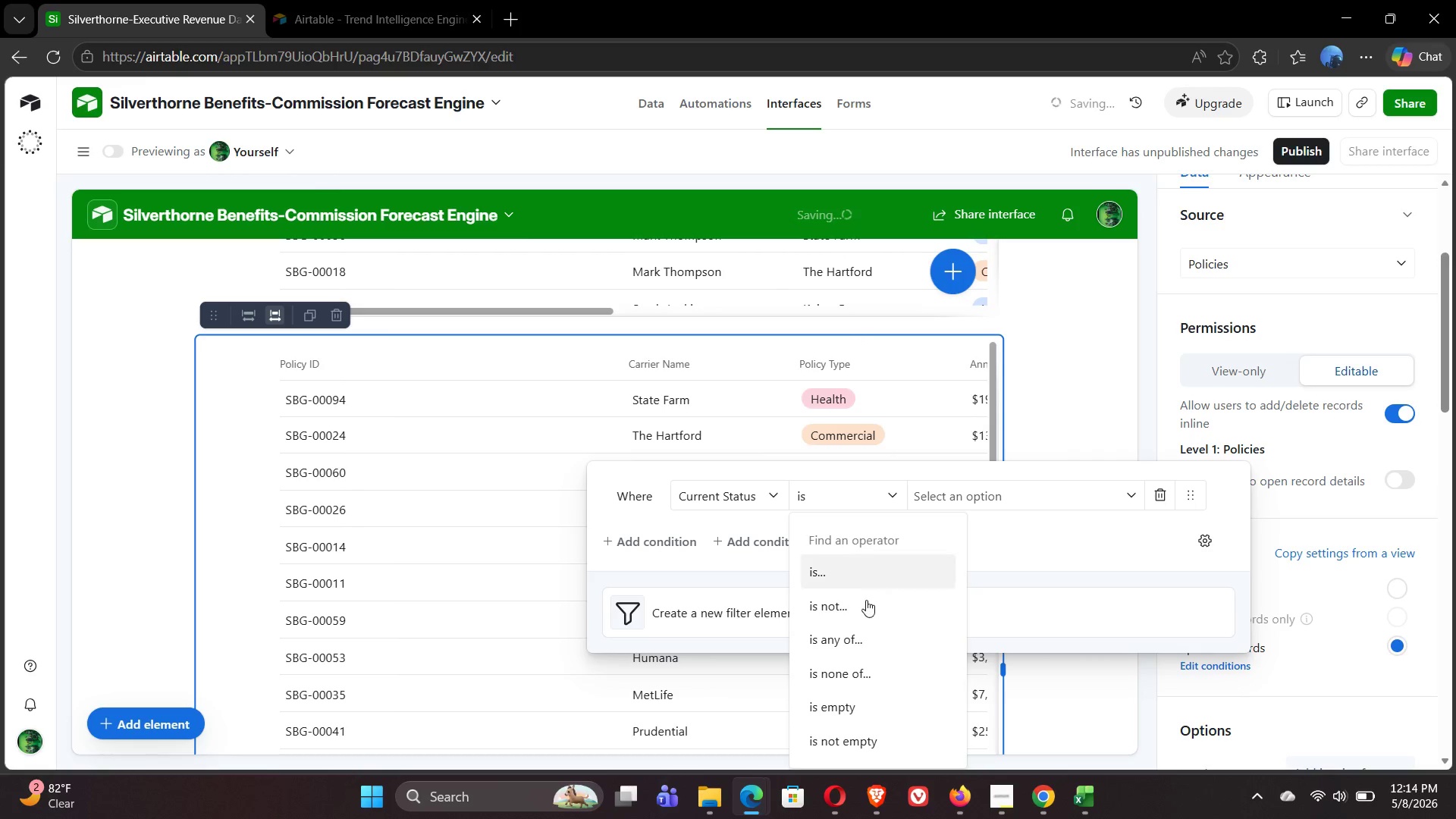 
left_click([864, 641])
 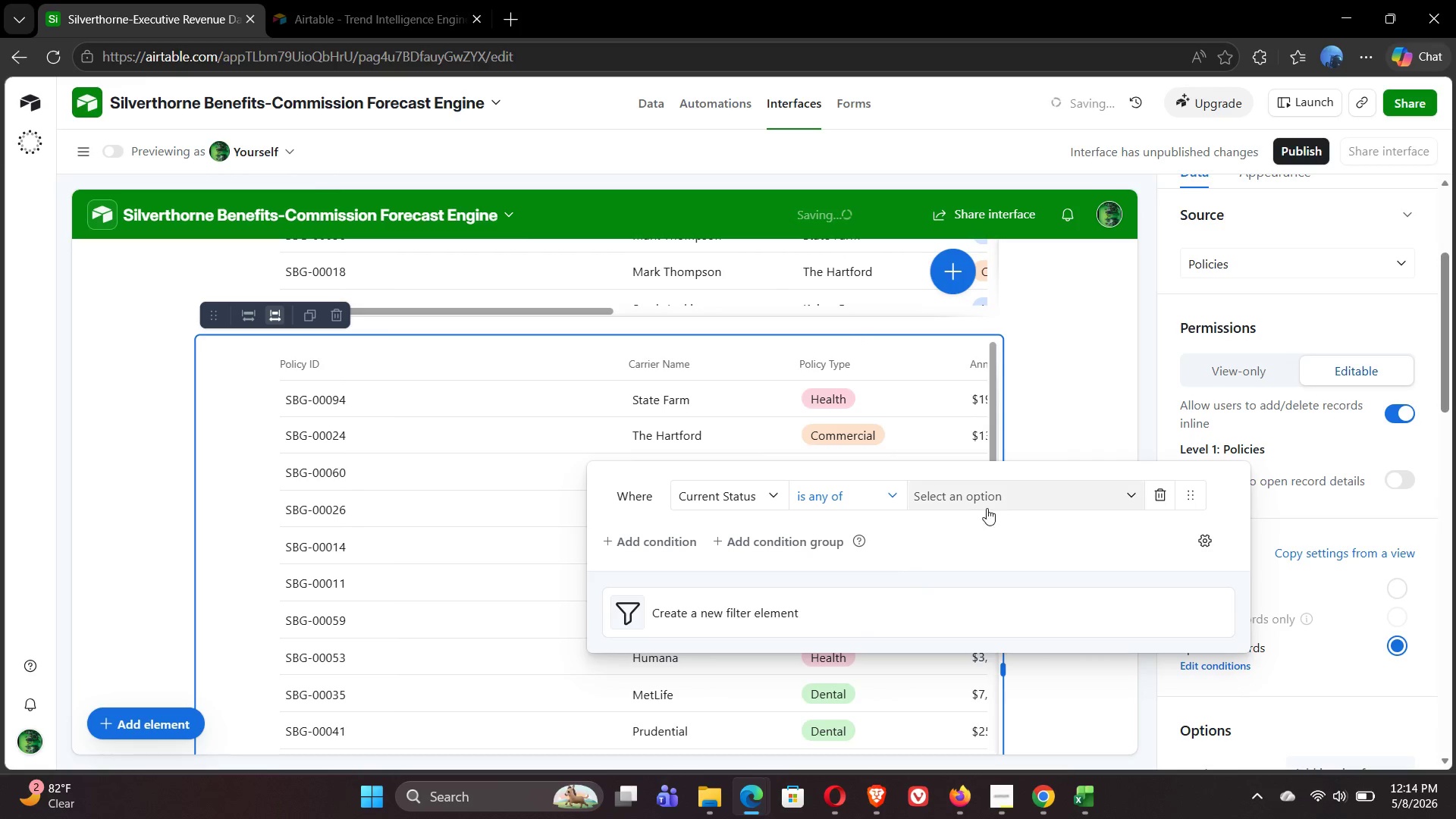 
left_click([1010, 504])
 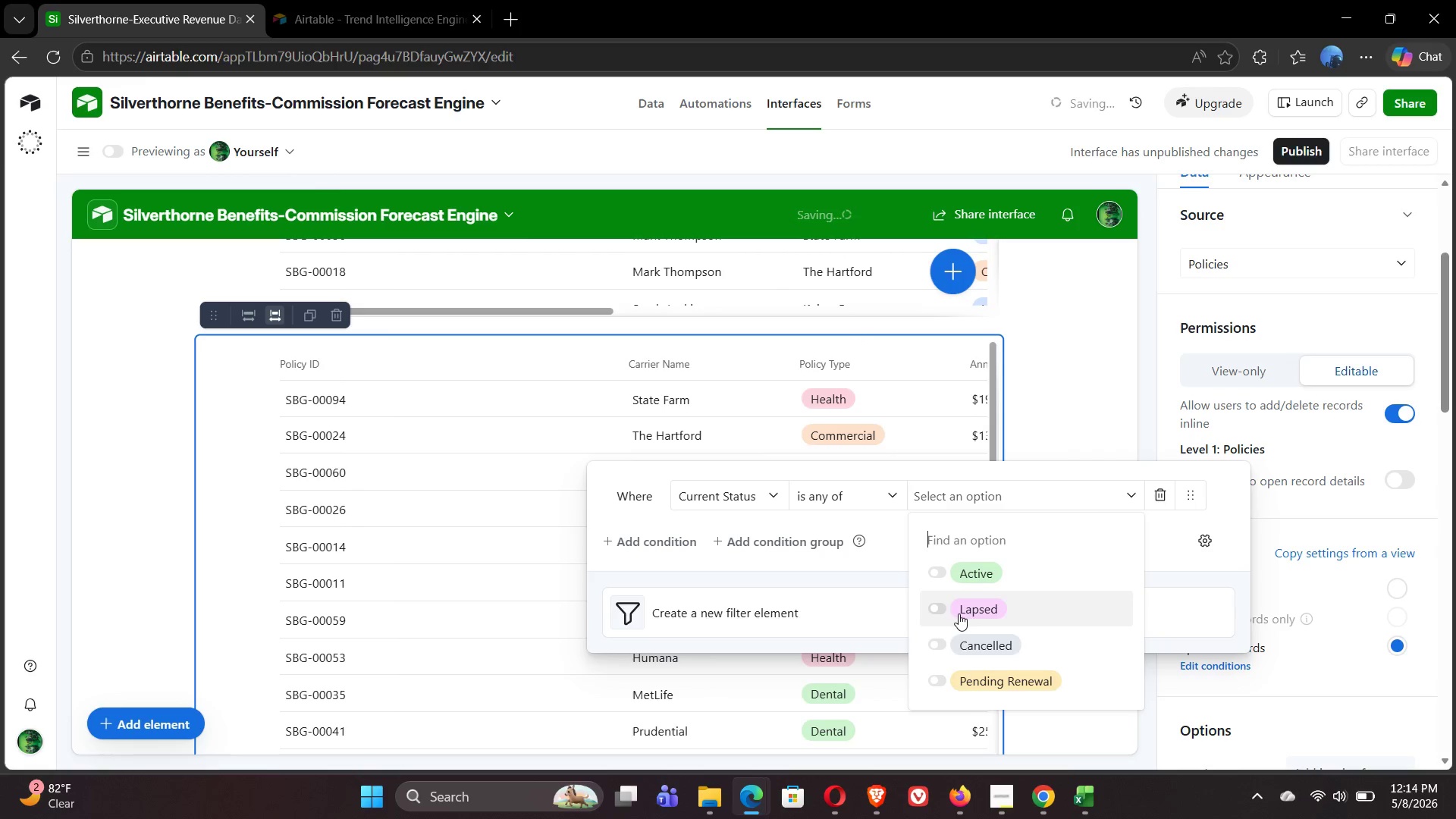 
left_click([936, 611])
 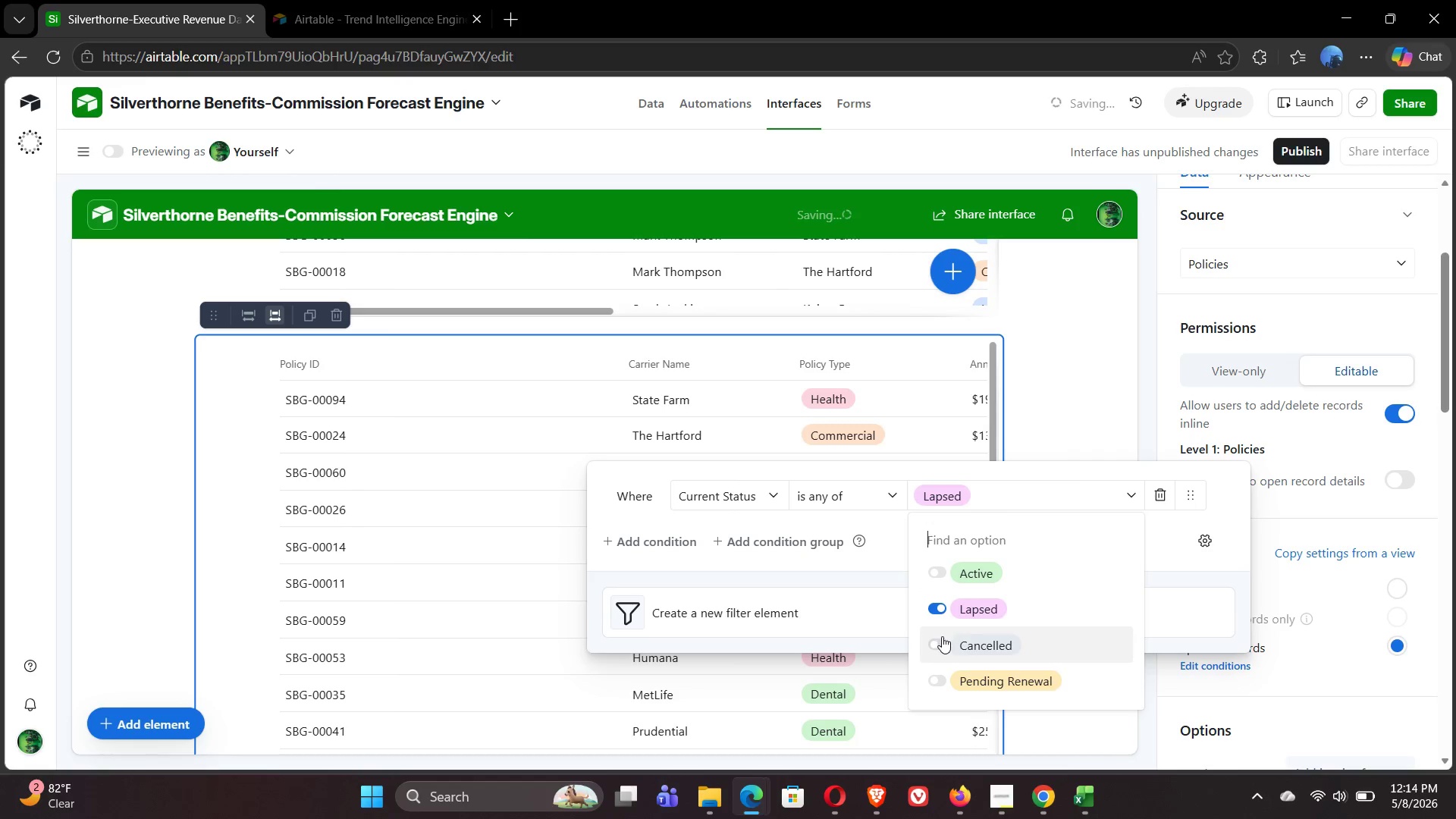 
left_click([943, 640])
 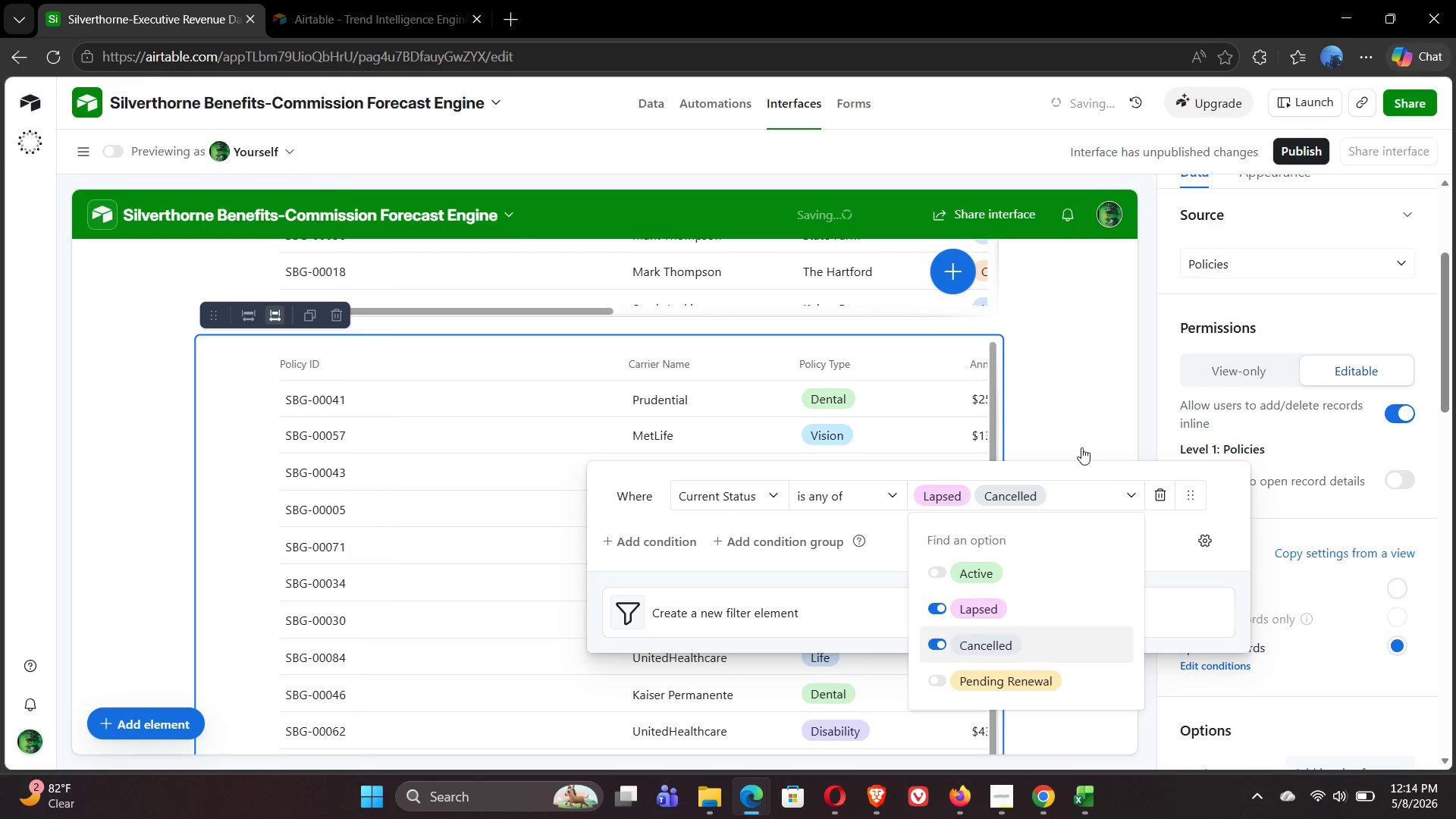 
left_click([1086, 425])
 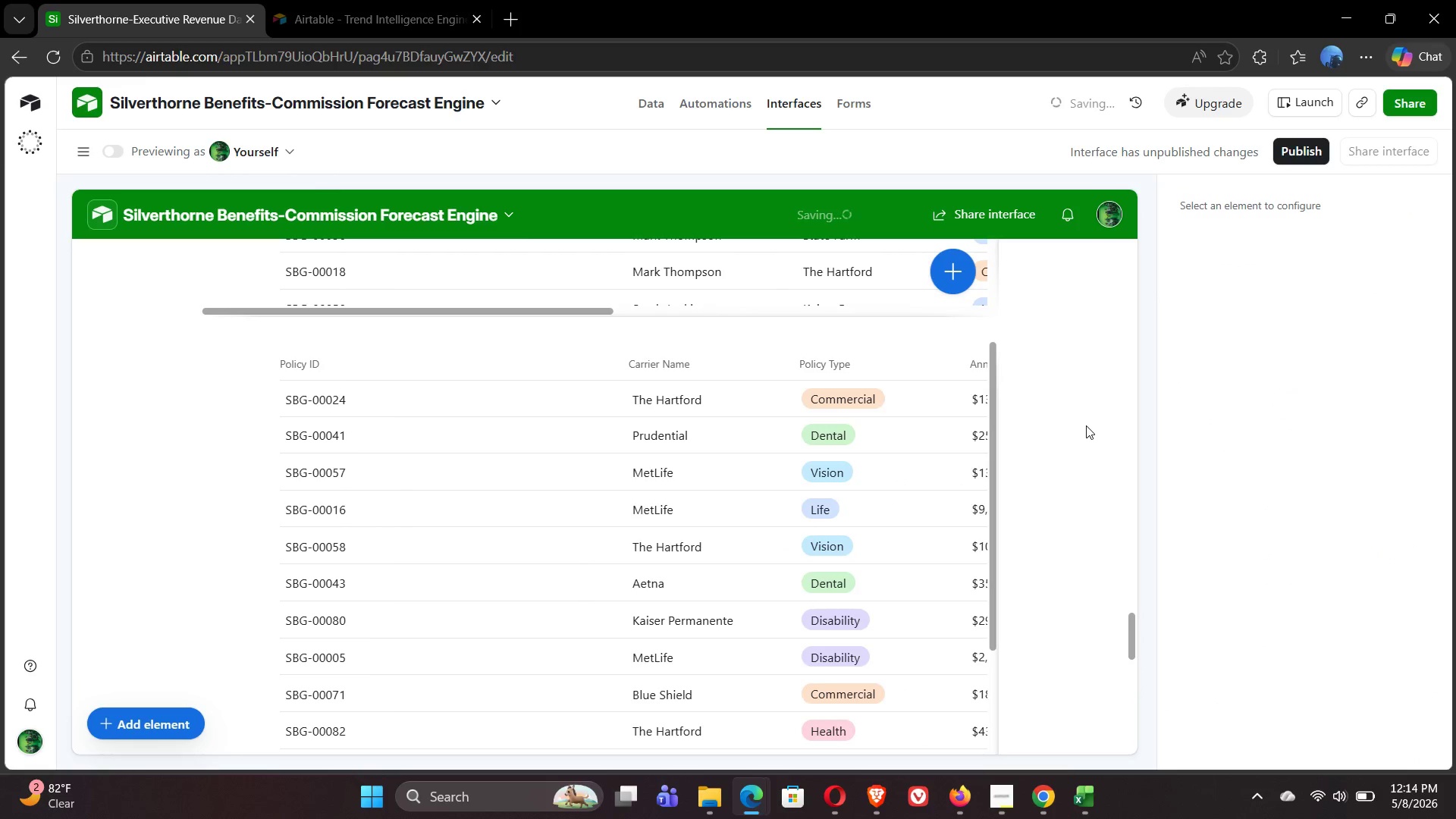 
wait(7.02)
 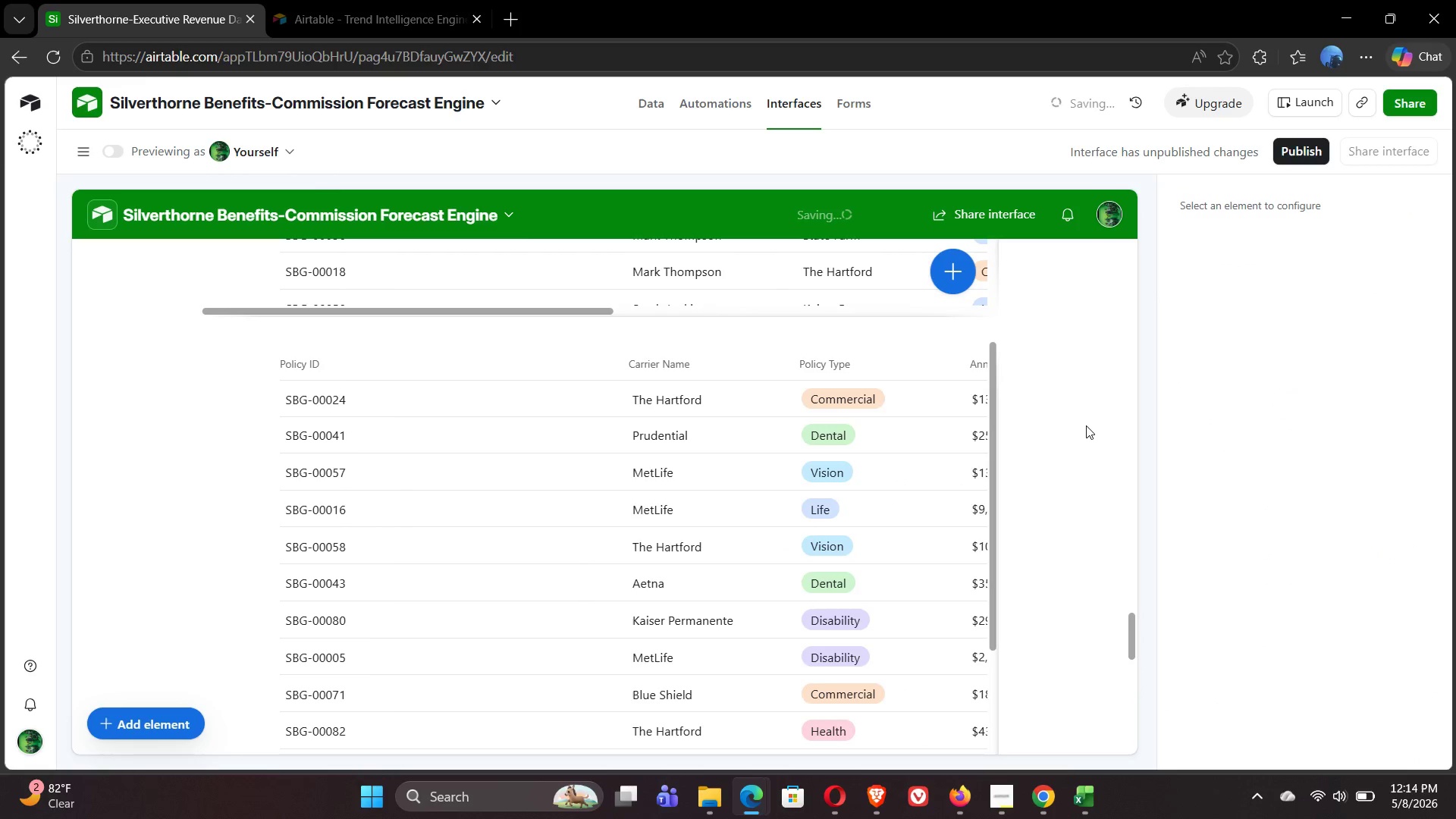 
left_click([815, 548])
 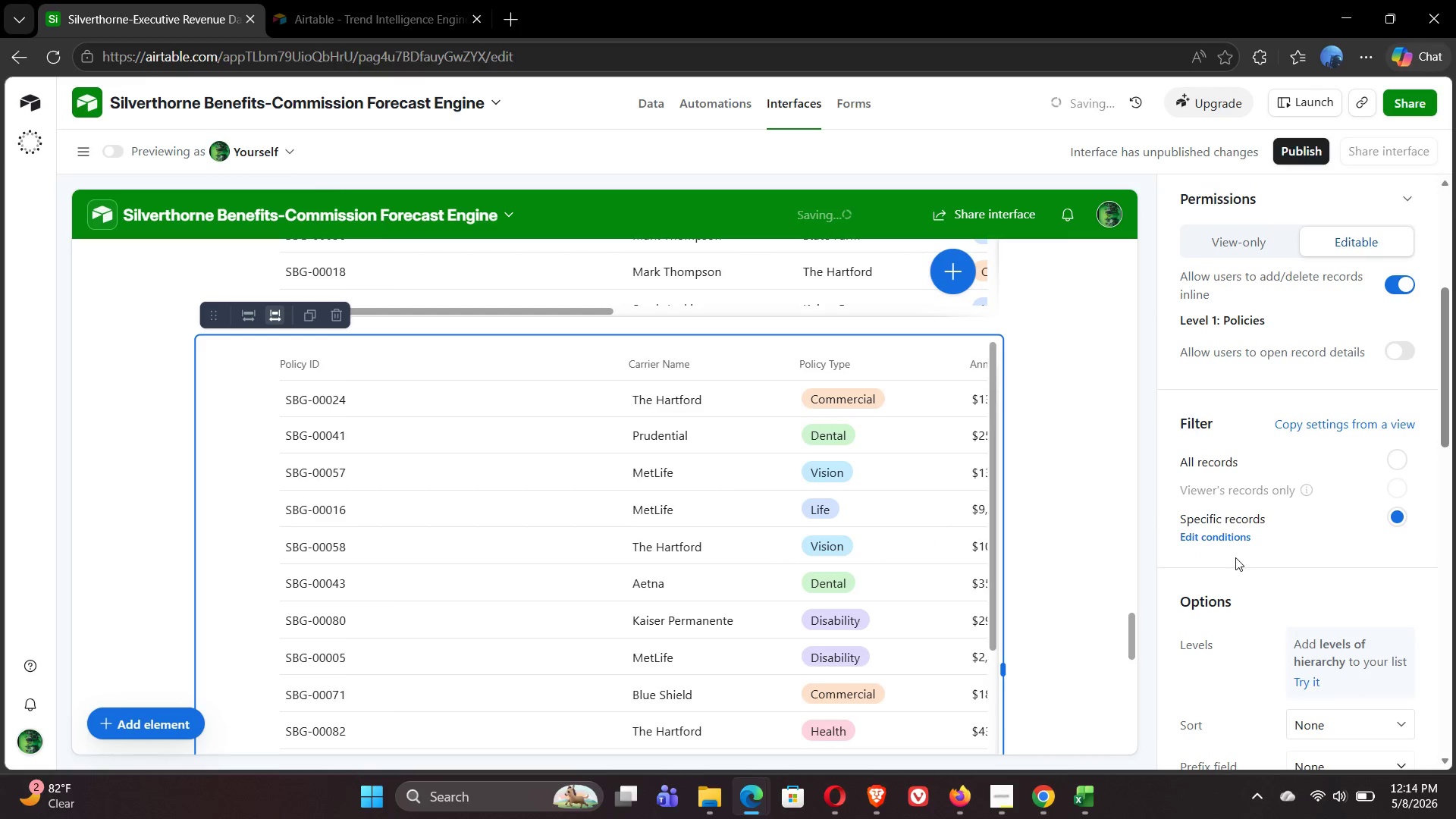 
left_click([1345, 563])
 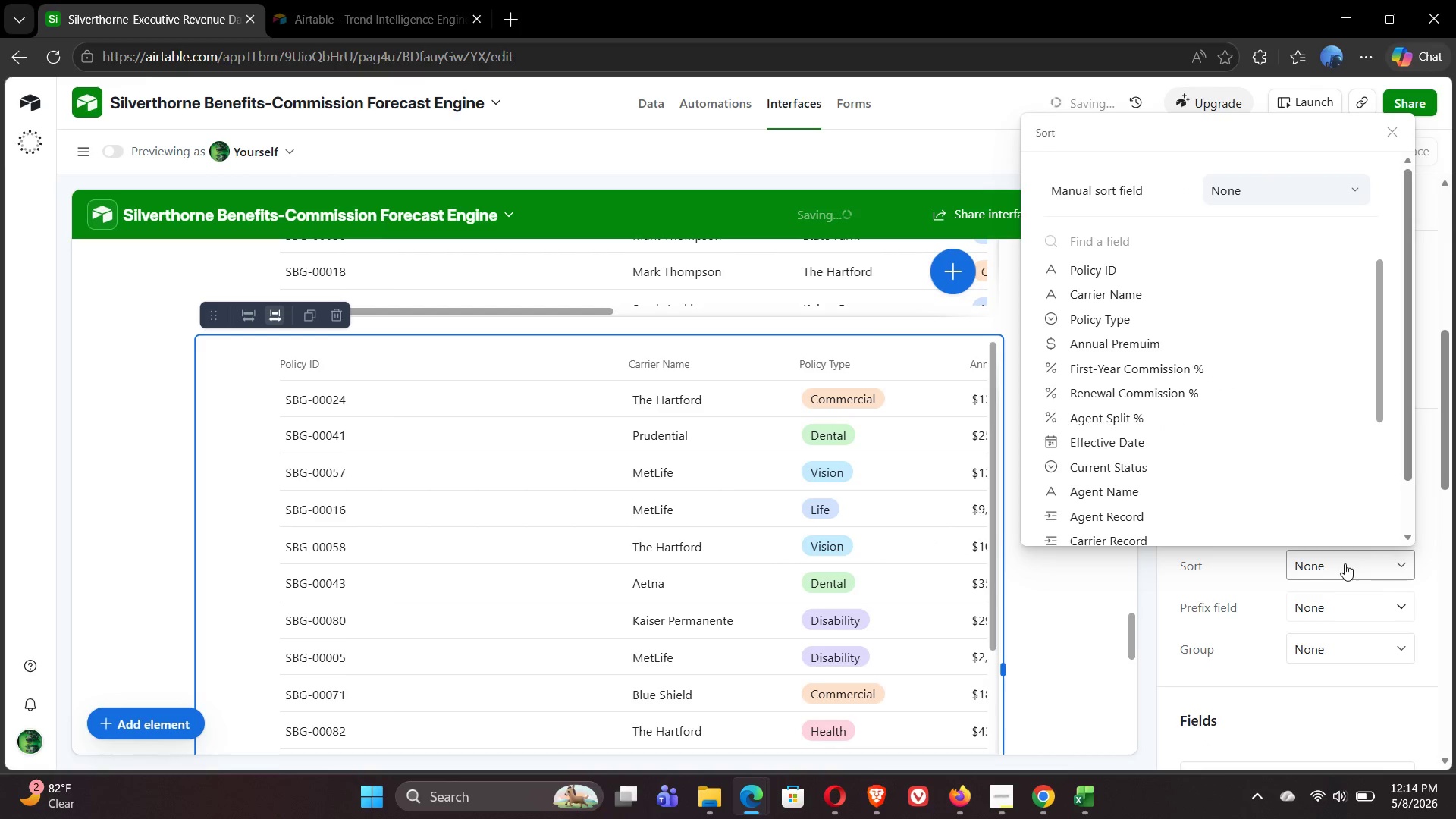 
mouse_move([1197, 373])
 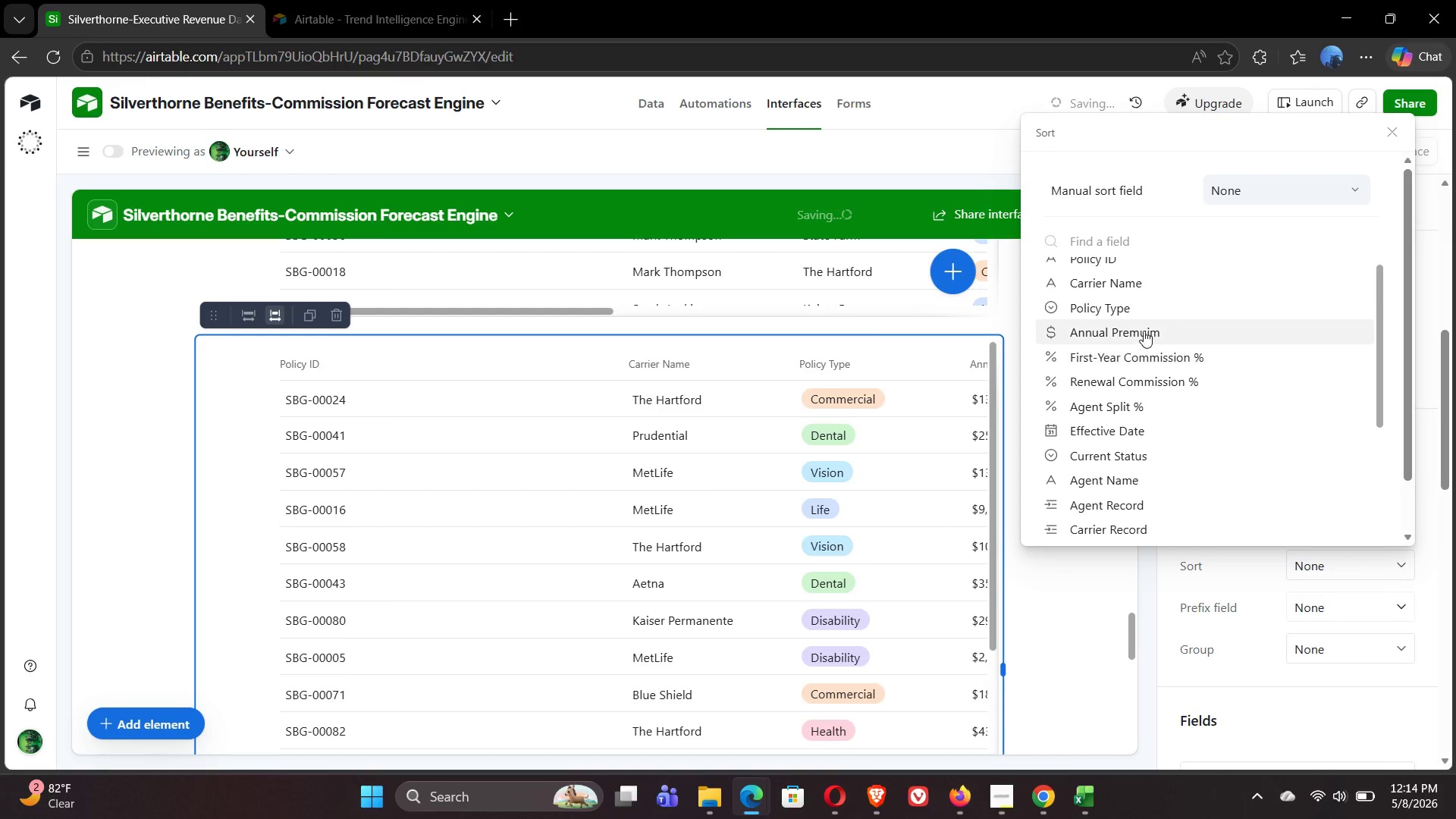 
left_click([1144, 331])
 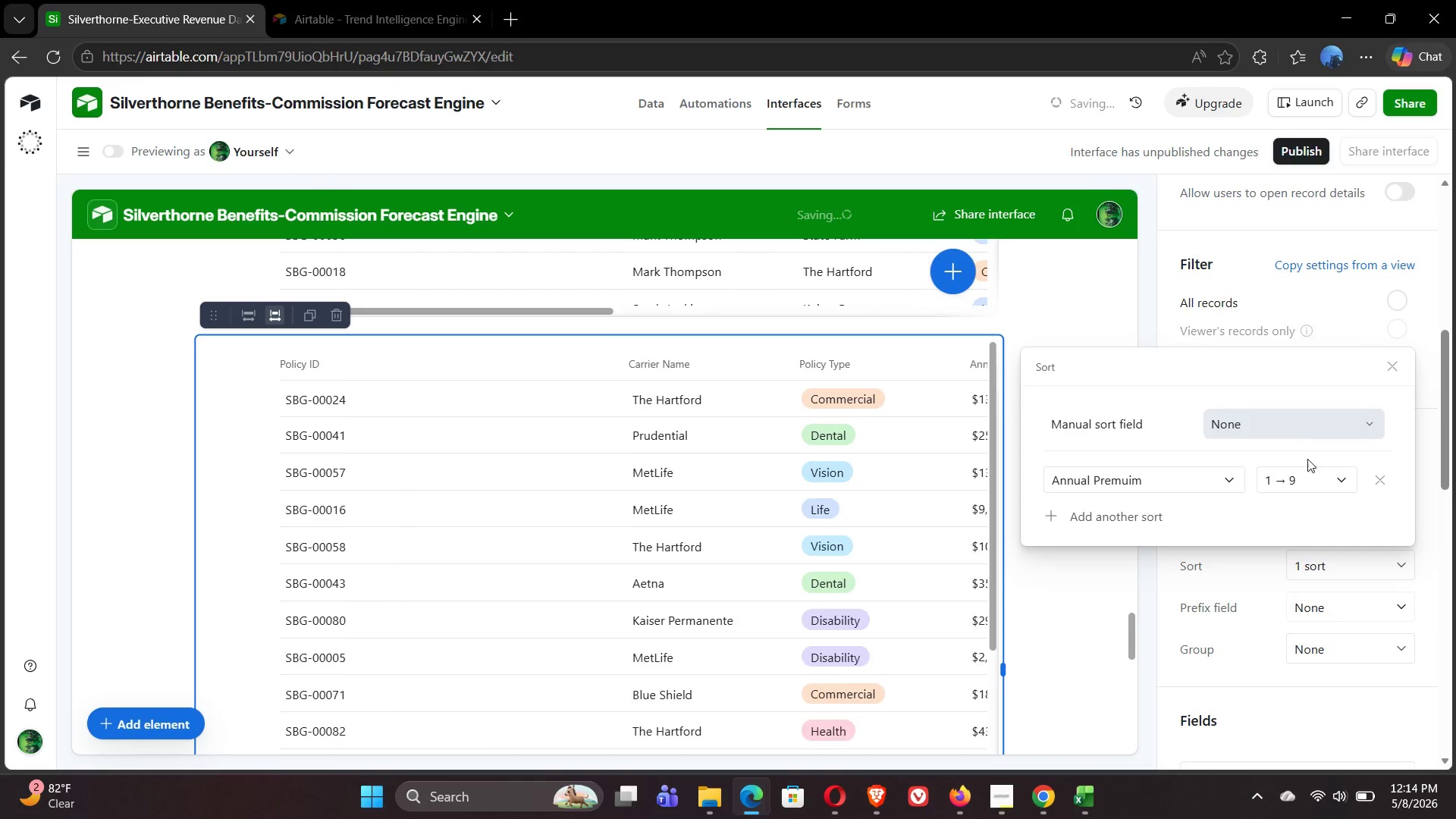 
left_click([1317, 476])
 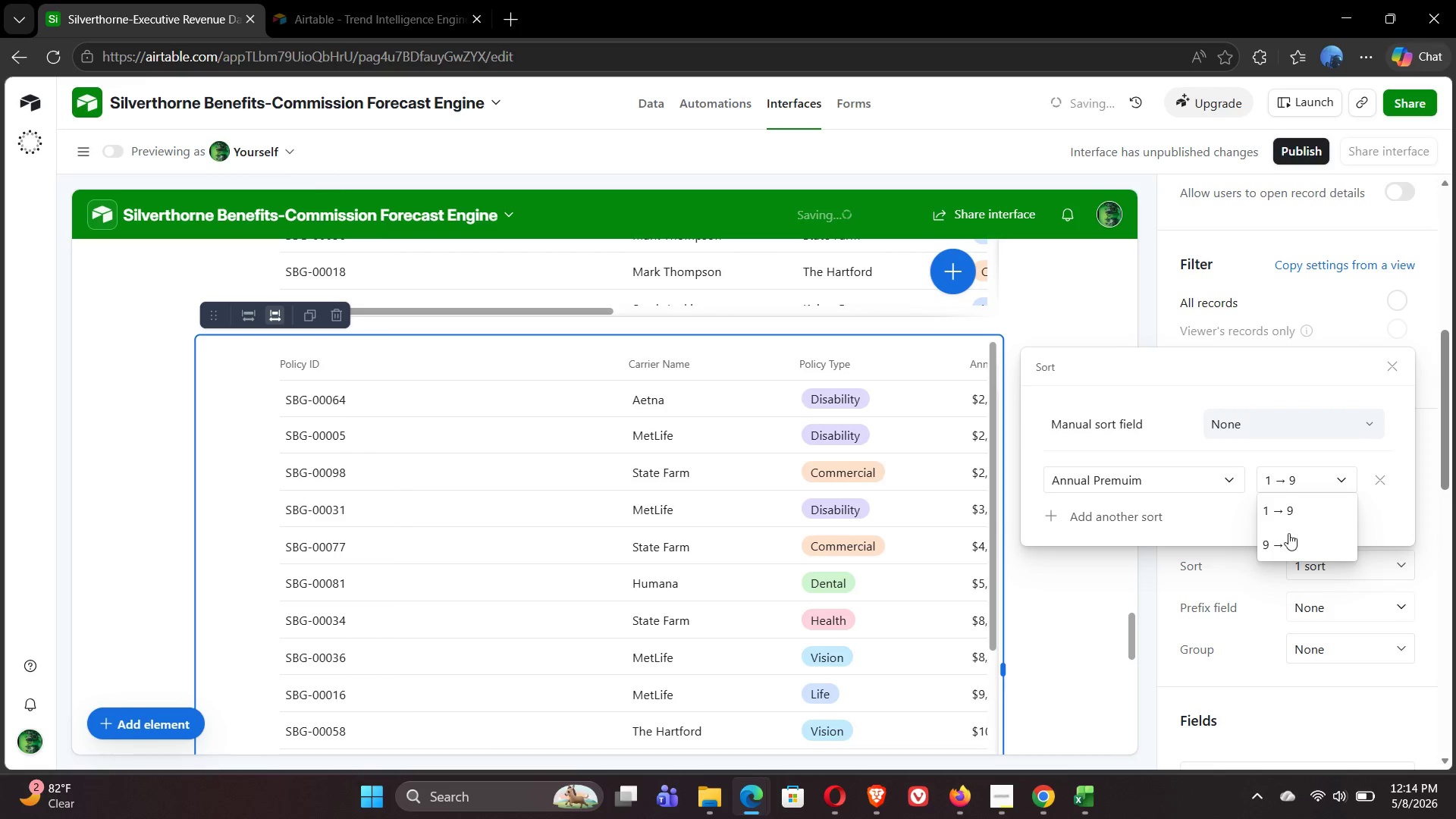 
left_click([1285, 548])
 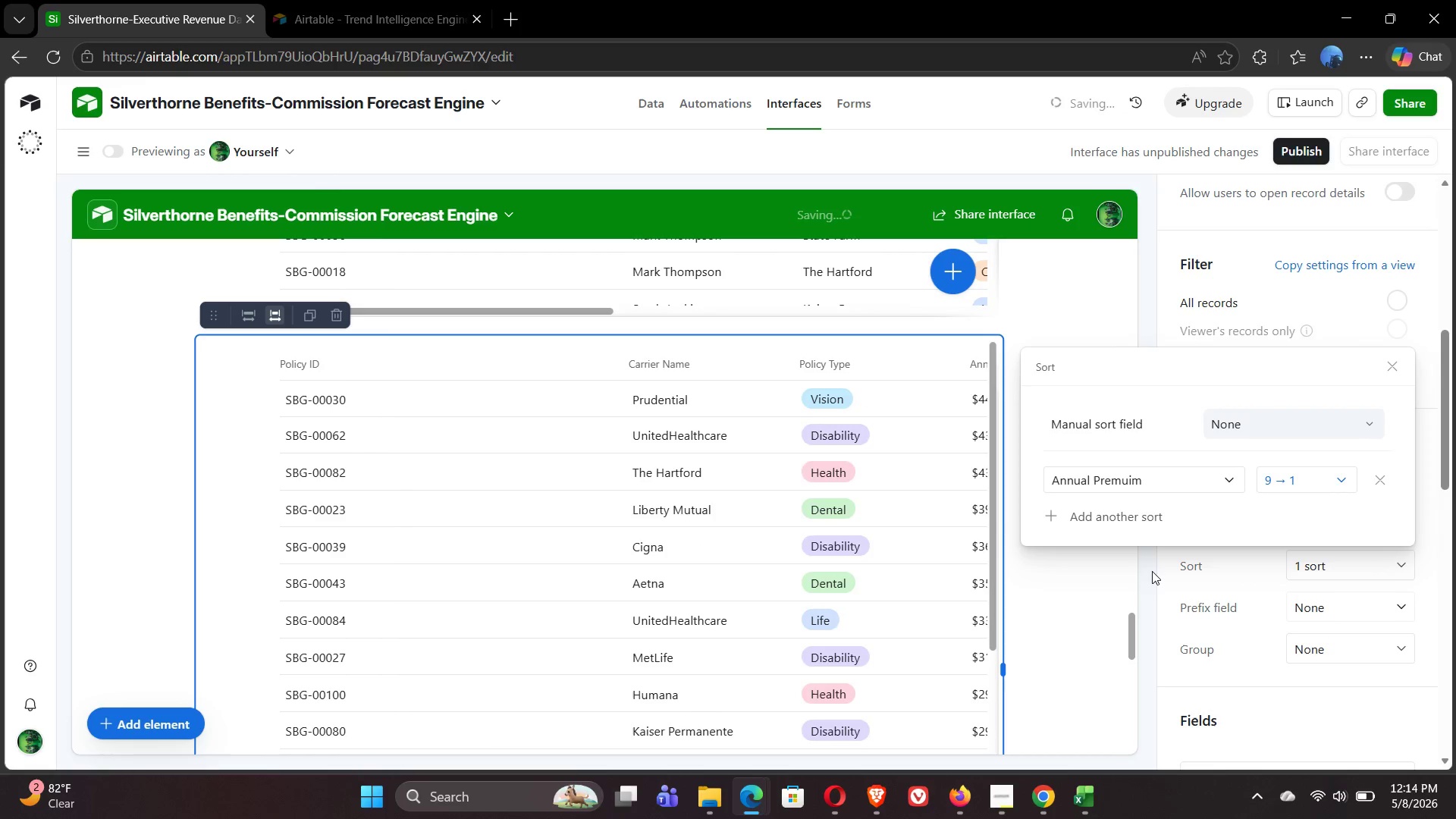 
wait(6.3)
 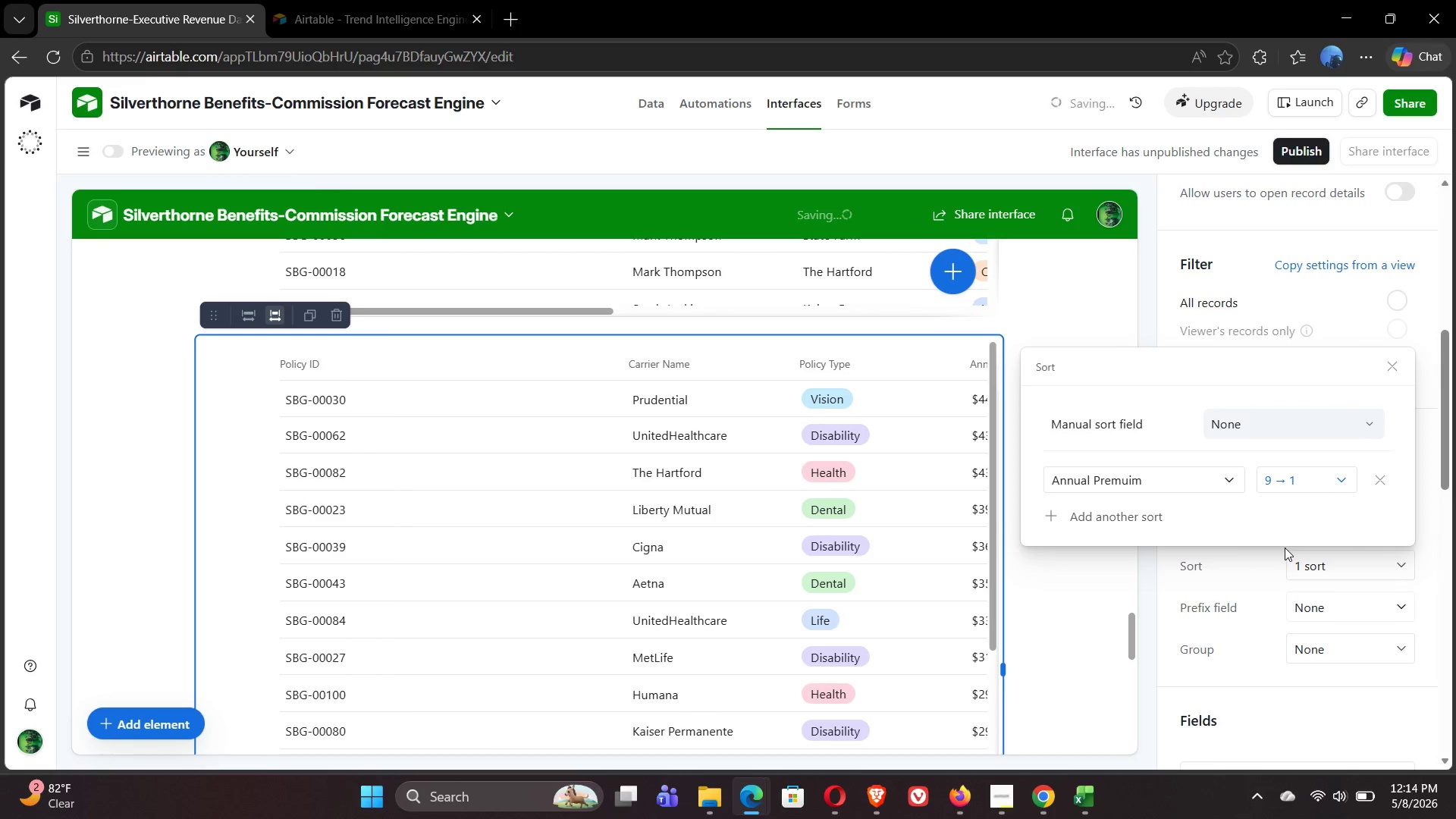 
left_click([1152, 571])
 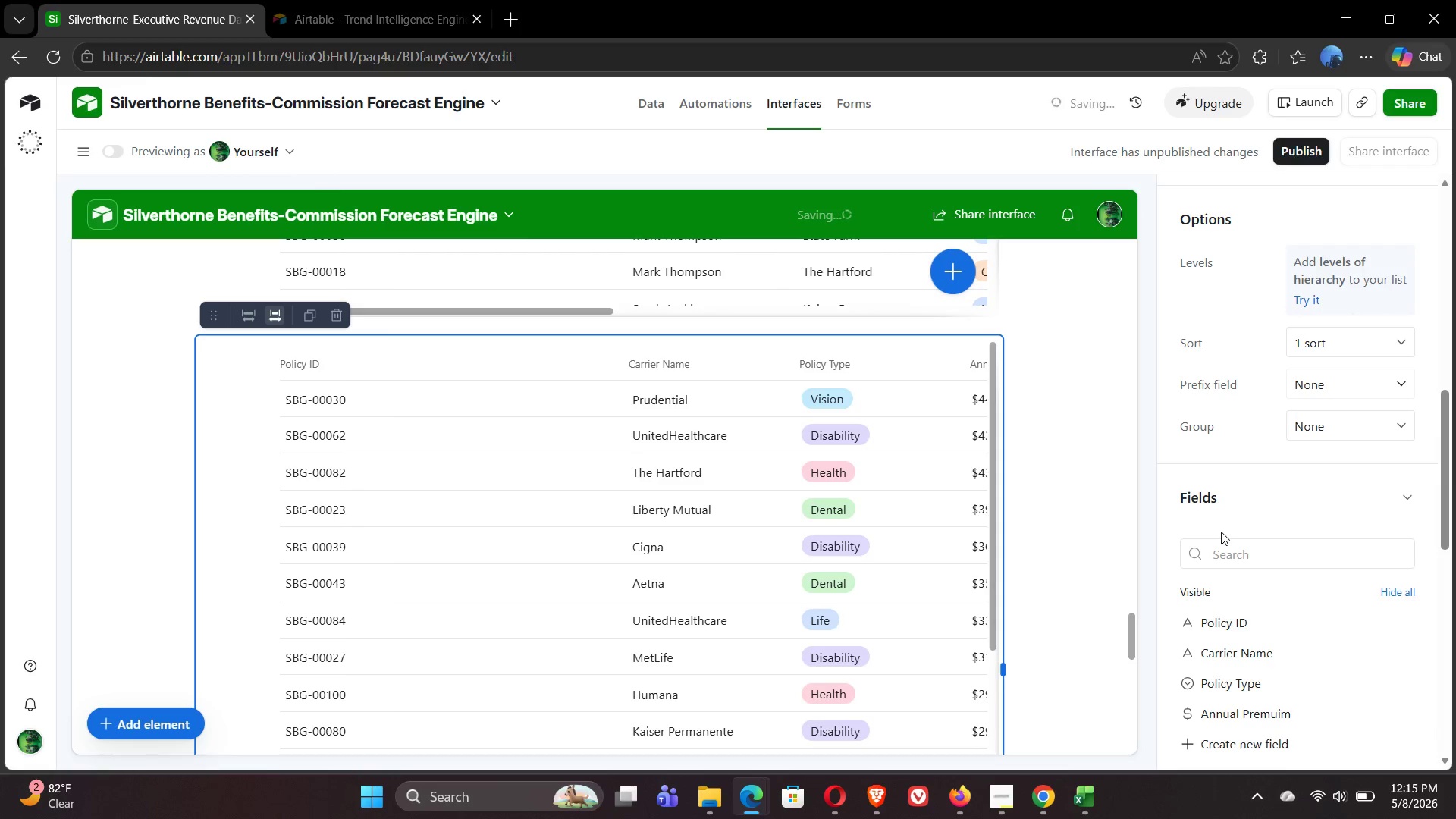 
wait(67.97)
 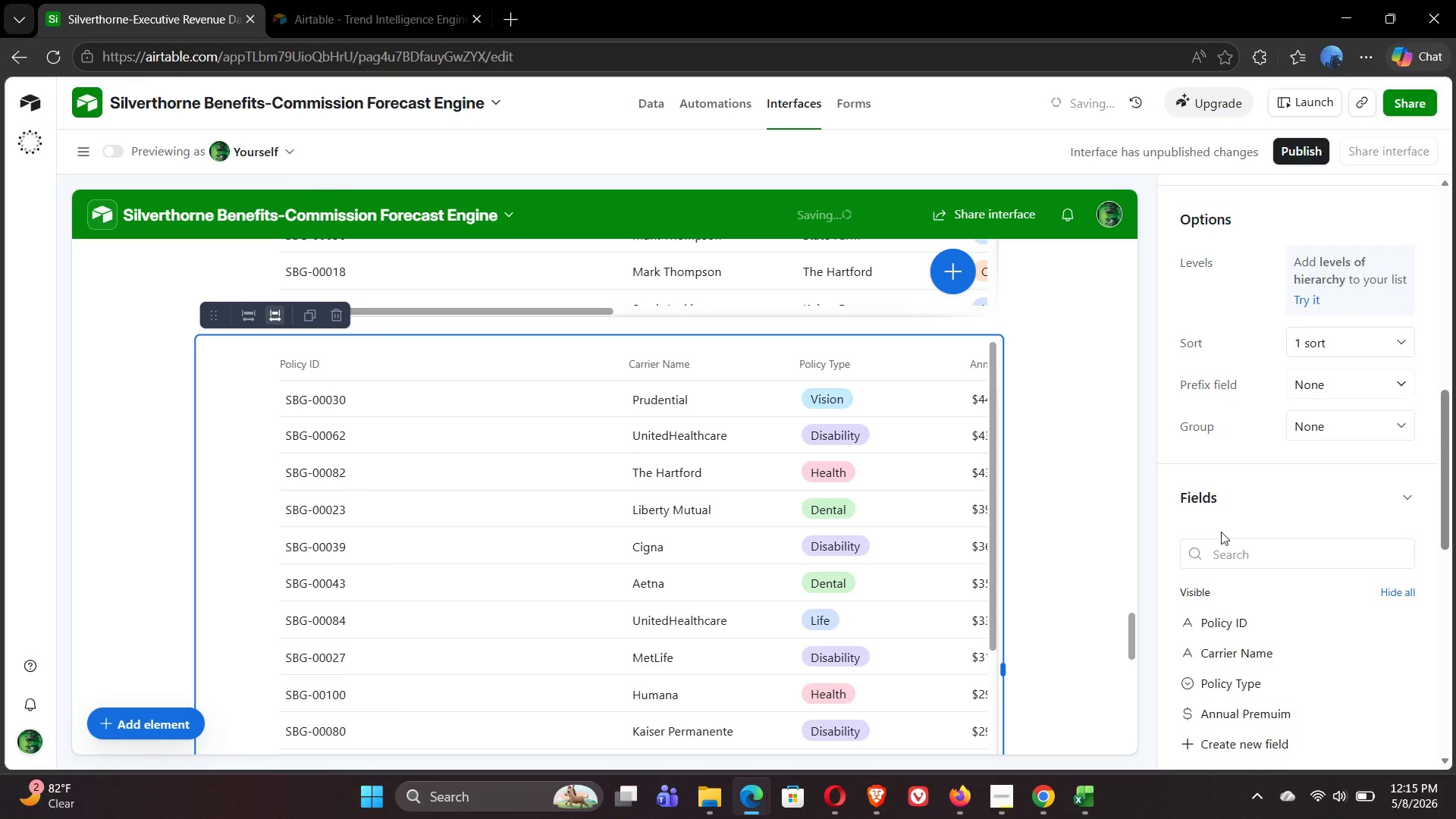 
mouse_move([1366, 644])
 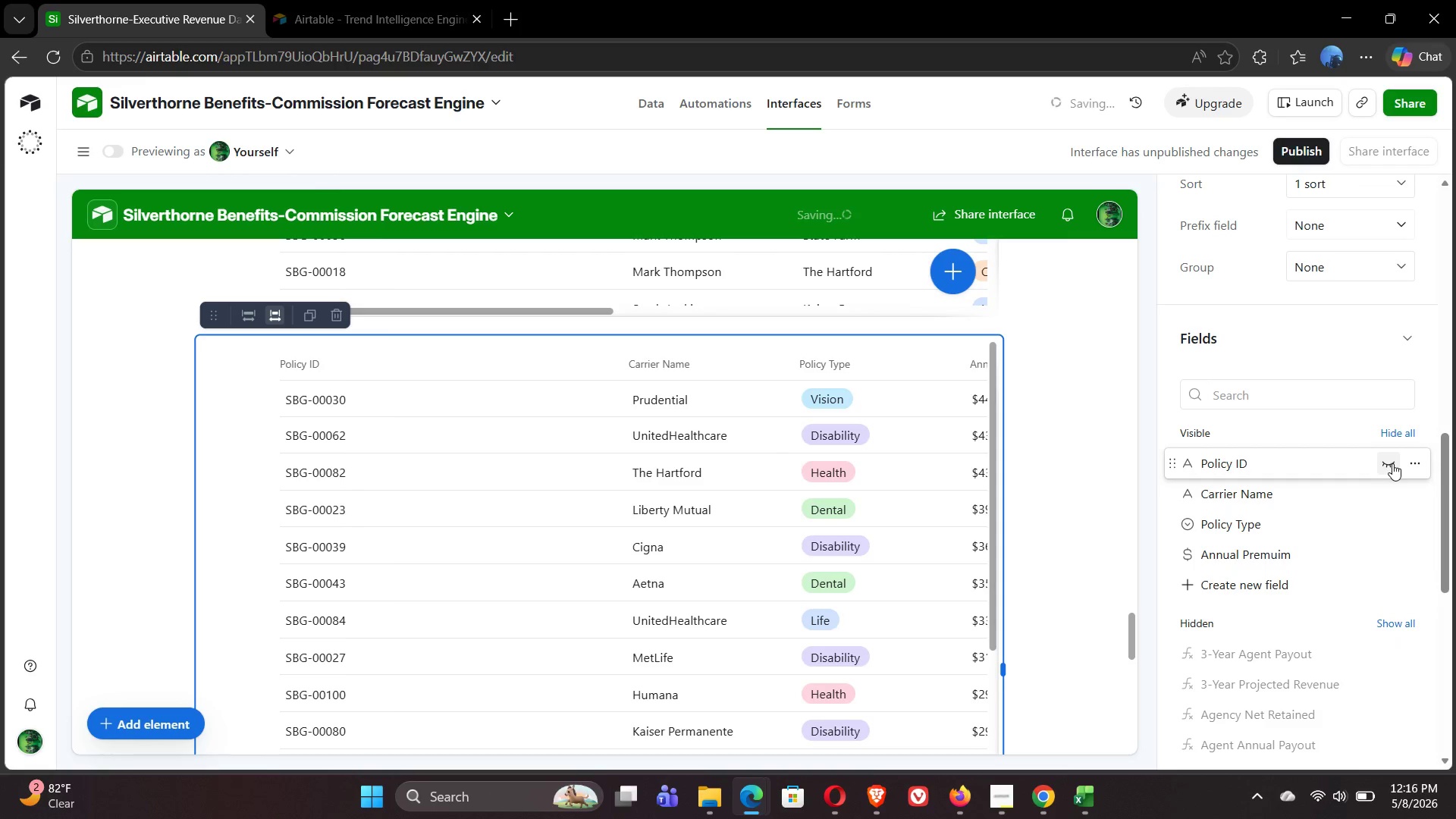 
left_click([1392, 463])
 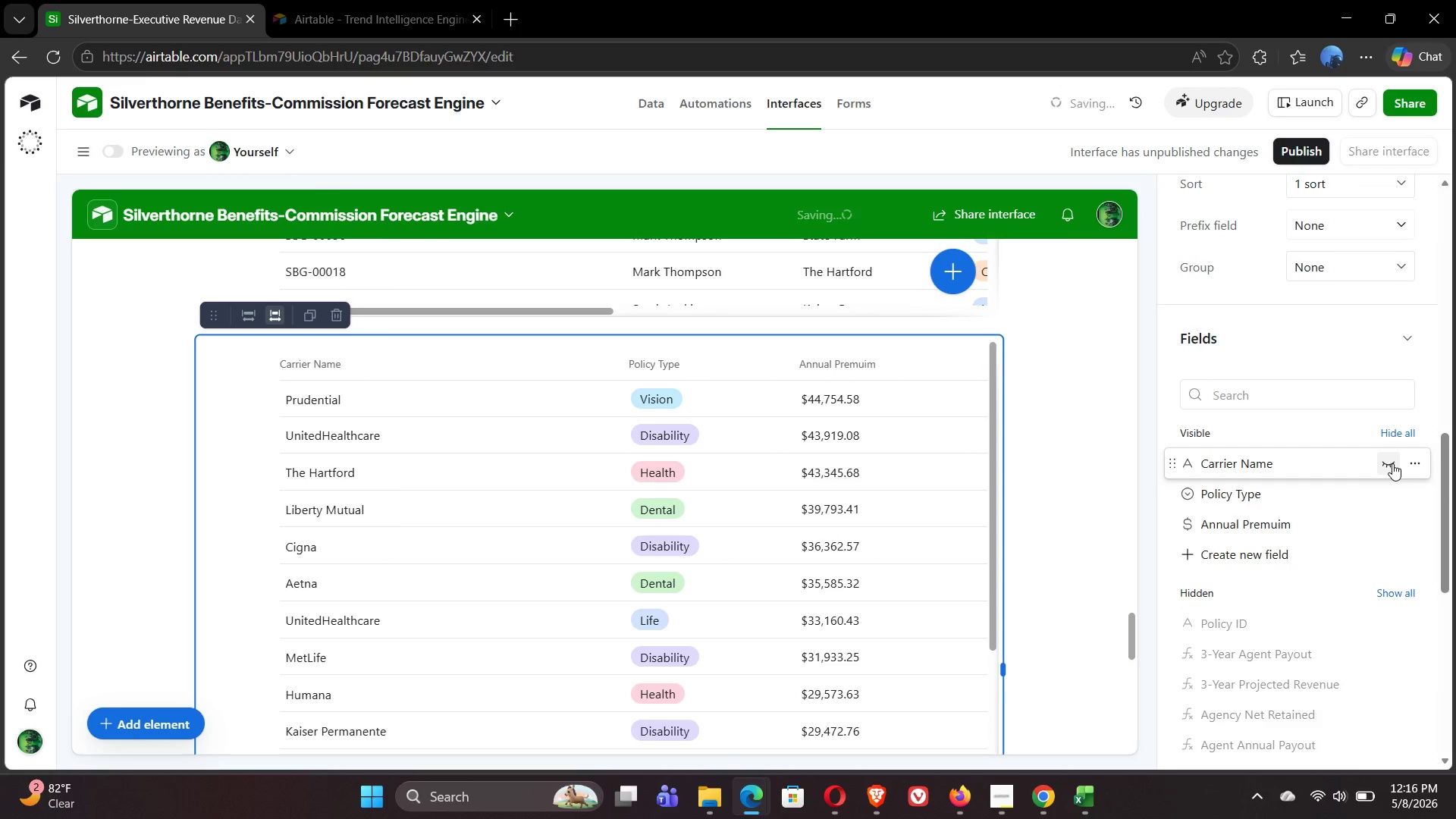 
left_click([1392, 463])
 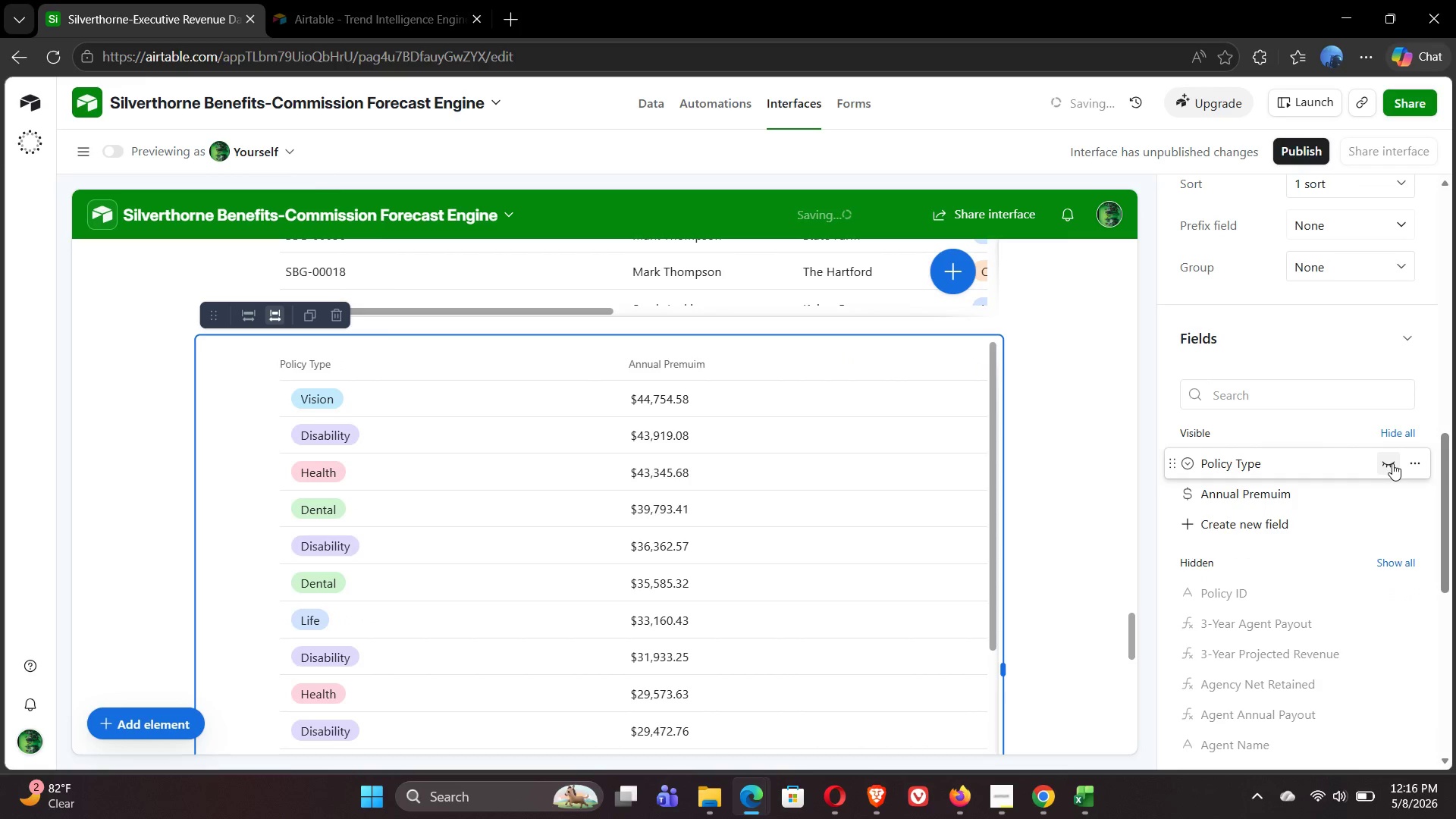 
left_click([1392, 463])
 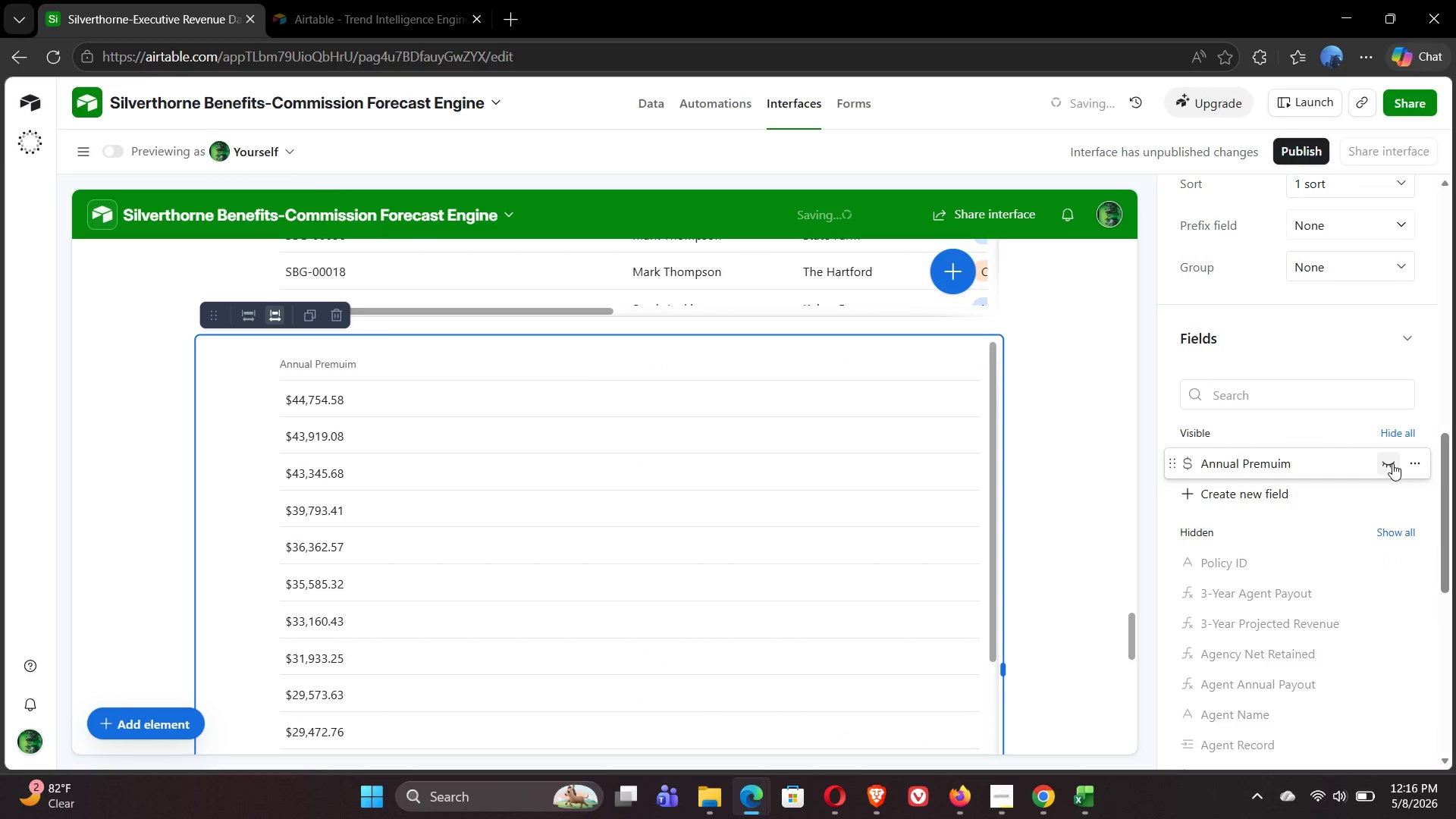 
left_click([1392, 463])
 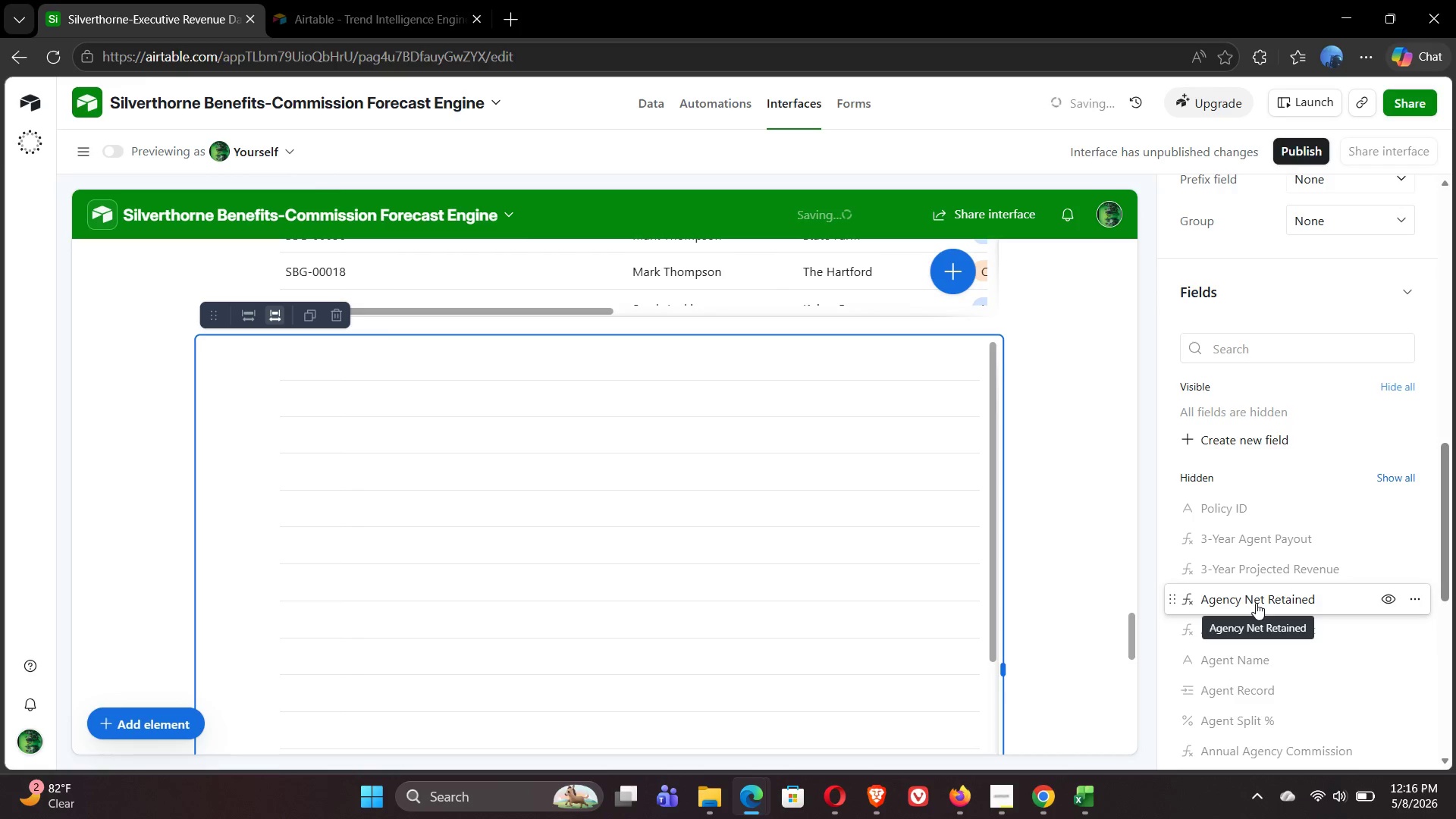 
wait(8.95)
 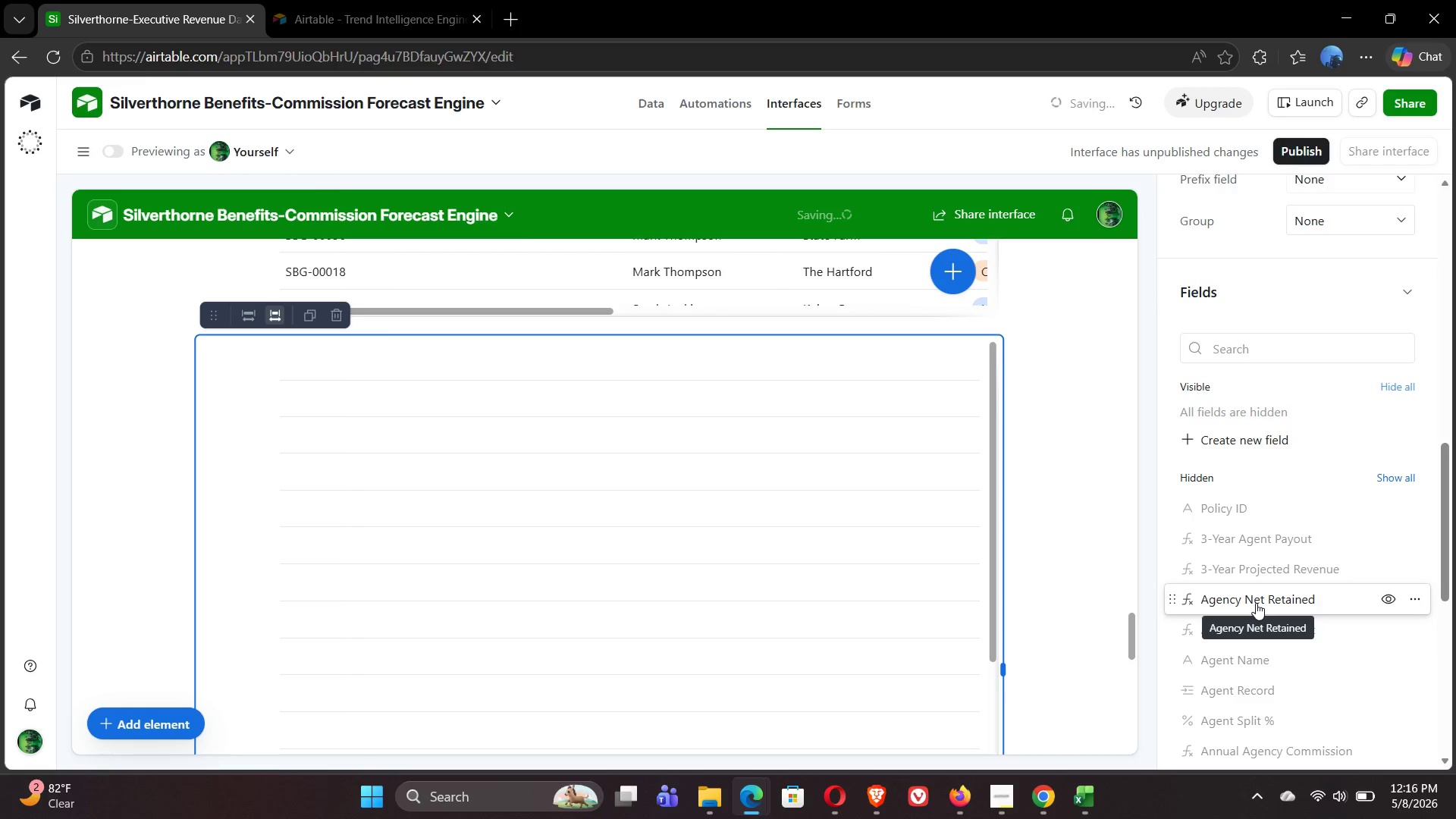 
left_click([1389, 507])
 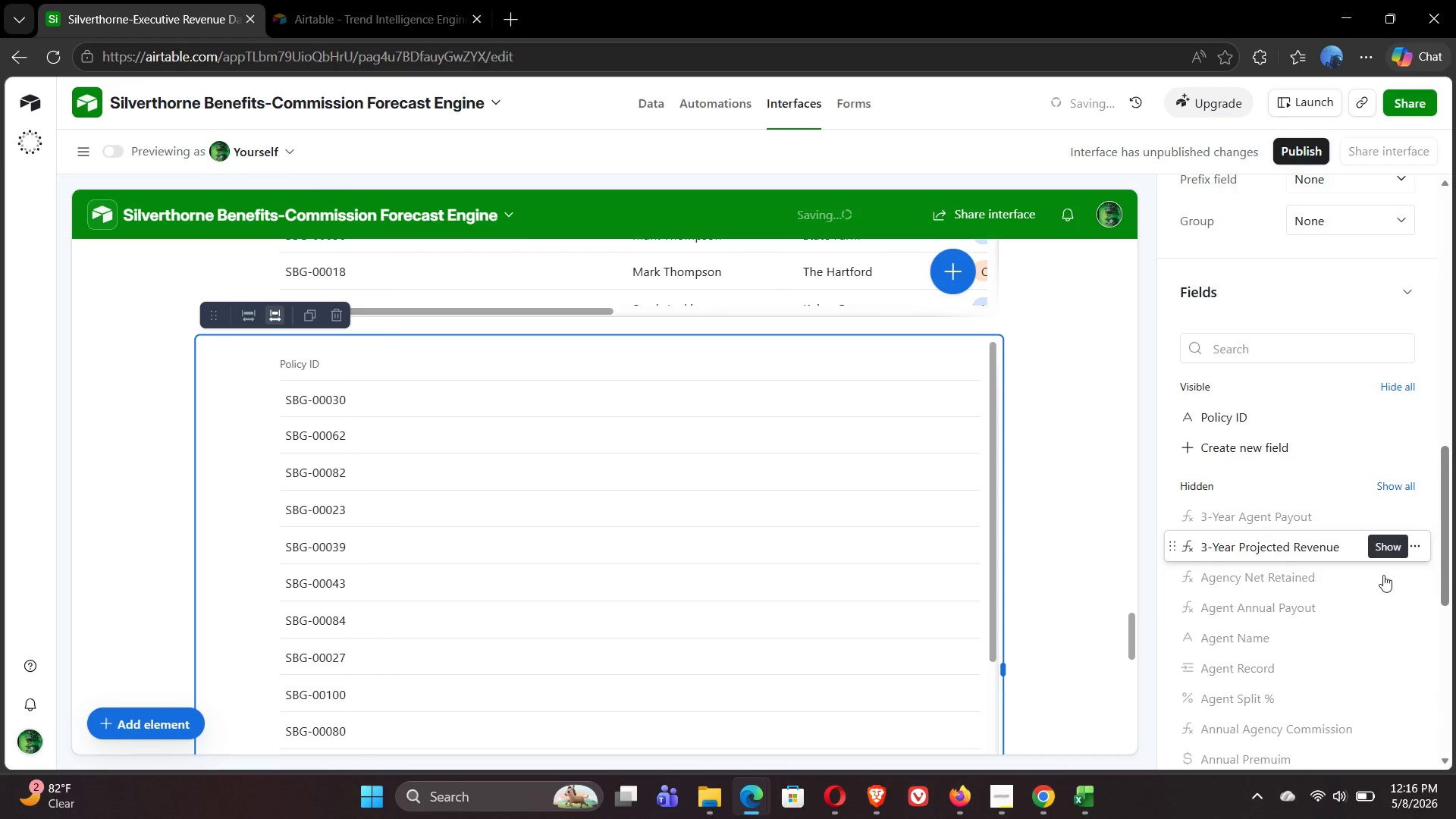 
left_click([1386, 636])
 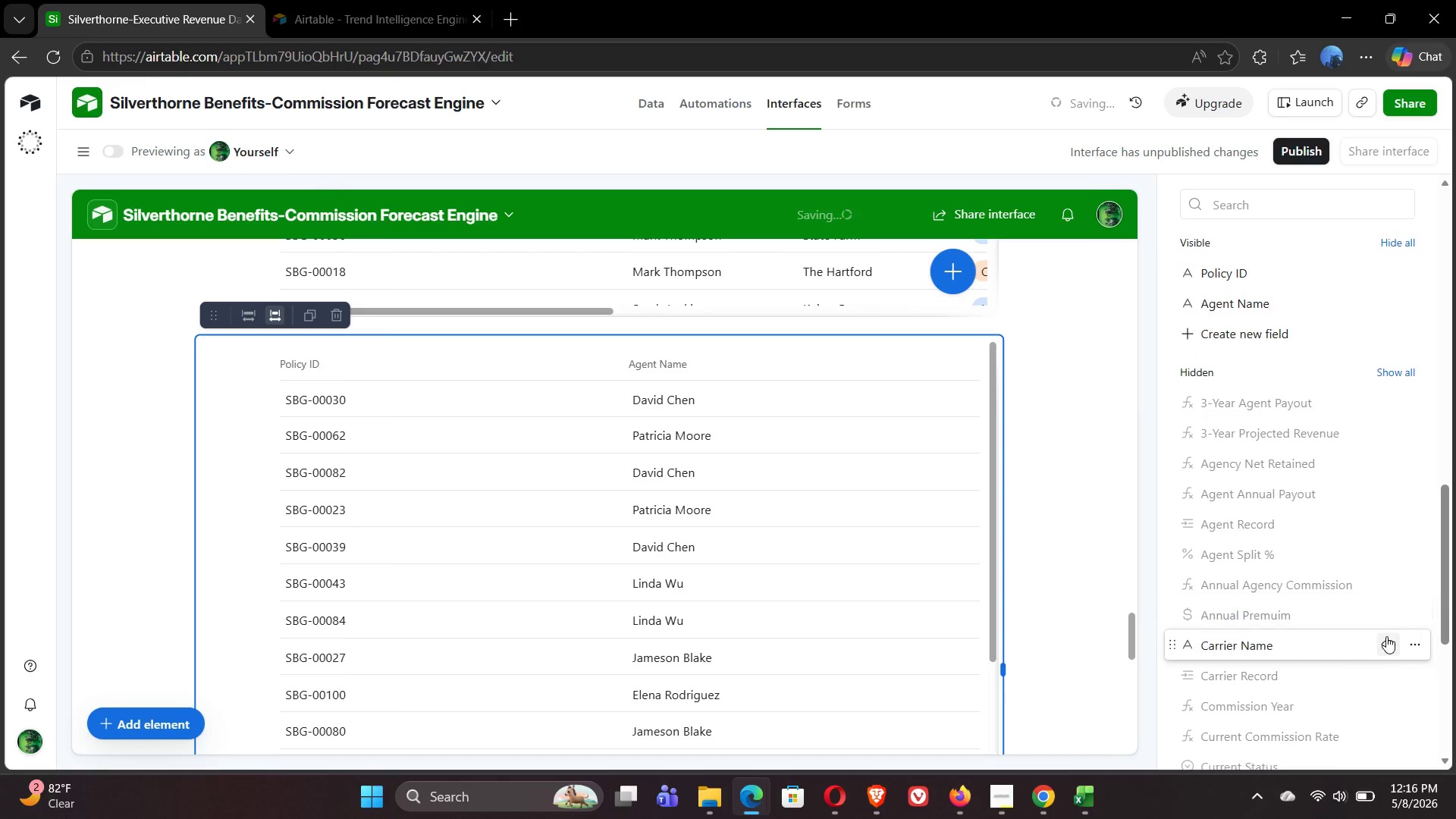 
left_click([1392, 644])
 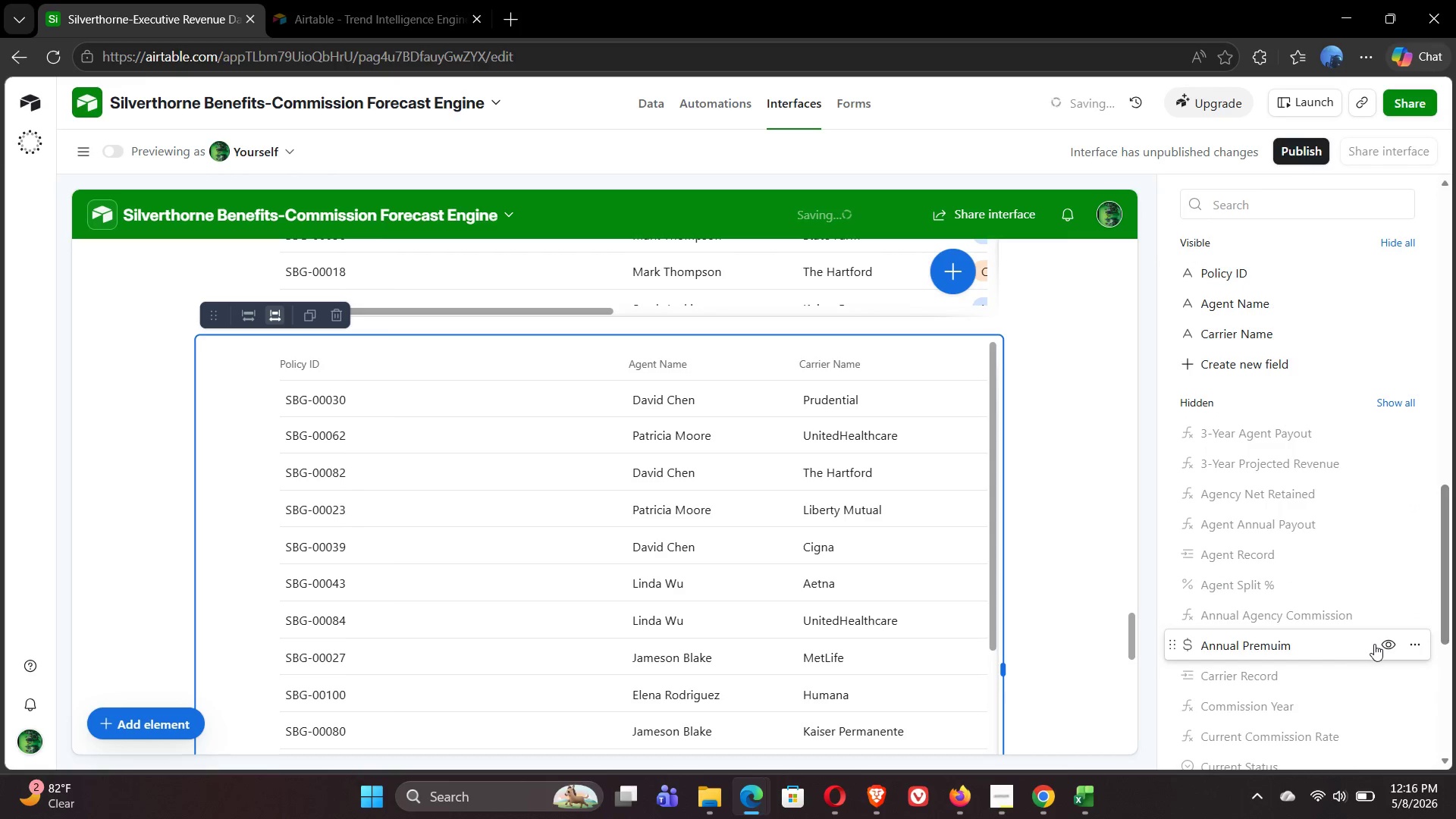 
left_click([1385, 648])
 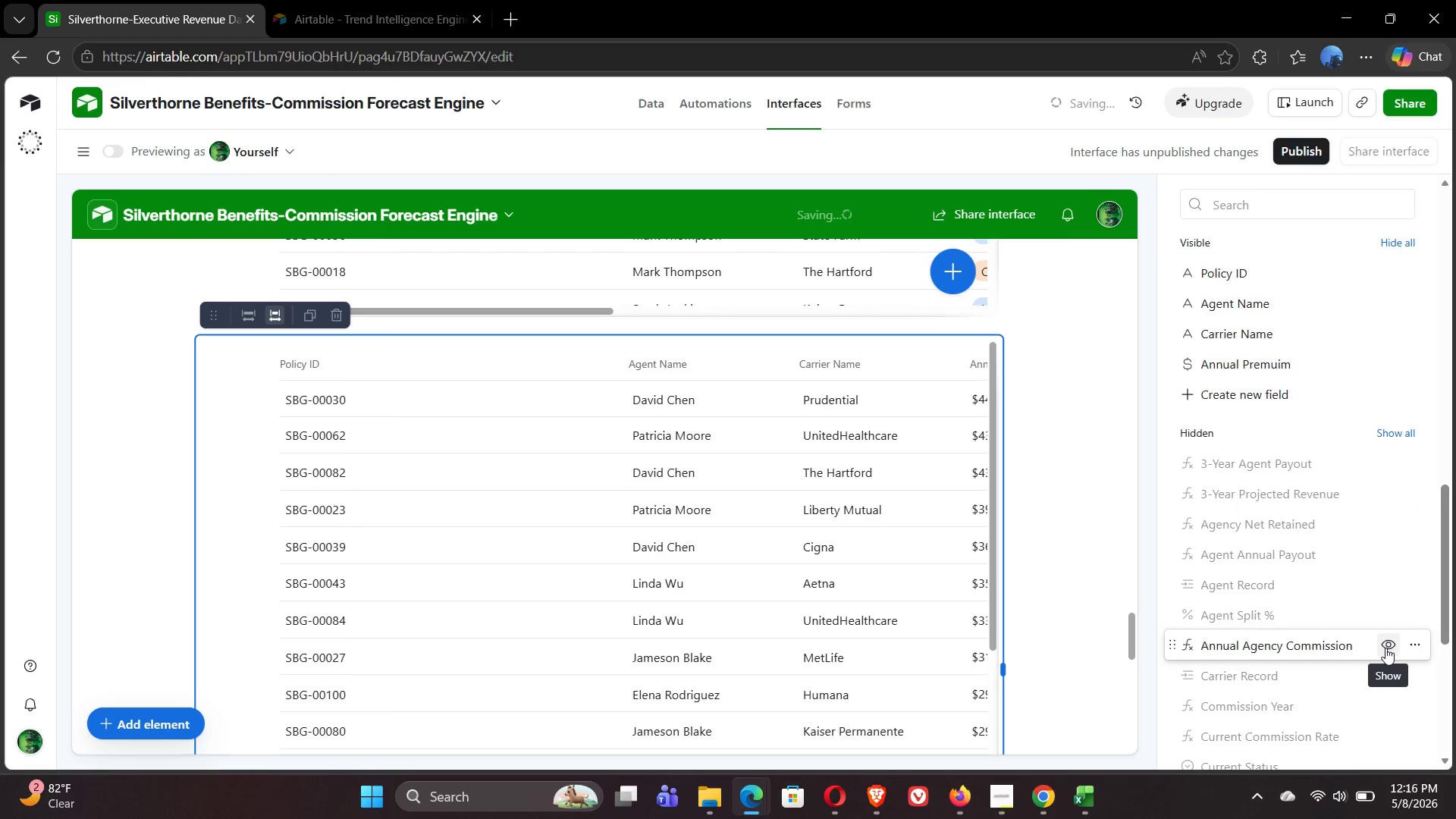 
mouse_move([1329, 690])
 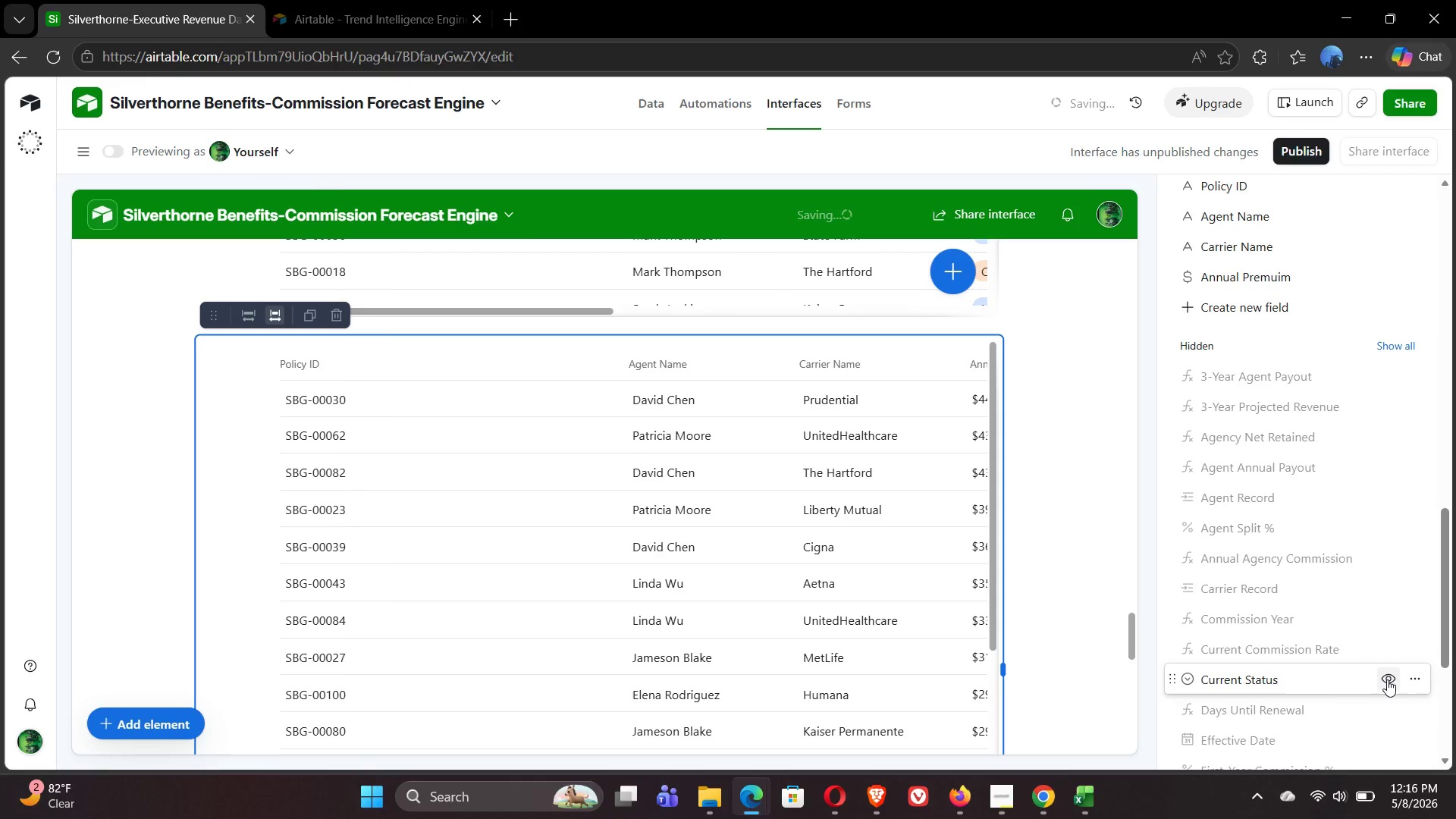 
left_click([1388, 679])
 